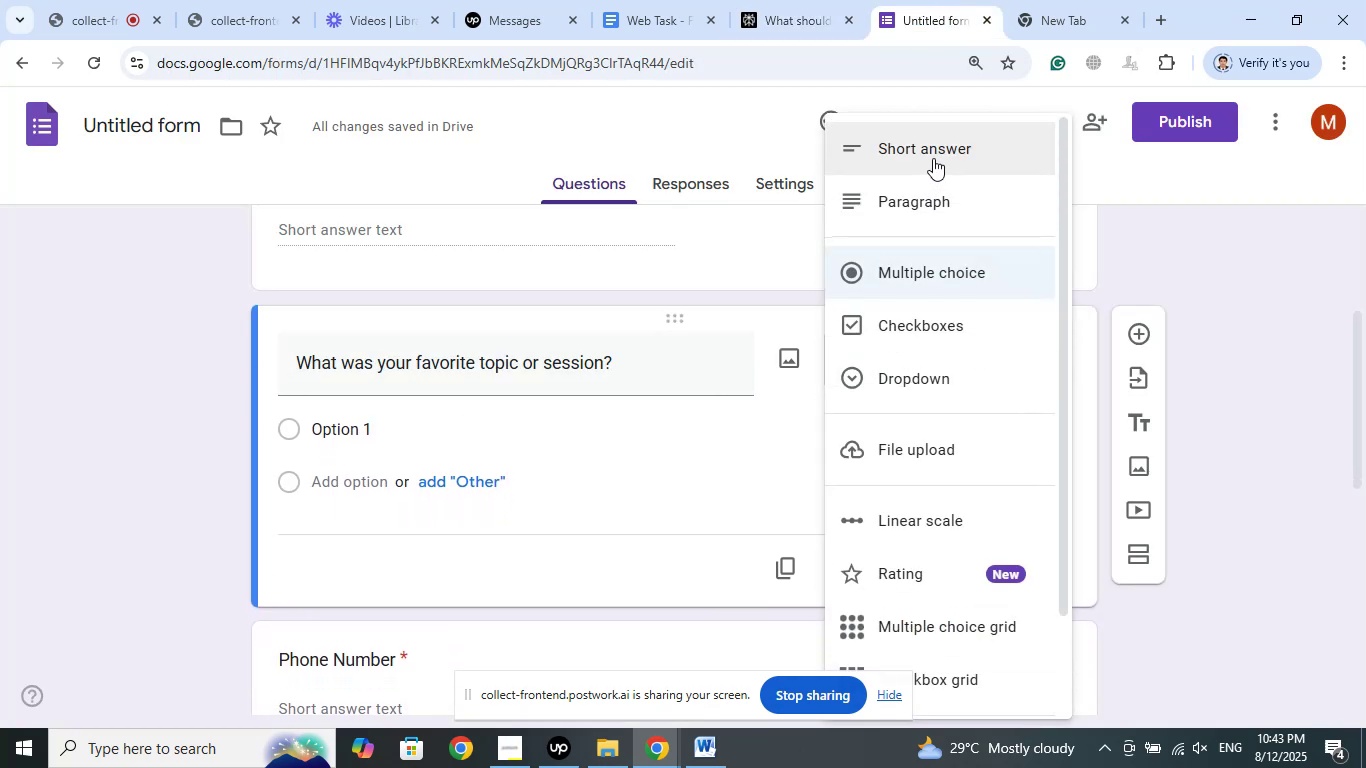 
left_click([933, 154])
 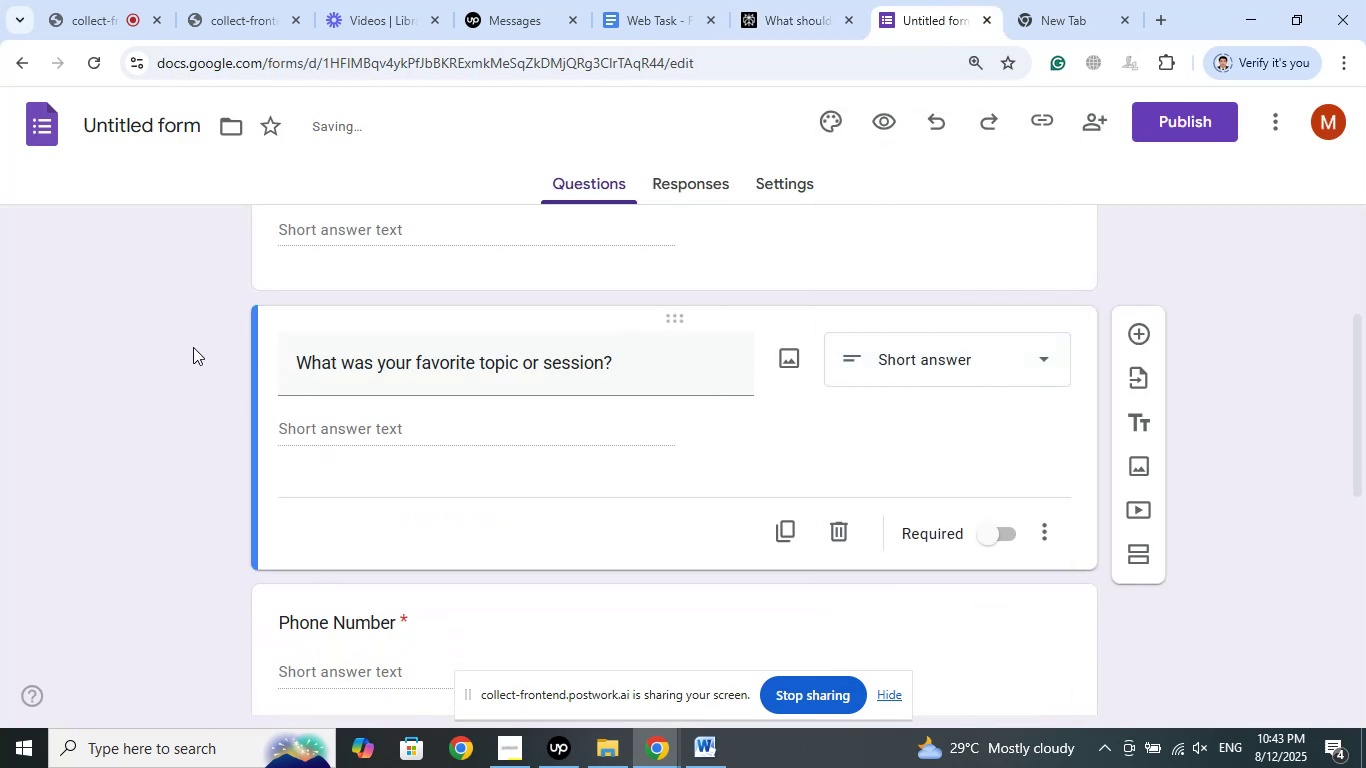 
left_click([156, 303])
 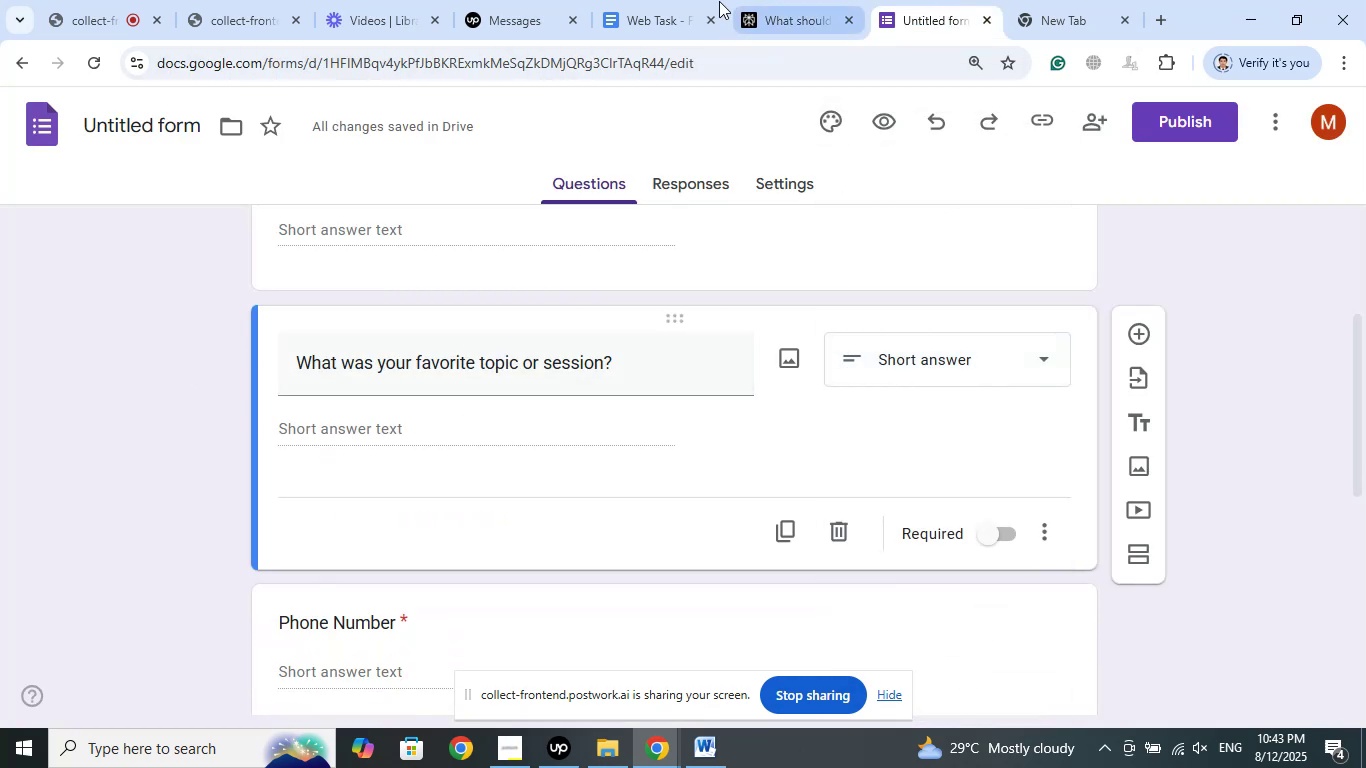 
left_click([769, 0])
 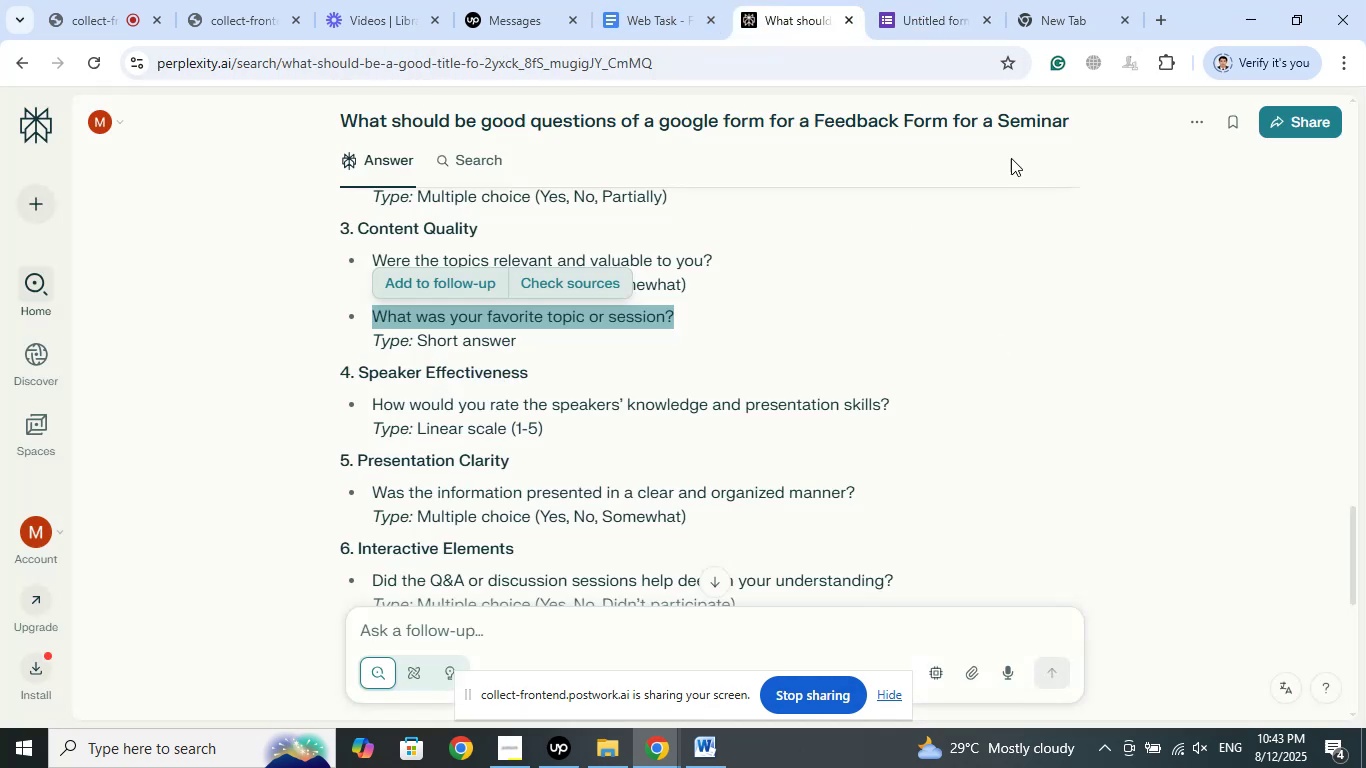 
left_click([950, 0])
 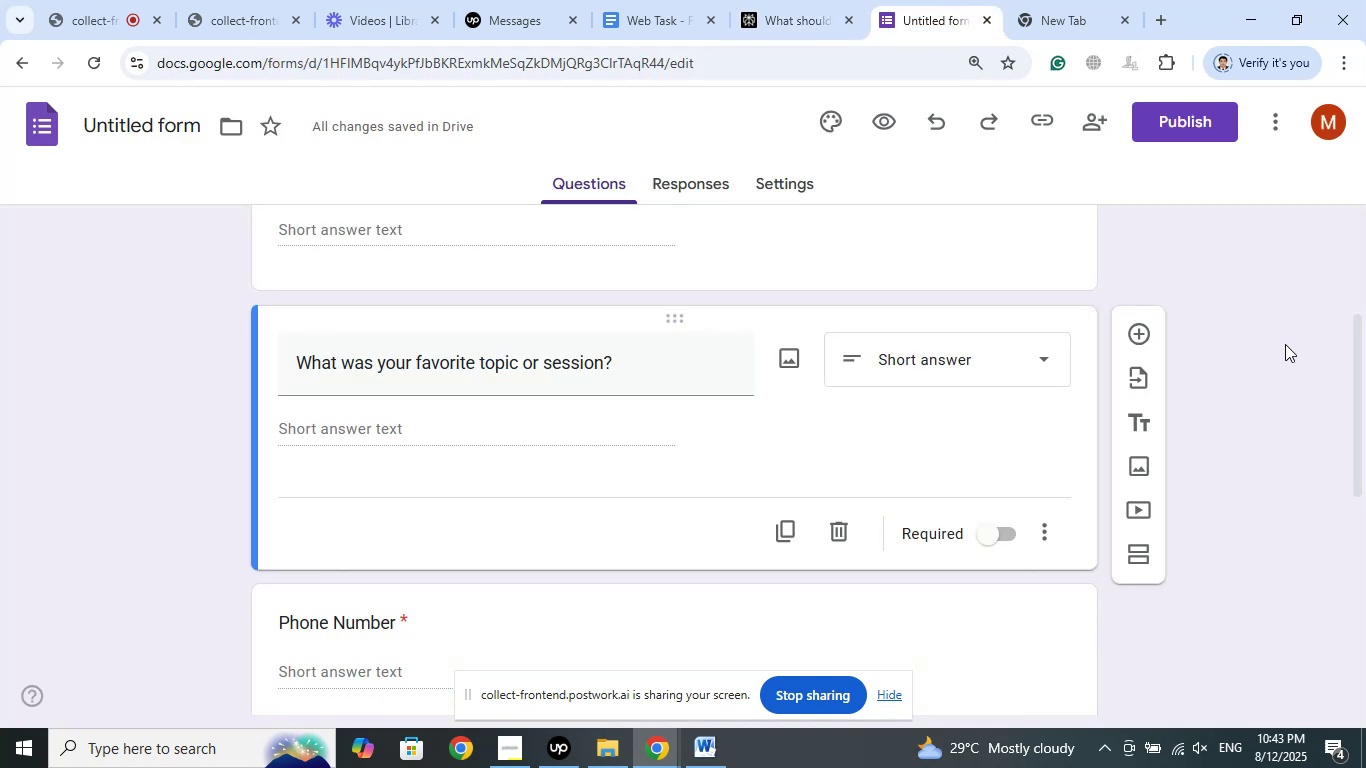 
scroll: coordinate [1257, 340], scroll_direction: up, amount: 2.0
 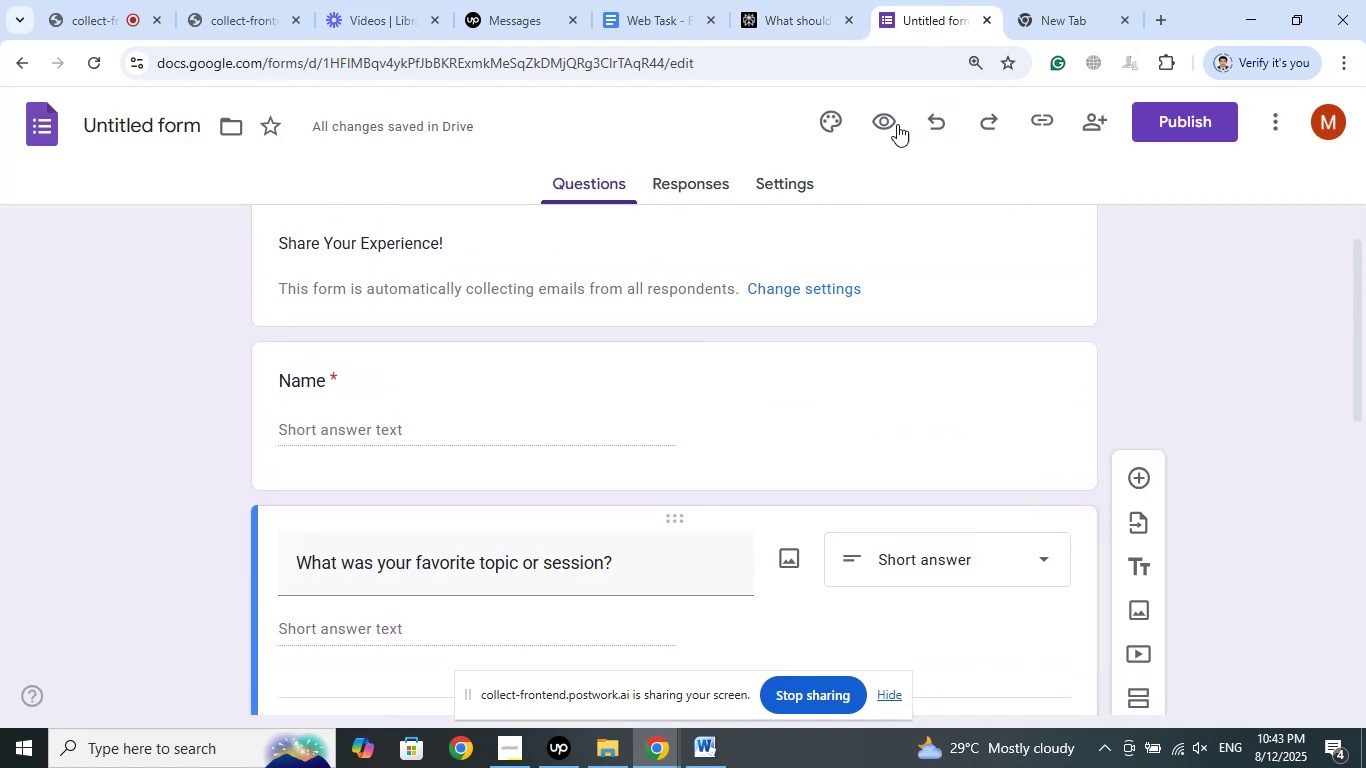 
left_click([885, 113])
 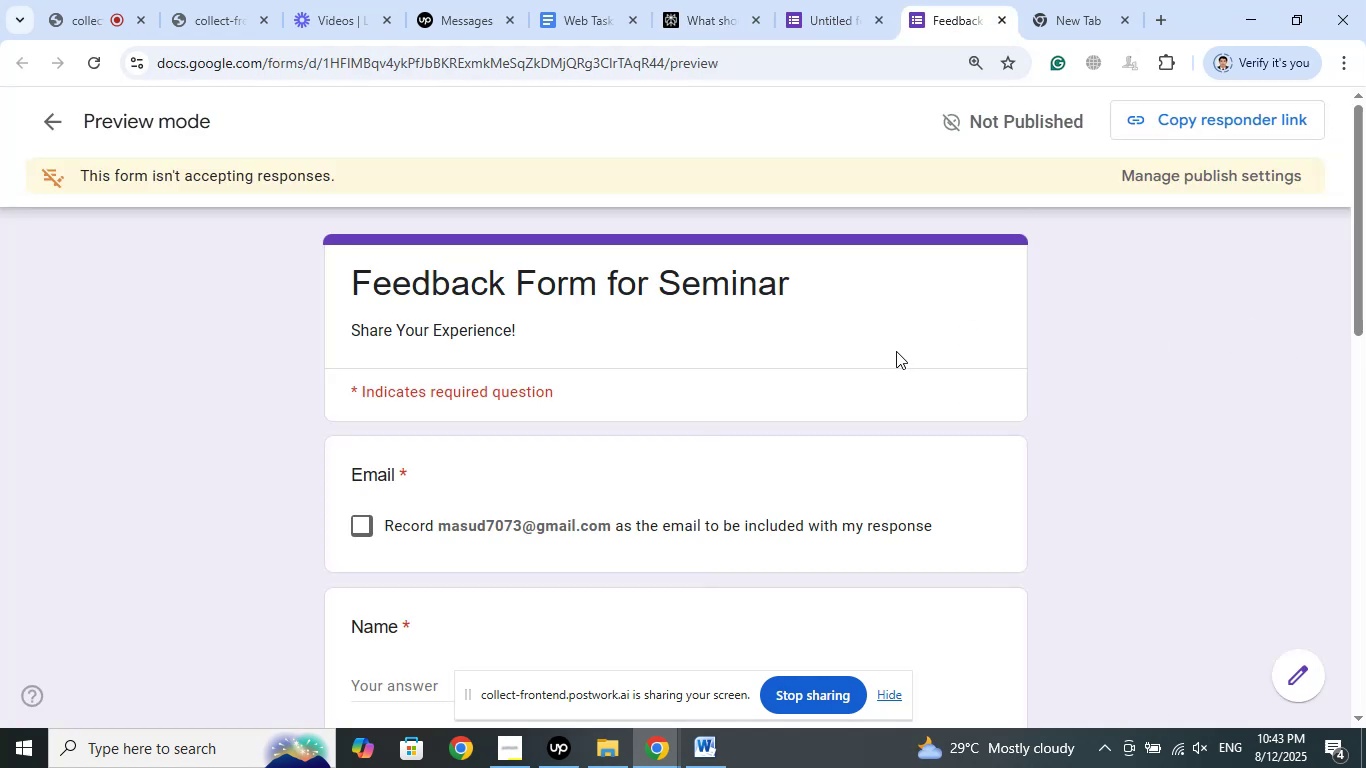 
scroll: coordinate [896, 351], scroll_direction: down, amount: 2.0
 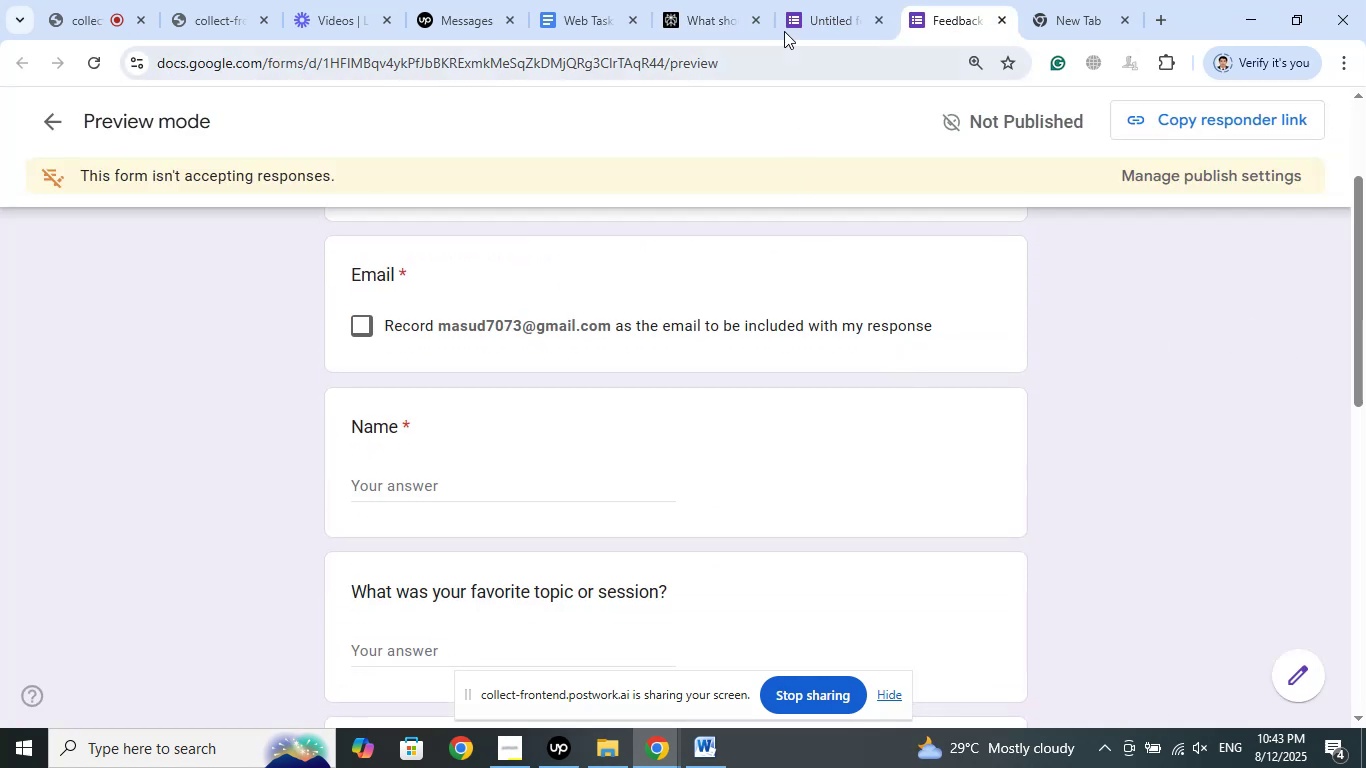 
left_click([820, 0])
 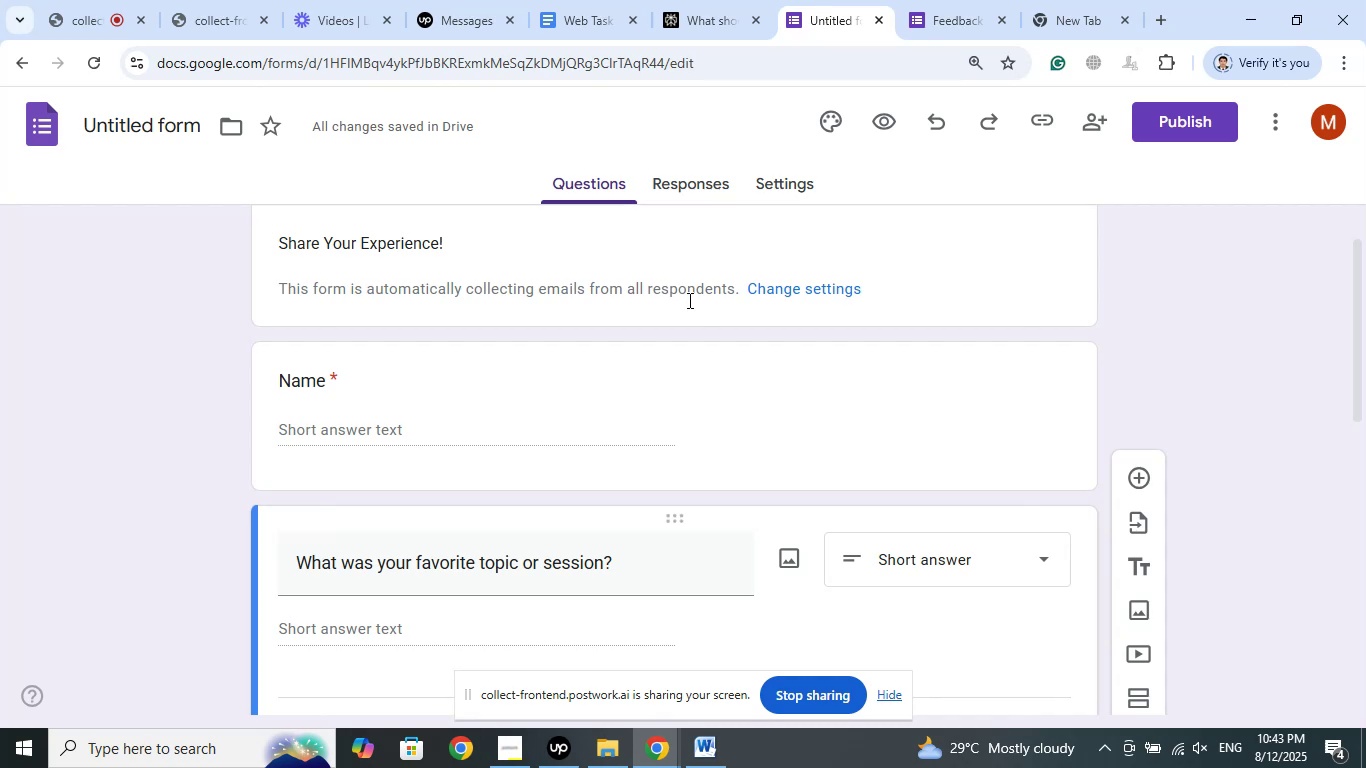 
scroll: coordinate [645, 399], scroll_direction: up, amount: 4.0
 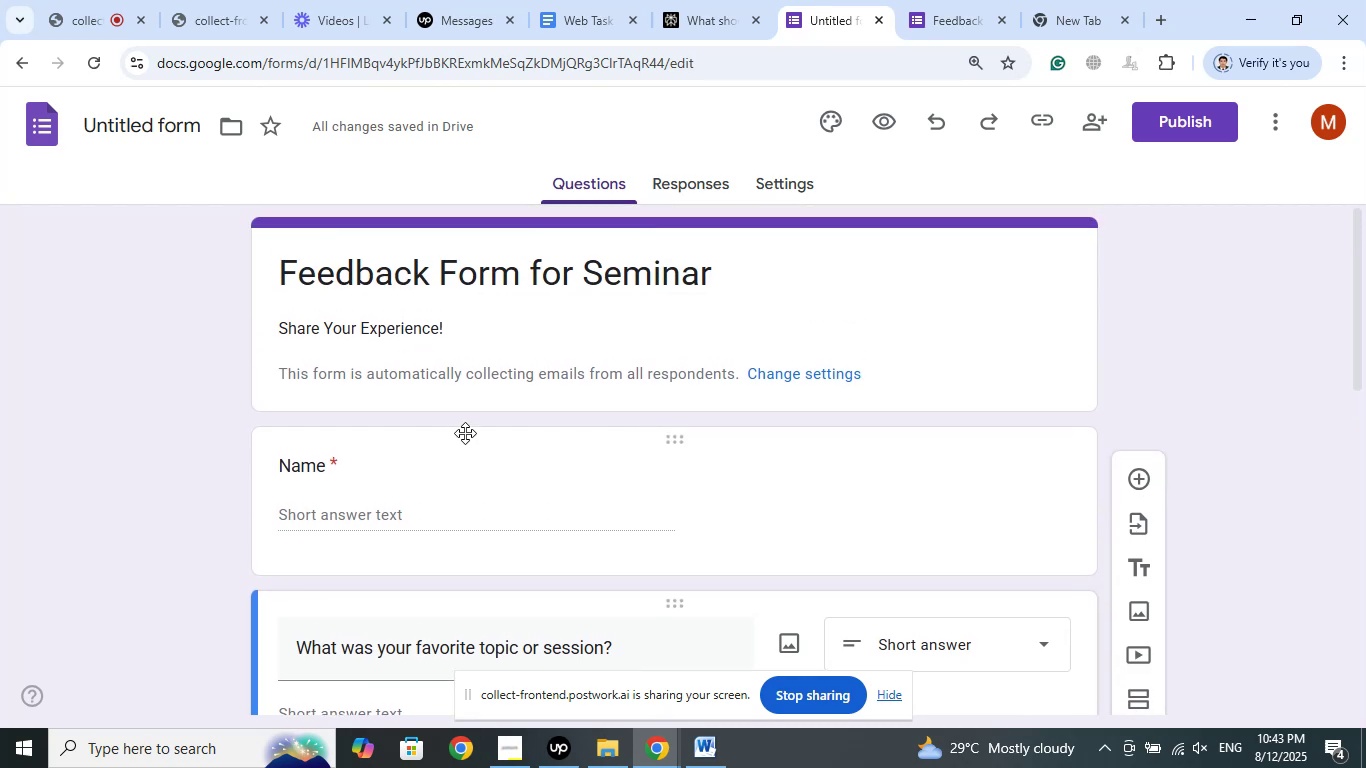 
scroll: coordinate [465, 421], scroll_direction: down, amount: 2.0
 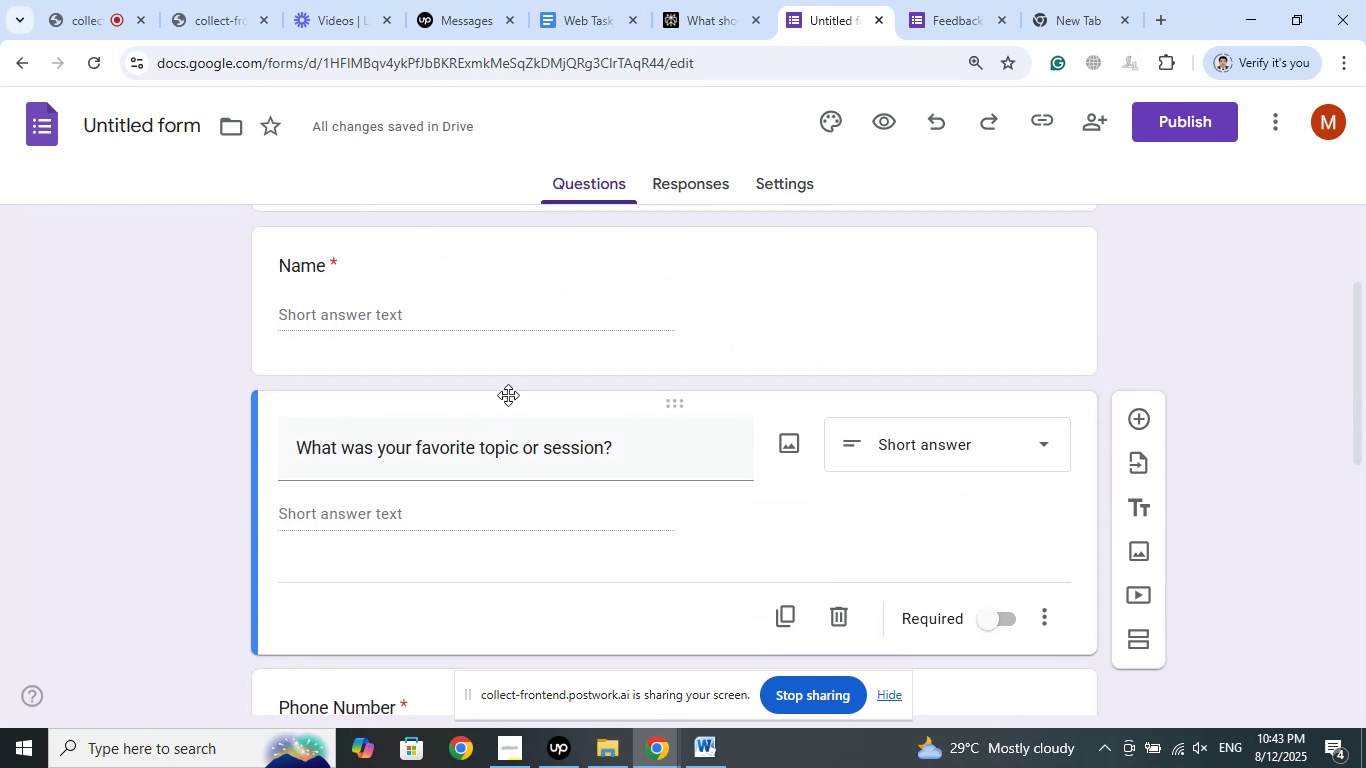 
scroll: coordinate [510, 393], scroll_direction: up, amount: 5.0
 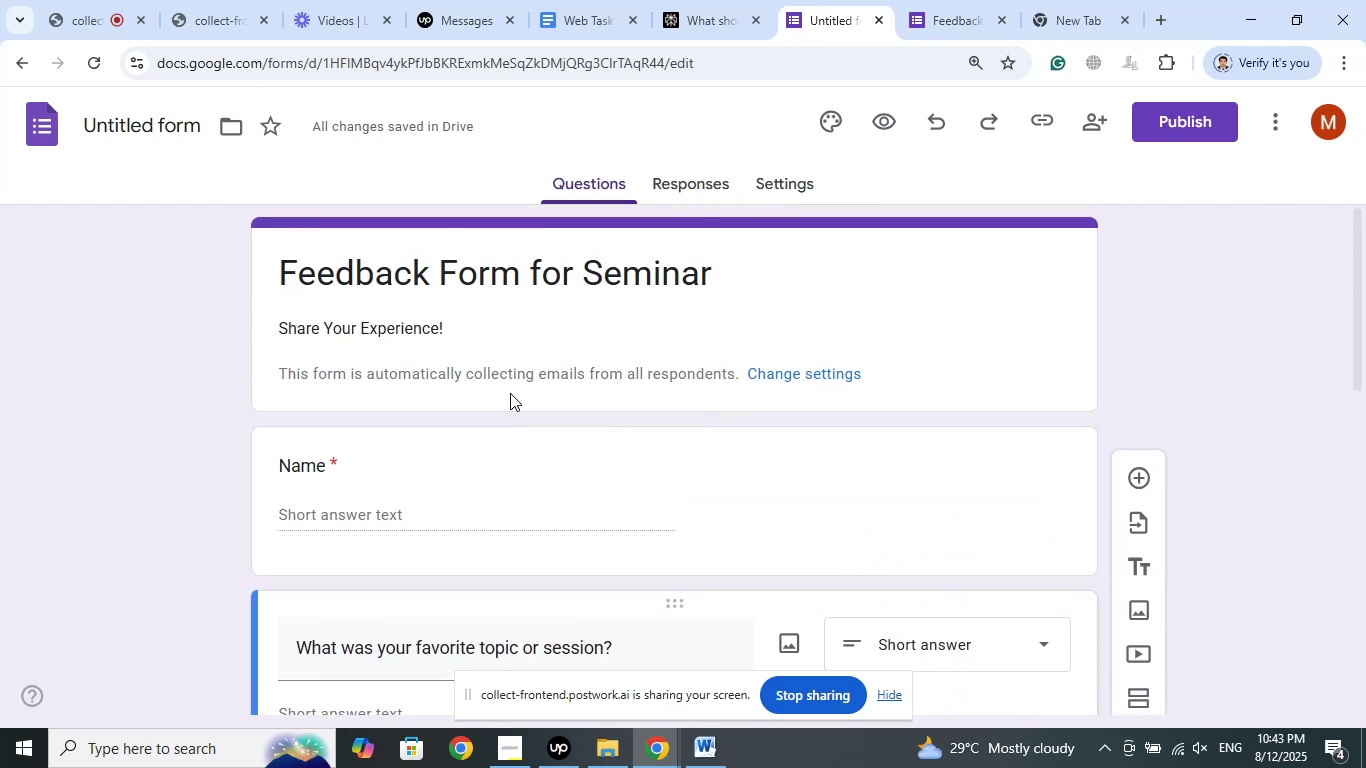 
scroll: coordinate [543, 376], scroll_direction: down, amount: 4.0
 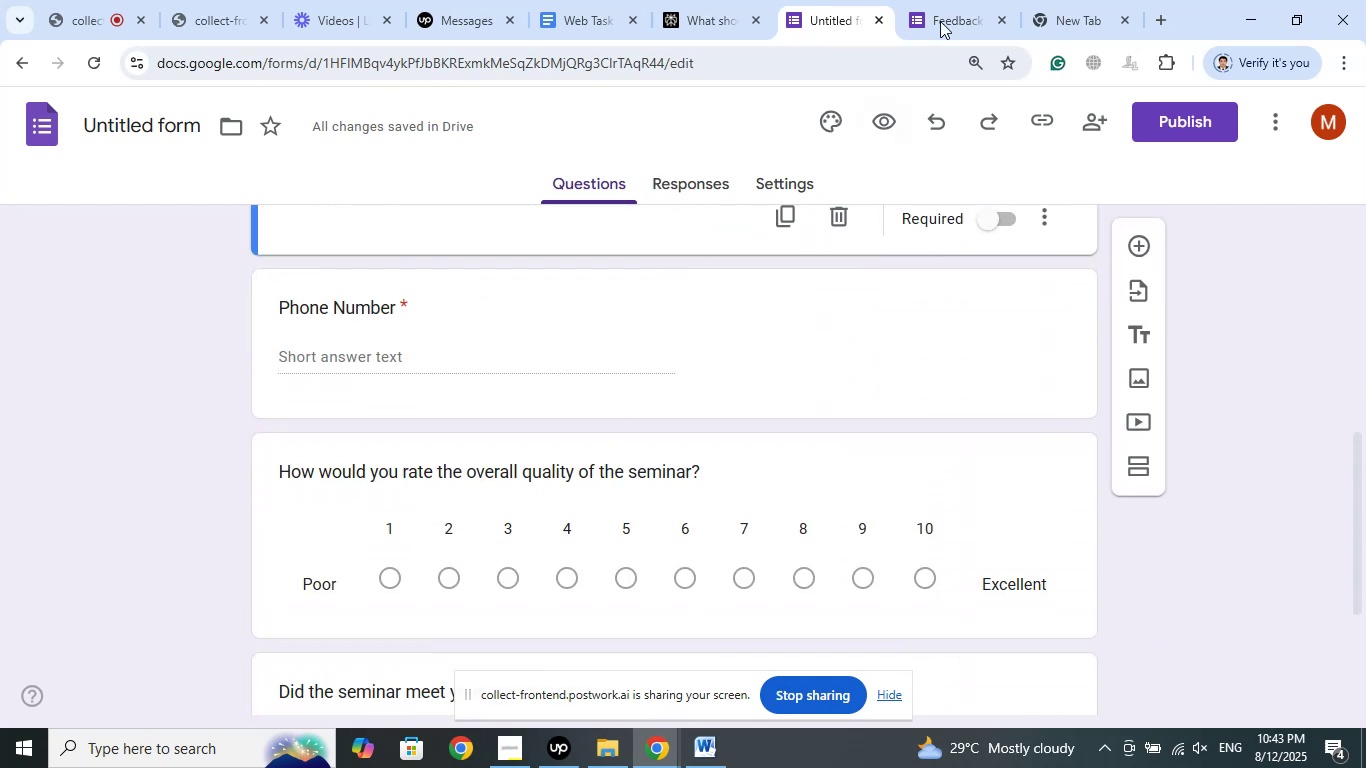 
left_click([962, 0])
 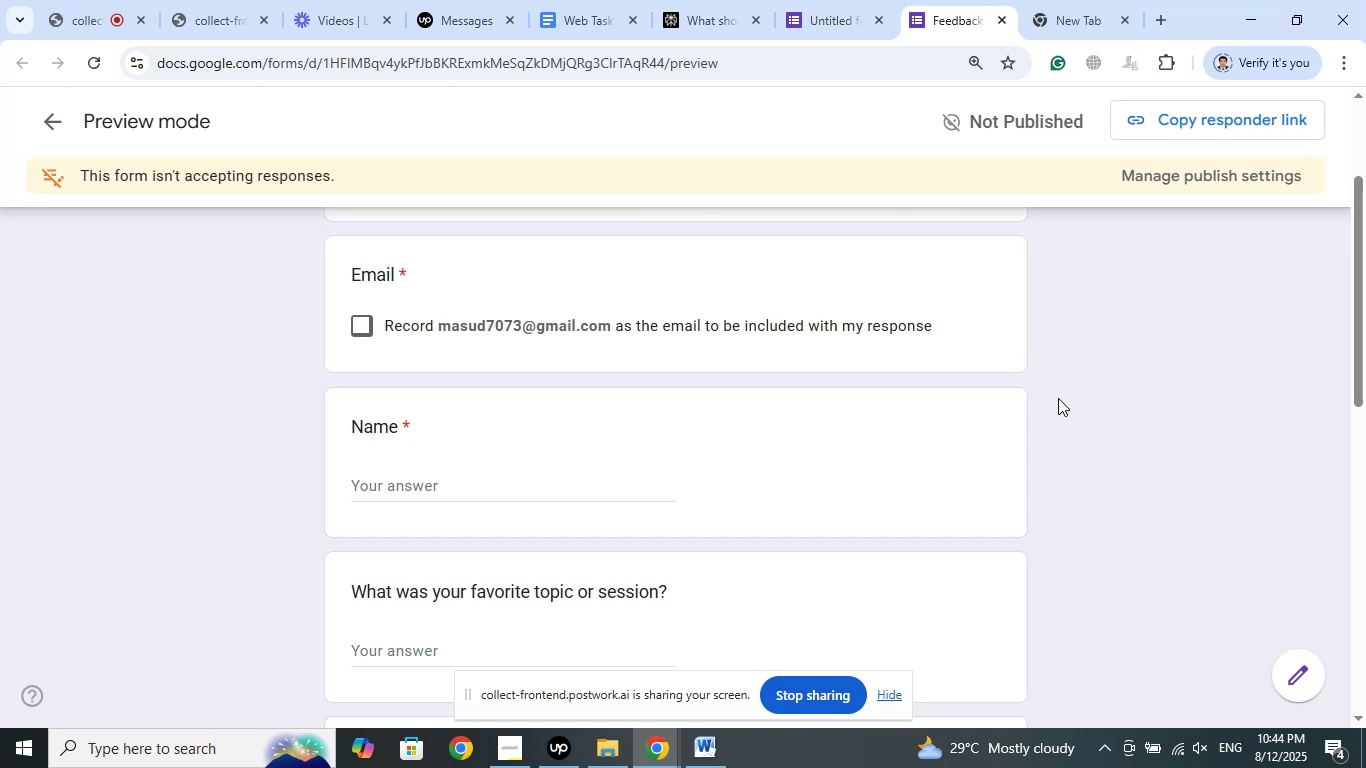 
left_click([826, 0])
 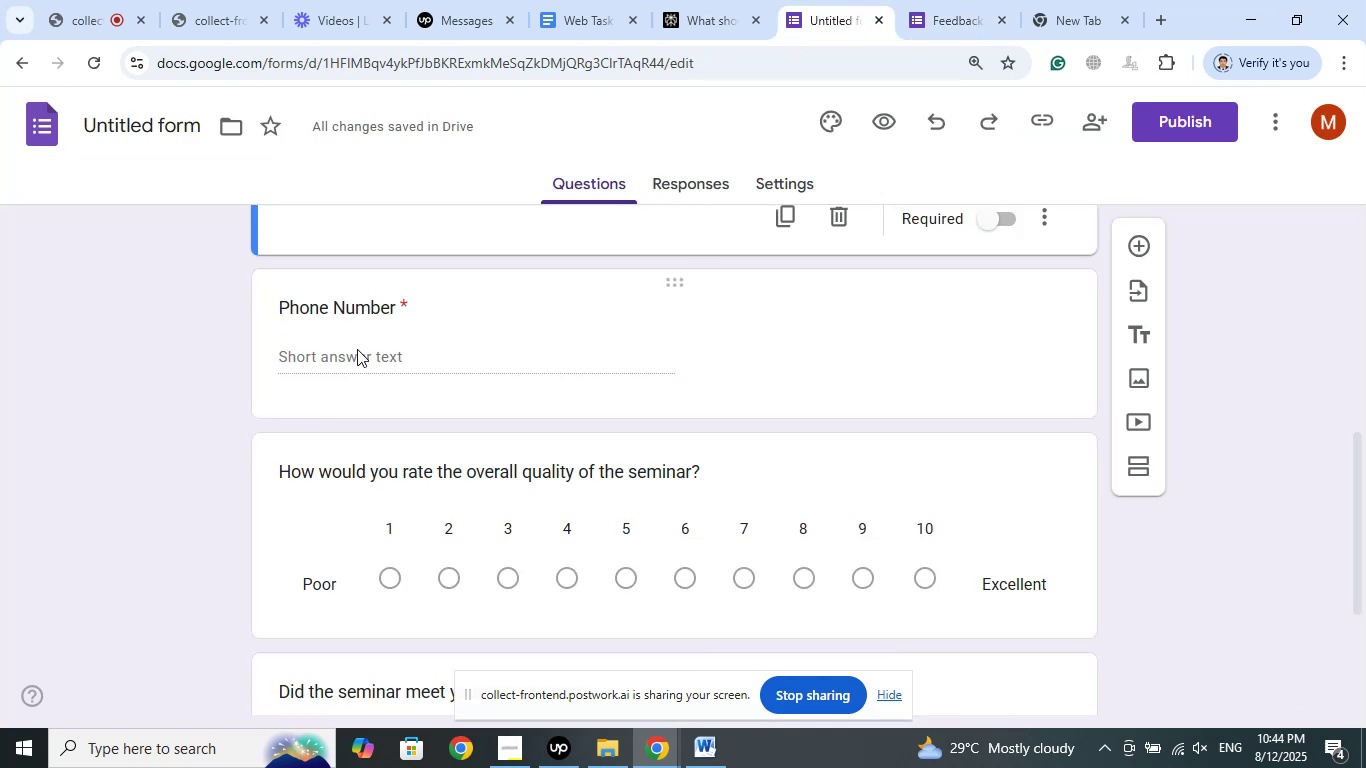 
scroll: coordinate [248, 370], scroll_direction: up, amount: 11.0
 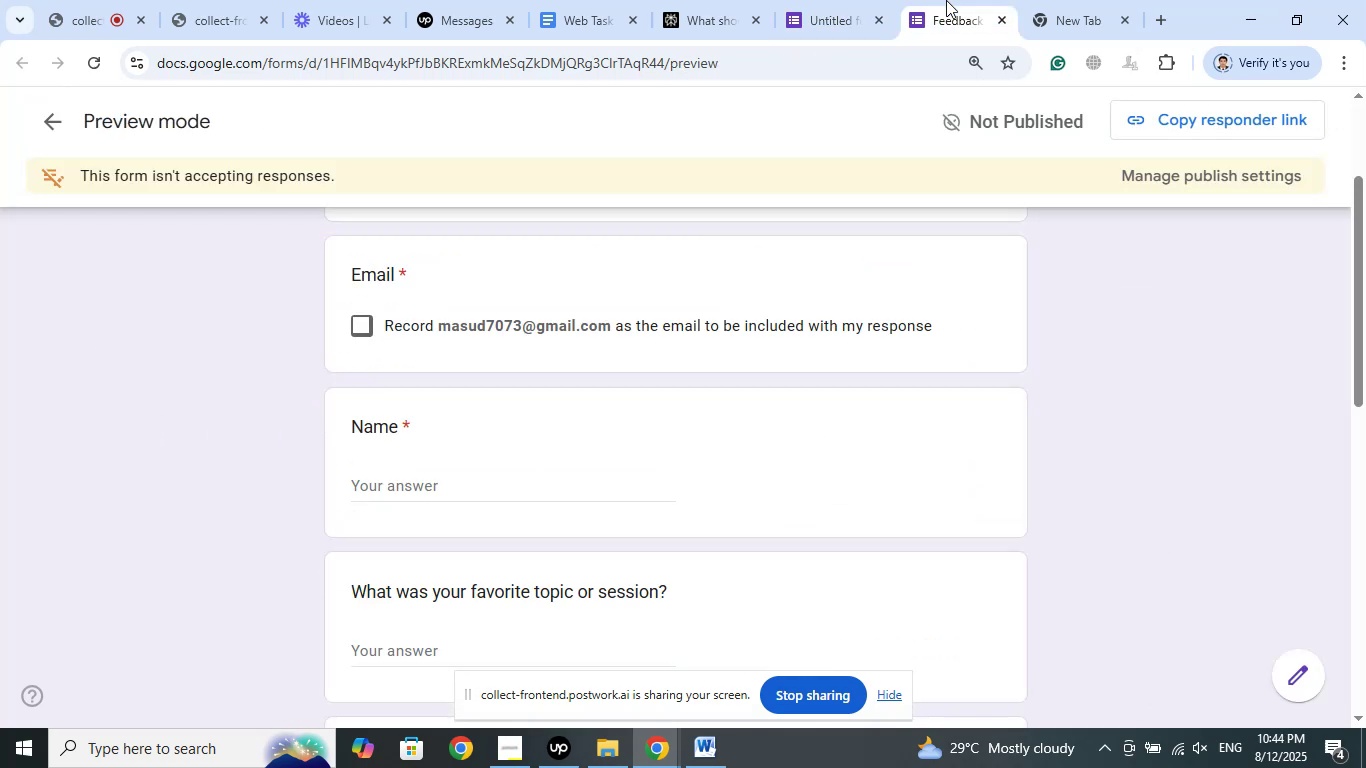 
left_click([808, 0])
 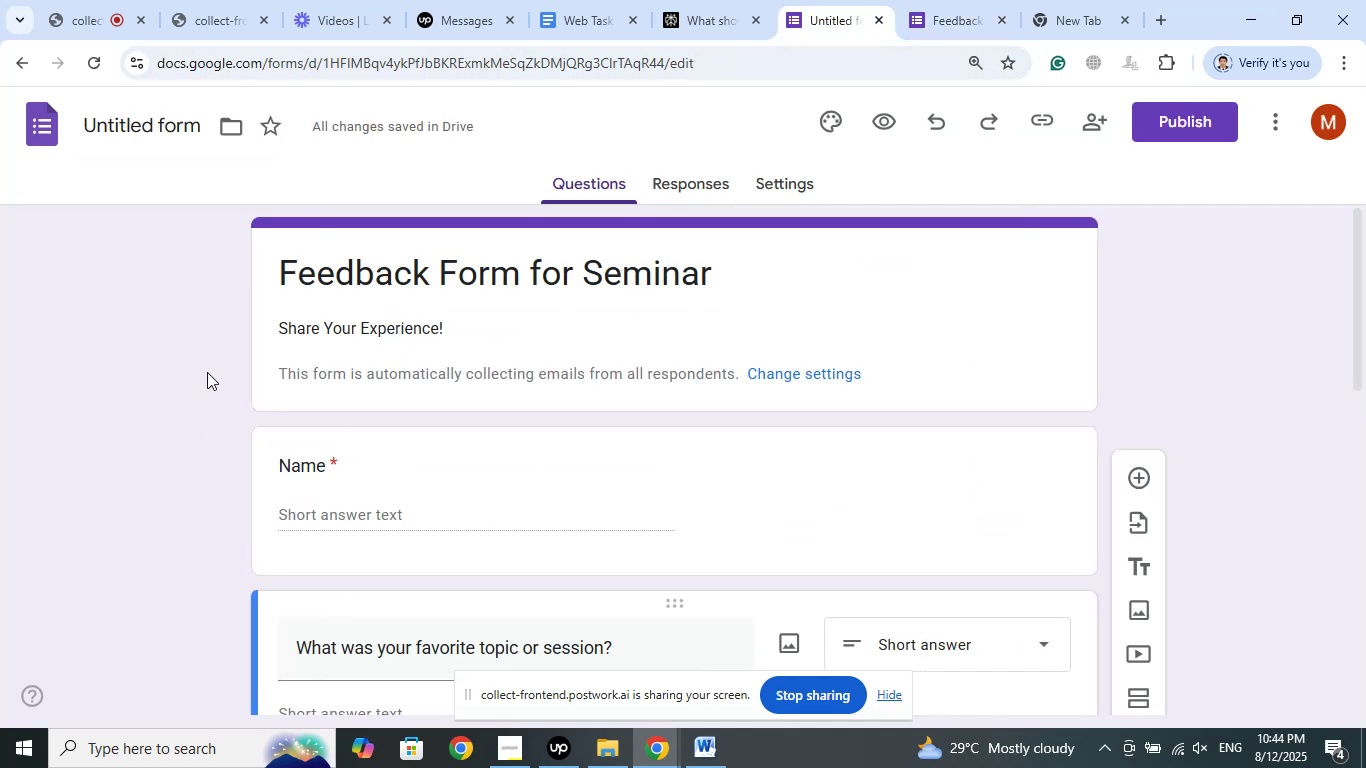 
scroll: coordinate [544, 351], scroll_direction: down, amount: 7.0
 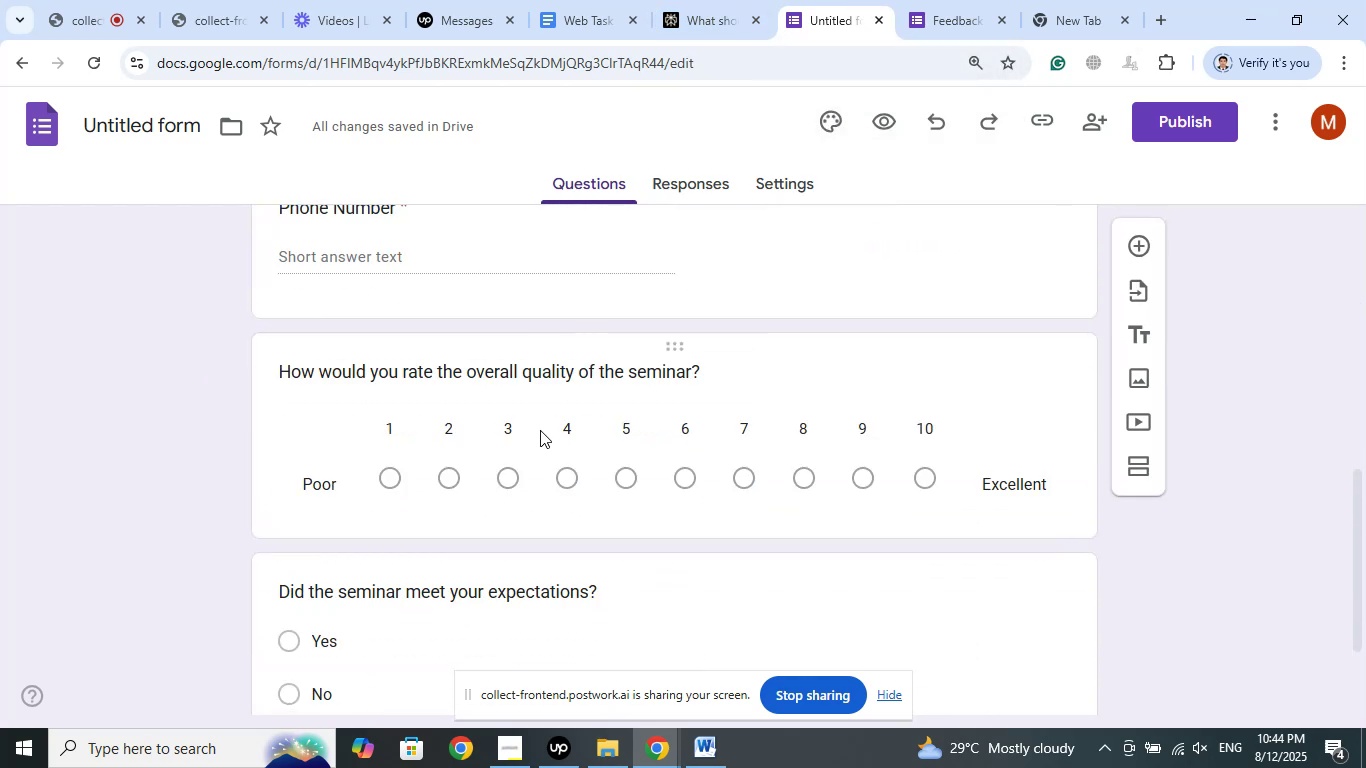 
scroll: coordinate [831, 410], scroll_direction: up, amount: 5.0
 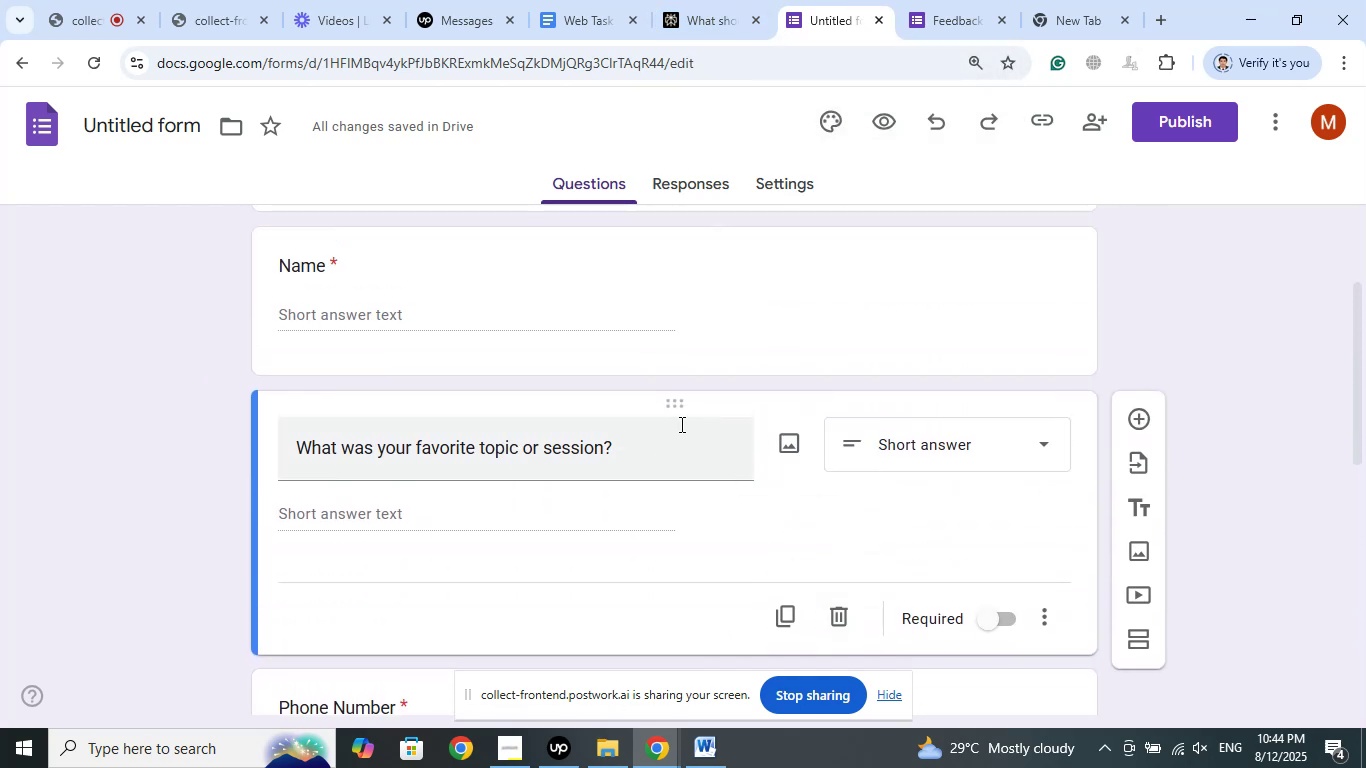 
left_click_drag(start_coordinate=[678, 401], to_coordinate=[648, 447])
 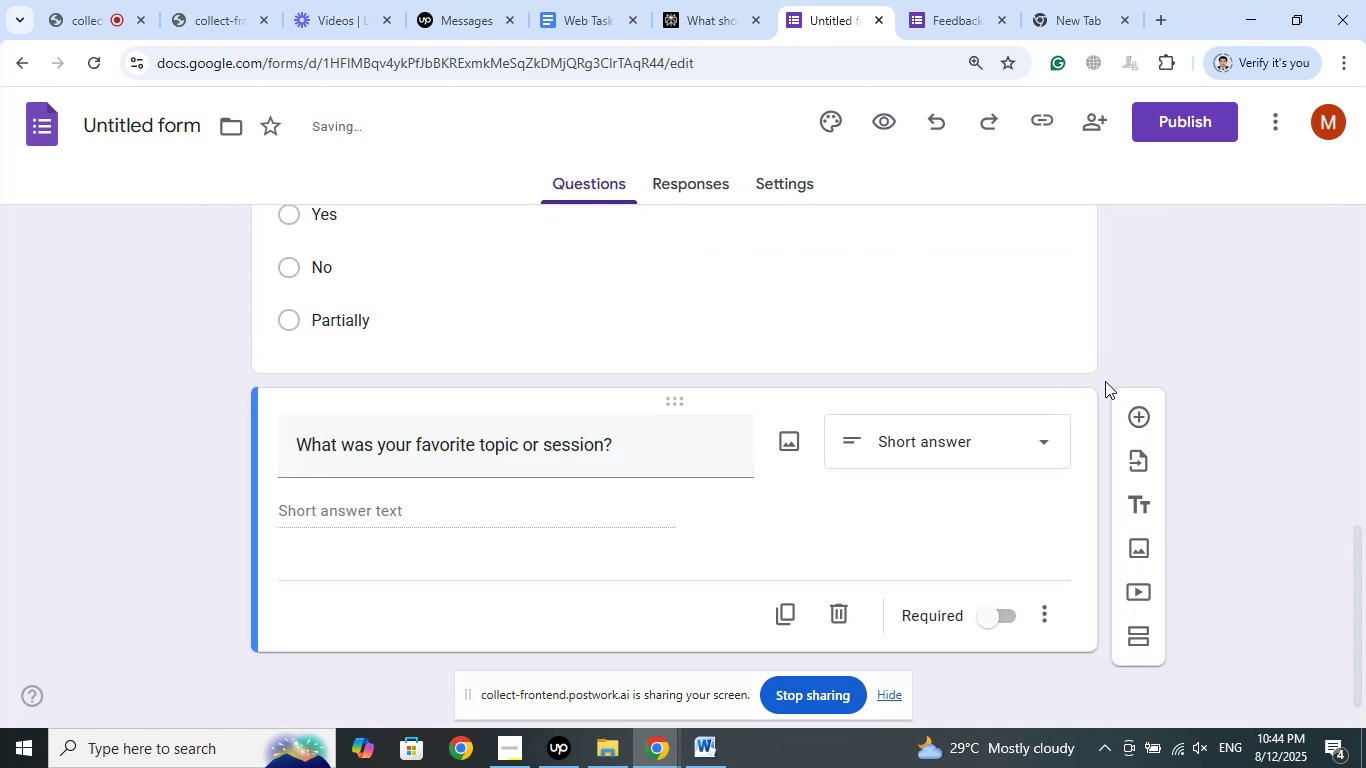 
scroll: coordinate [1131, 372], scroll_direction: up, amount: 1.0
 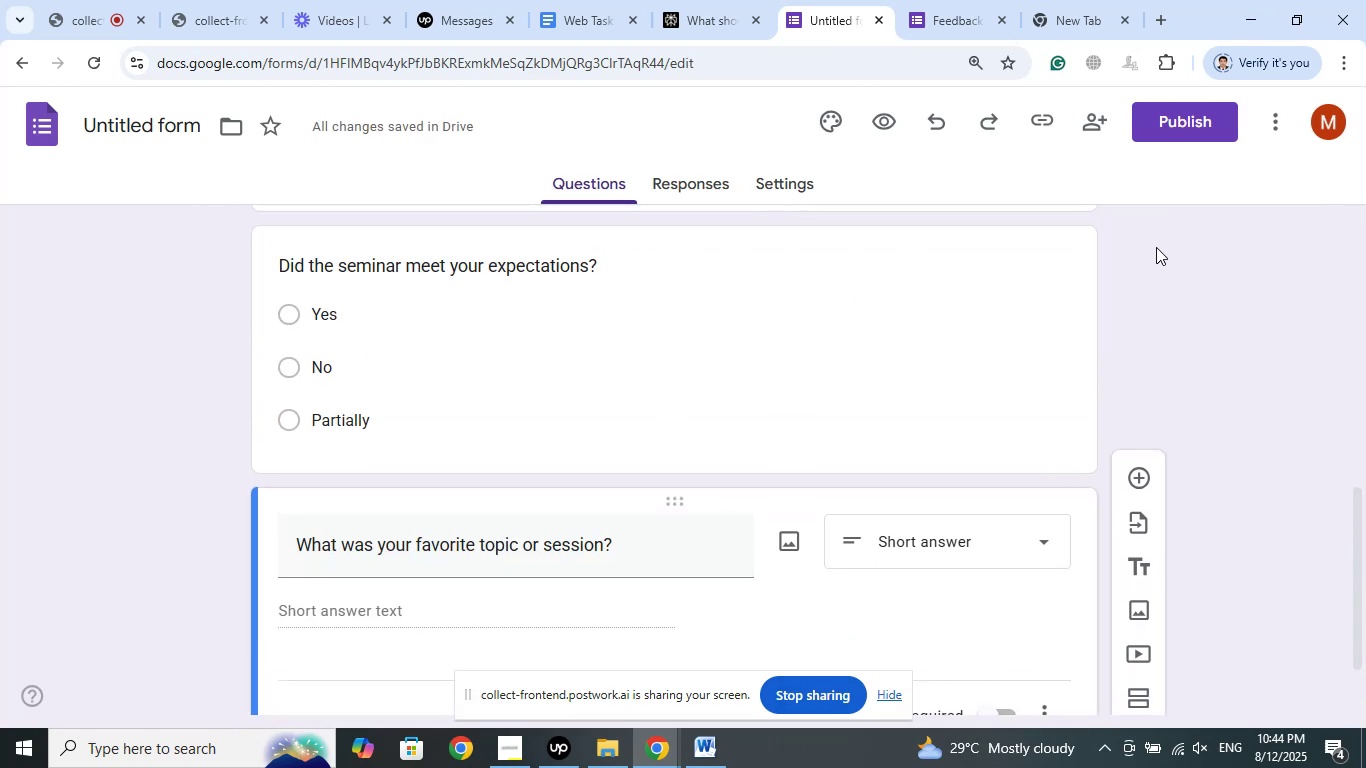 
scroll: coordinate [1156, 247], scroll_direction: down, amount: 3.0
 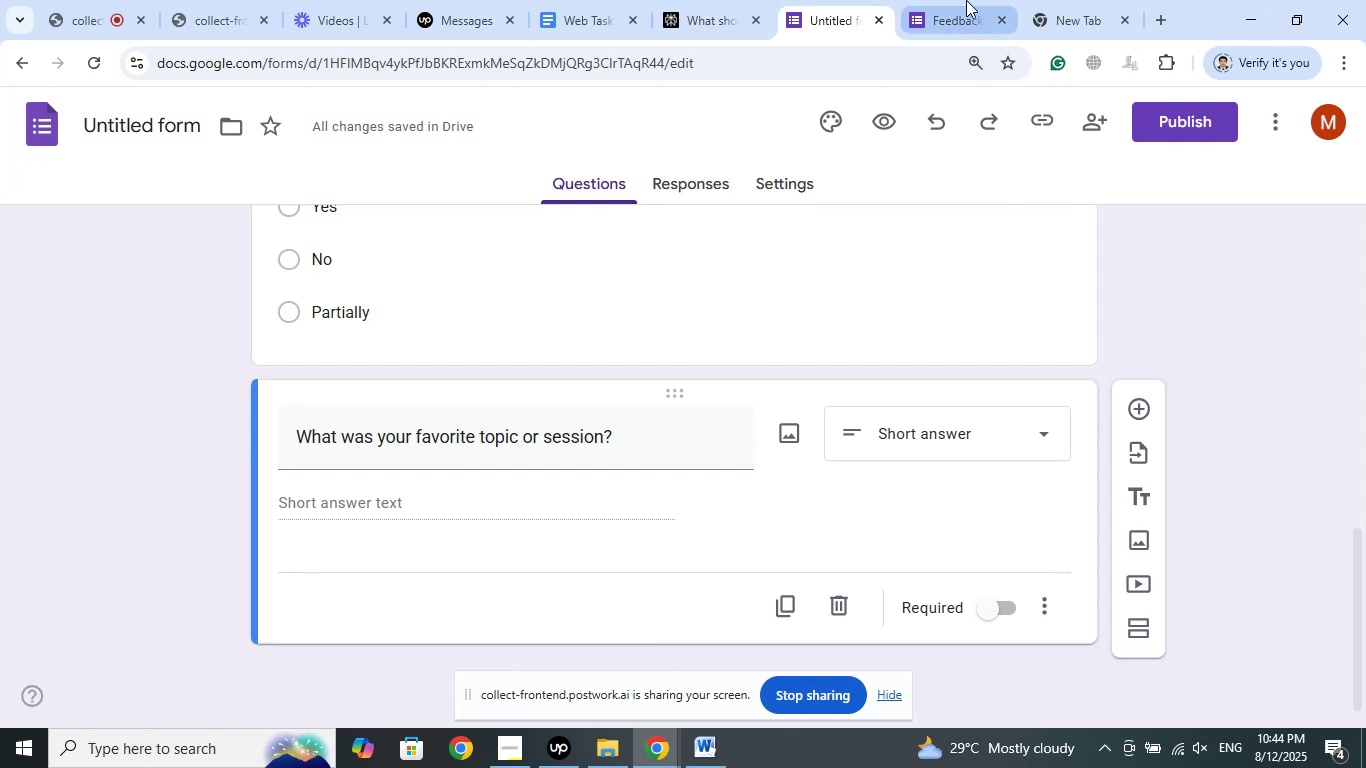 
wait(6.57)
 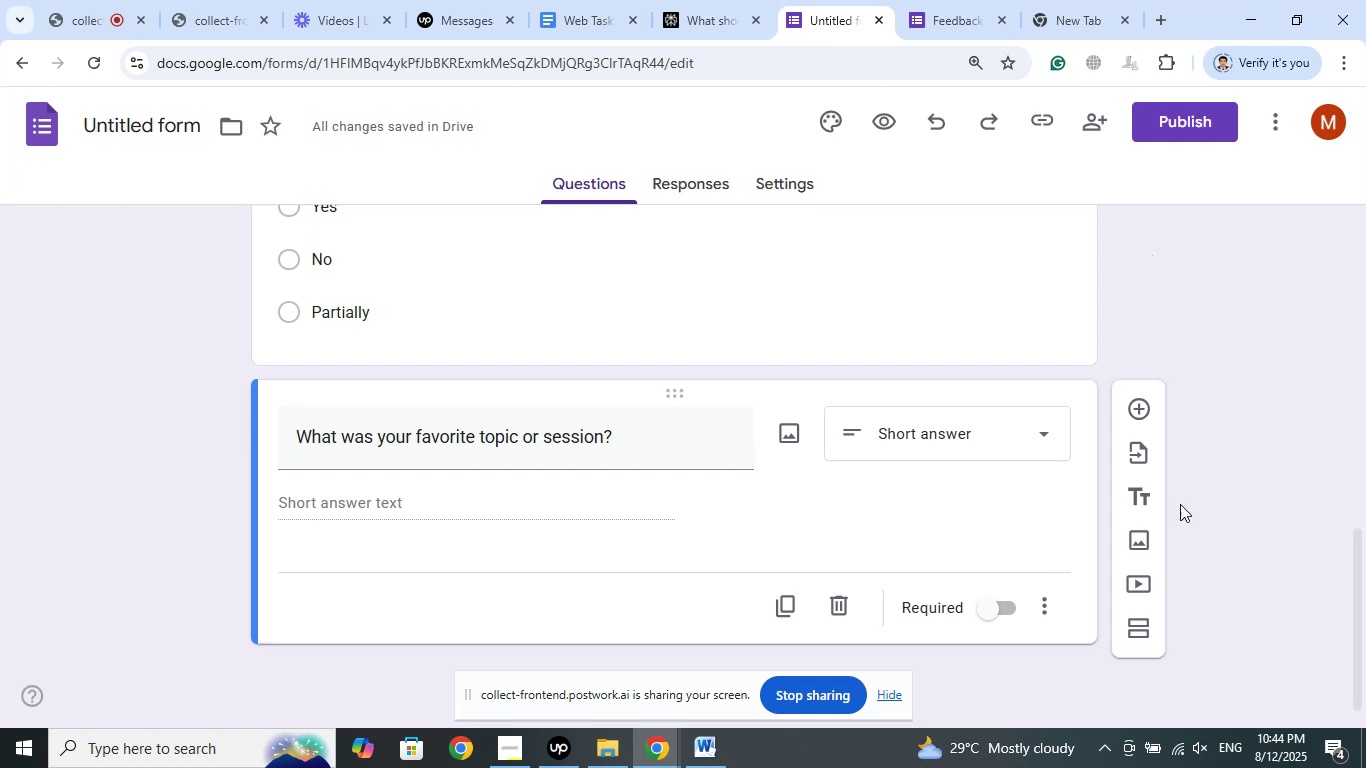 
left_click([689, 0])
 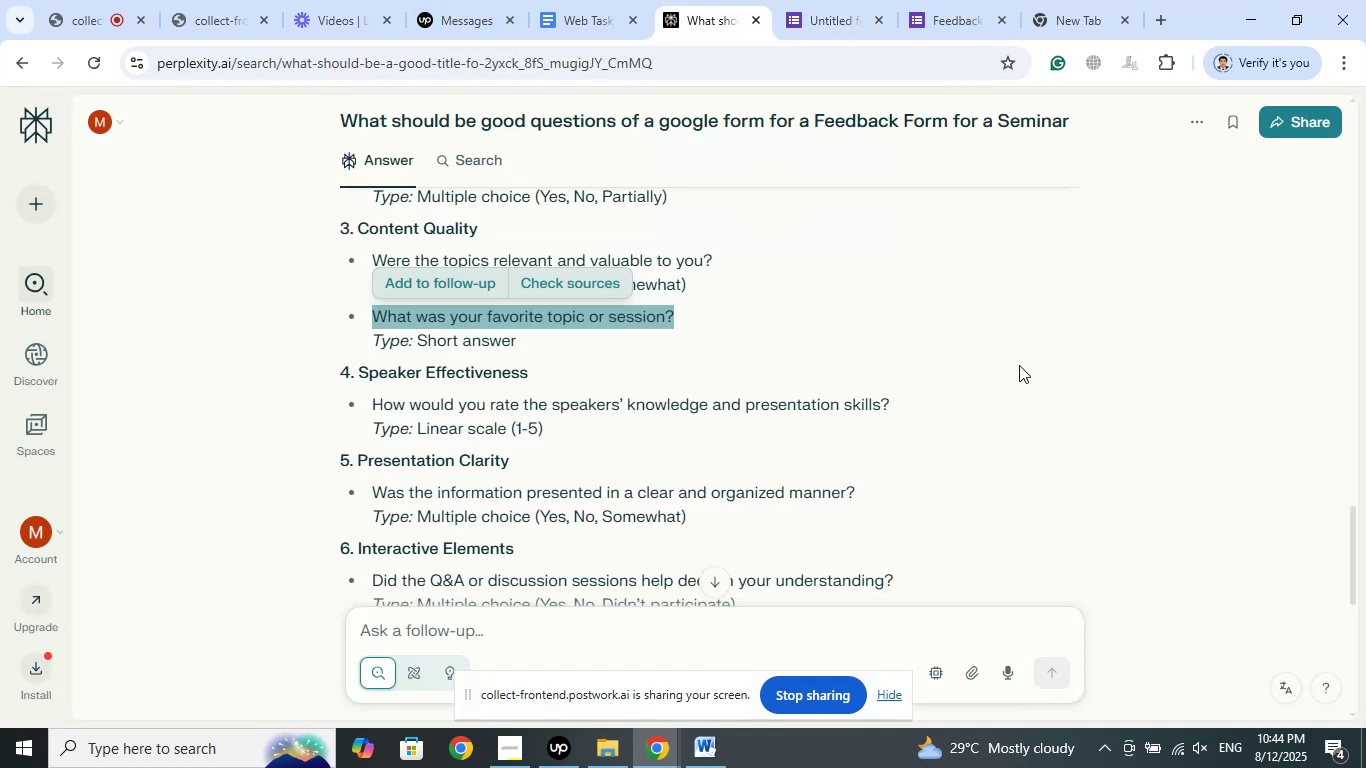 
left_click([495, 0])
 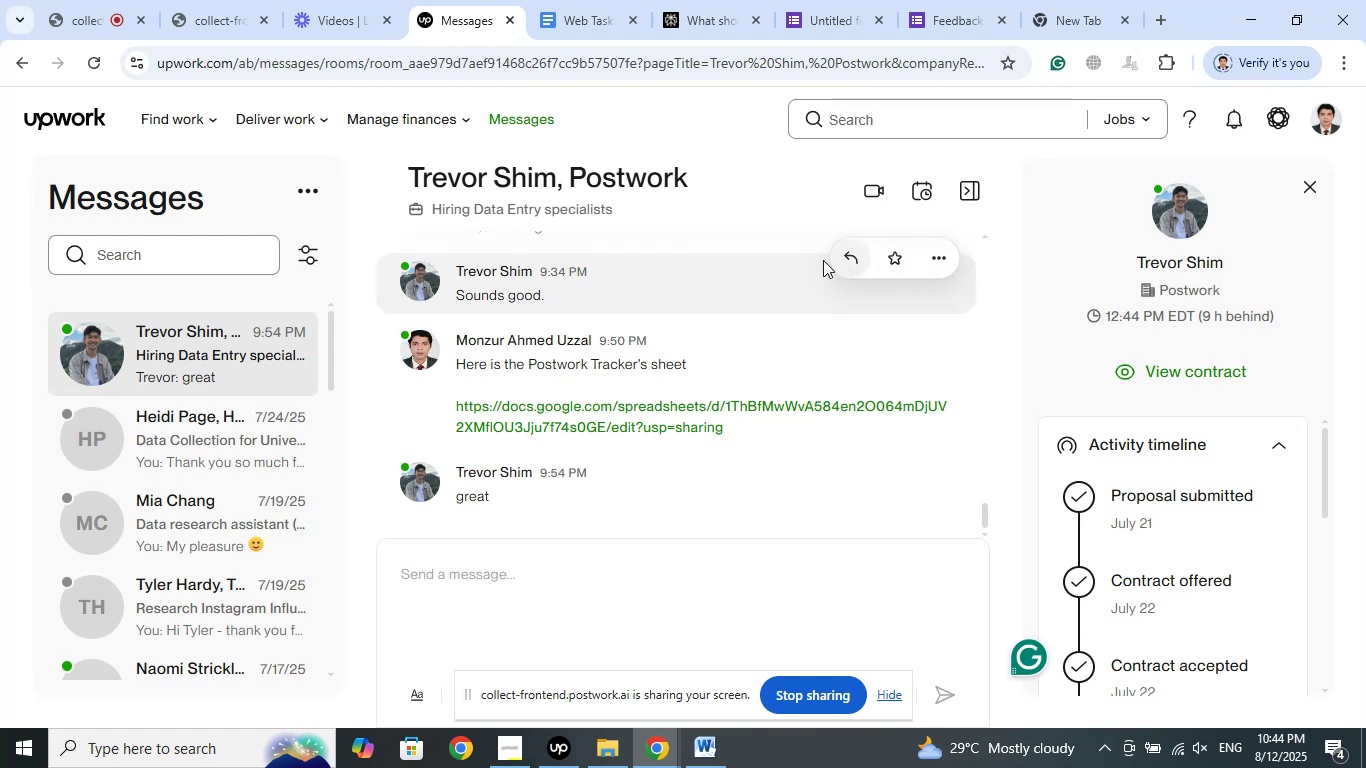 
wait(10.99)
 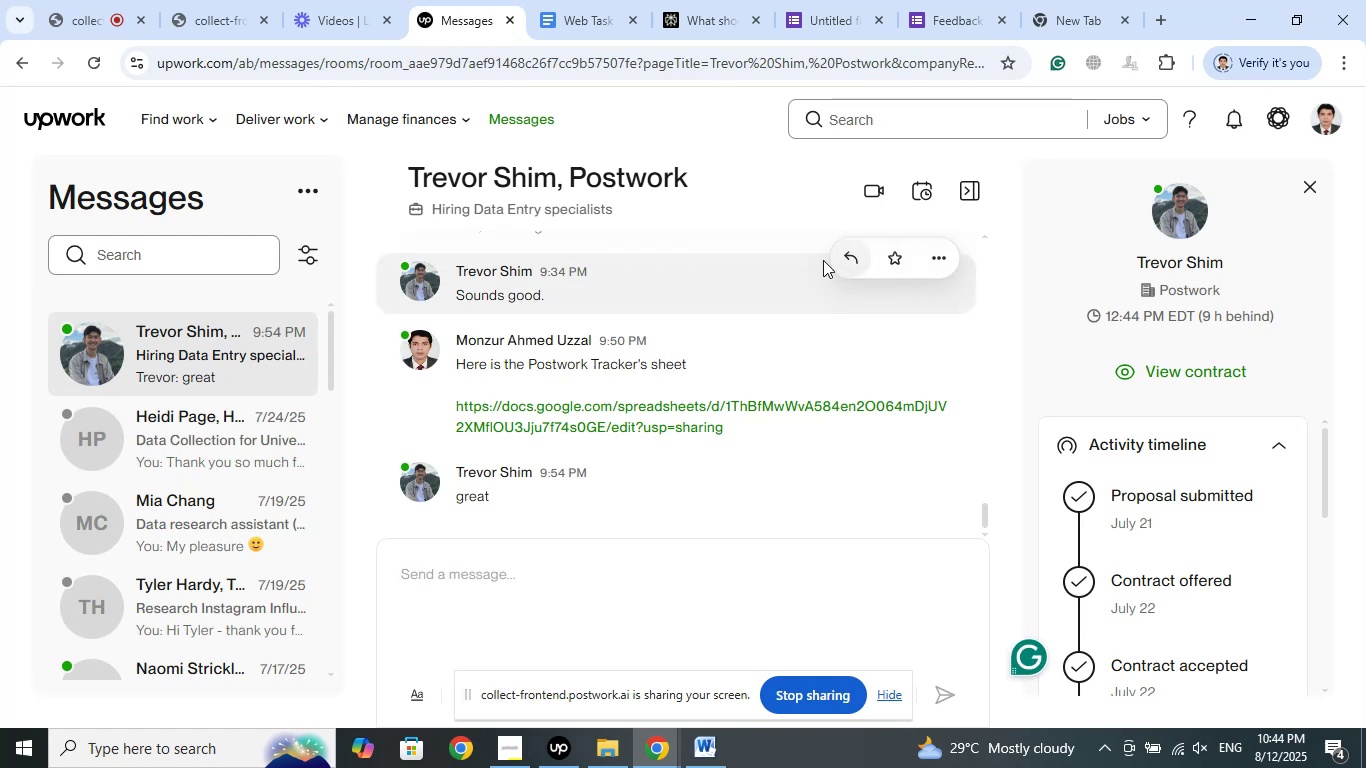 
left_click([965, 0])
 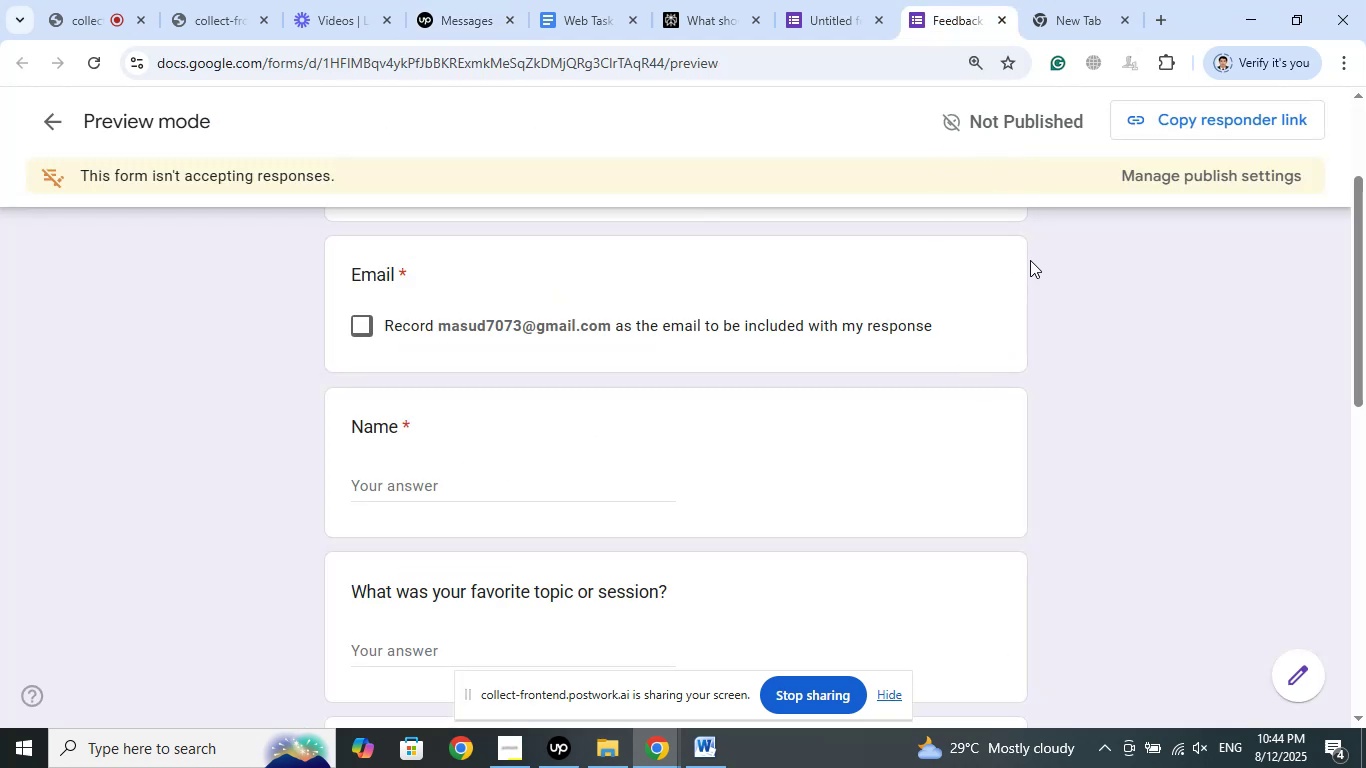 
wait(5.23)
 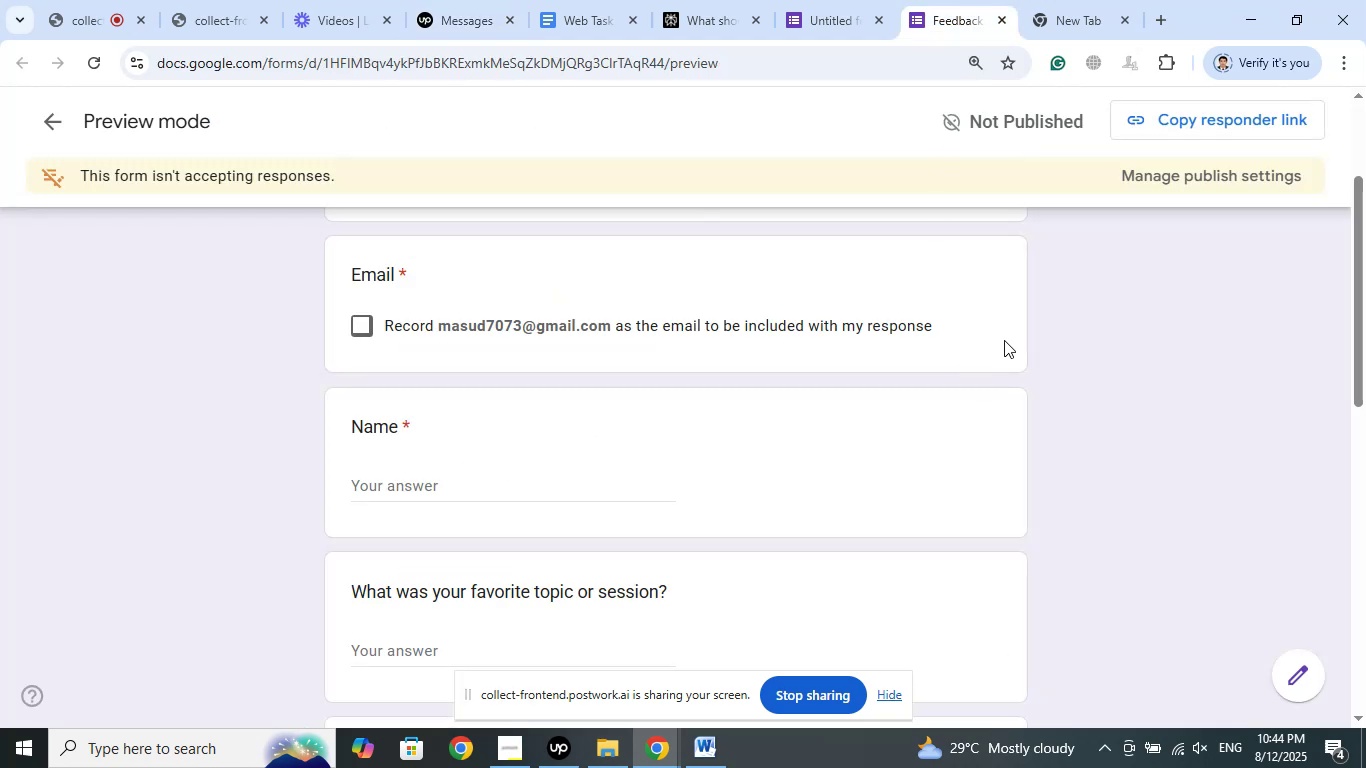 
left_click([1000, 18])
 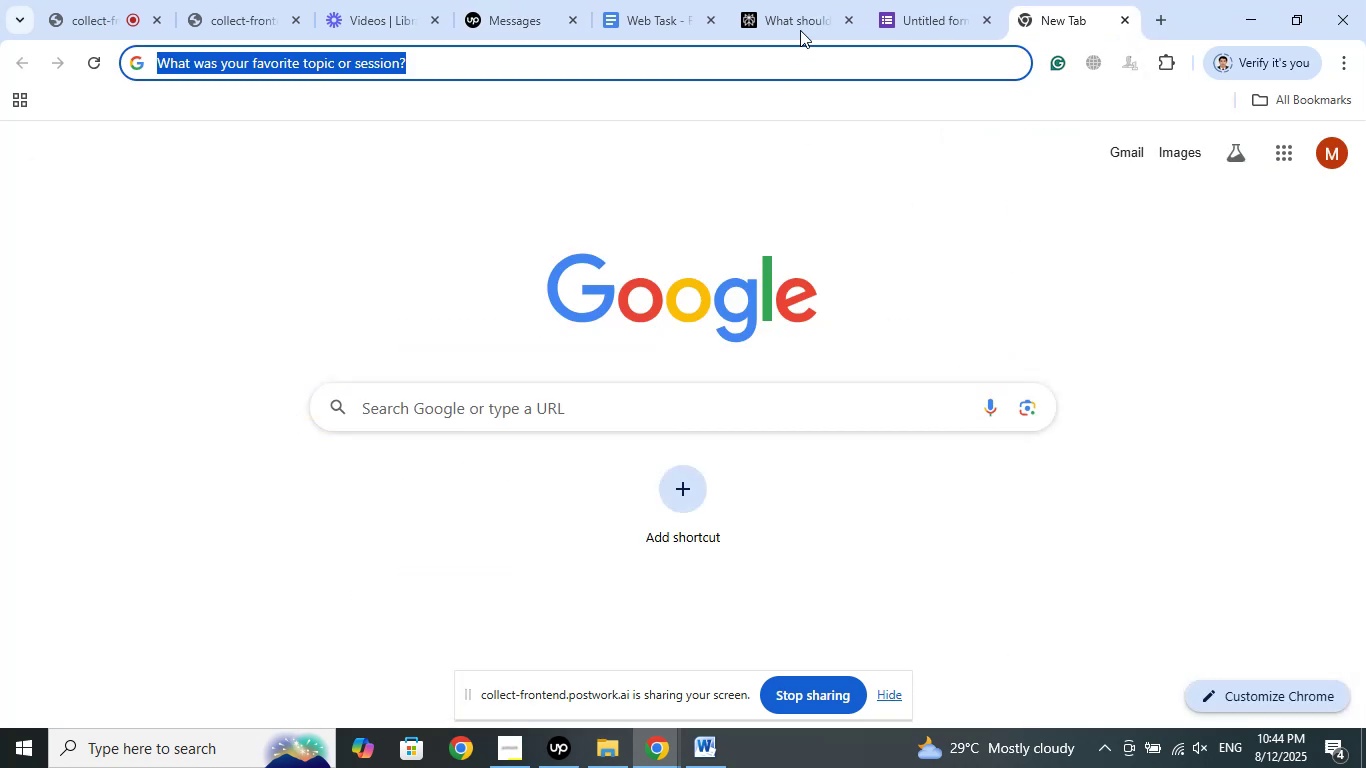 
left_click([811, 0])
 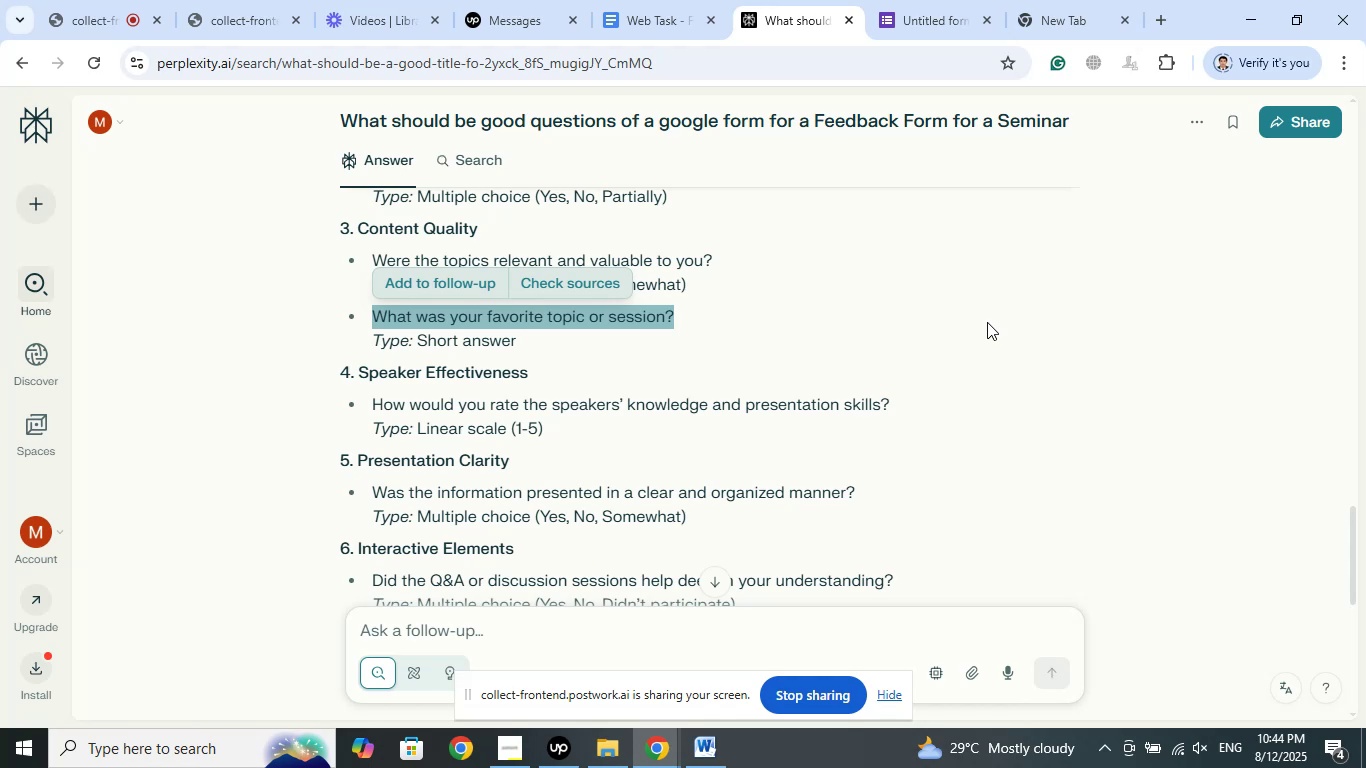 
wait(5.33)
 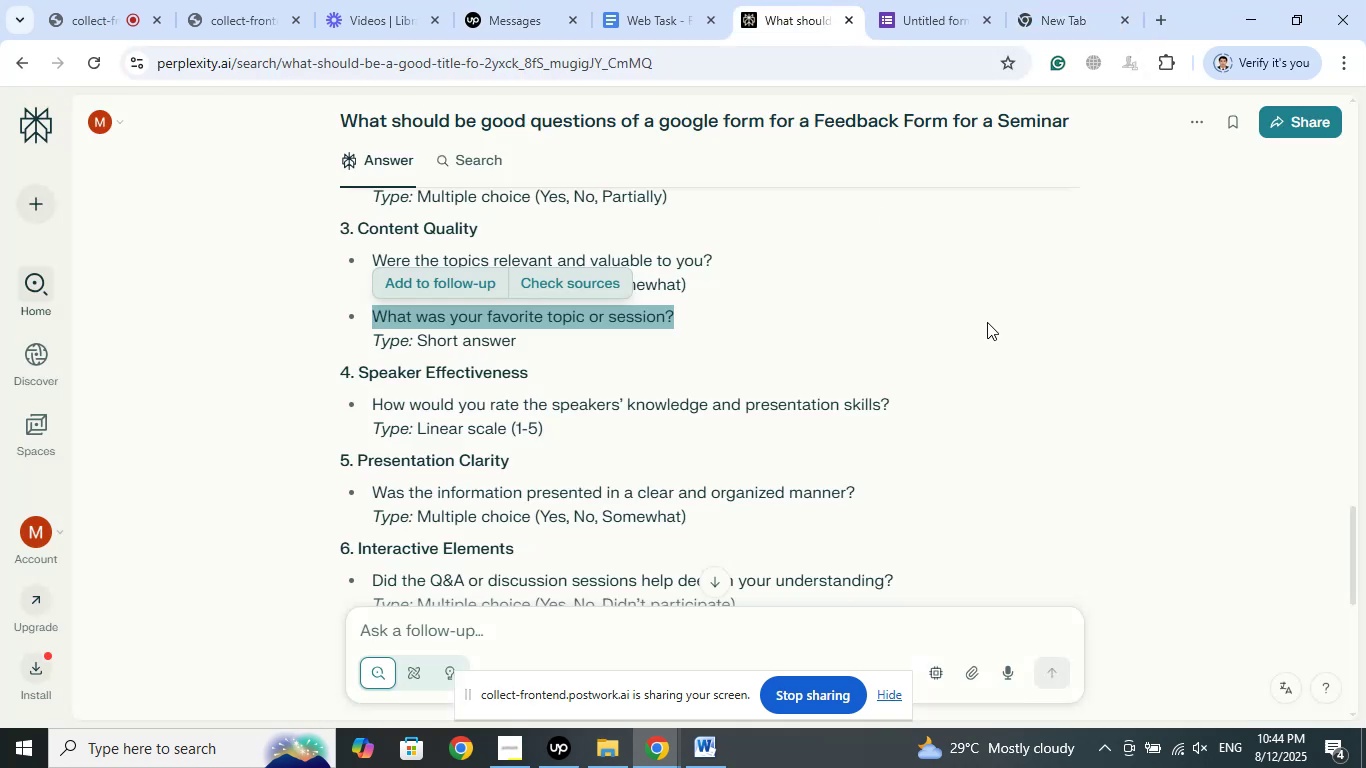 
left_click([925, 0])
 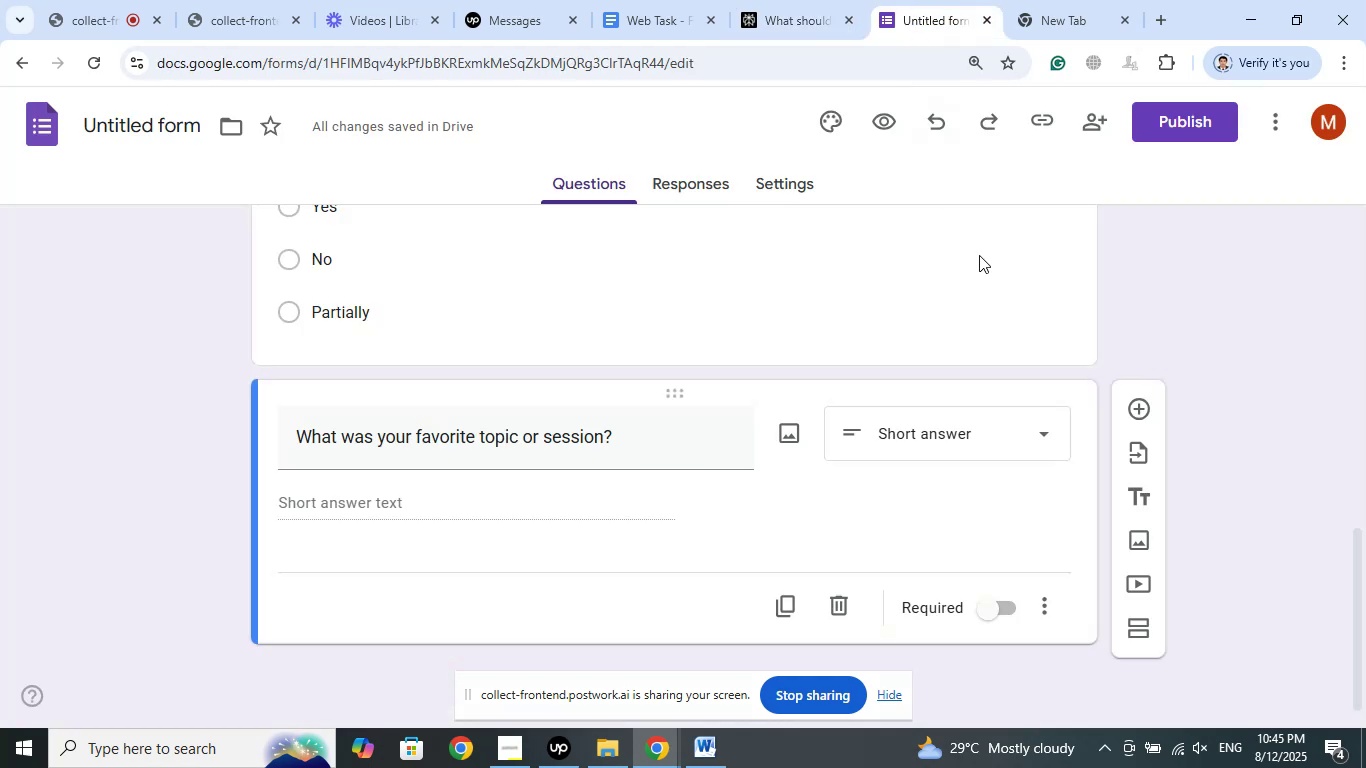 
scroll: coordinate [1270, 340], scroll_direction: up, amount: 15.0
 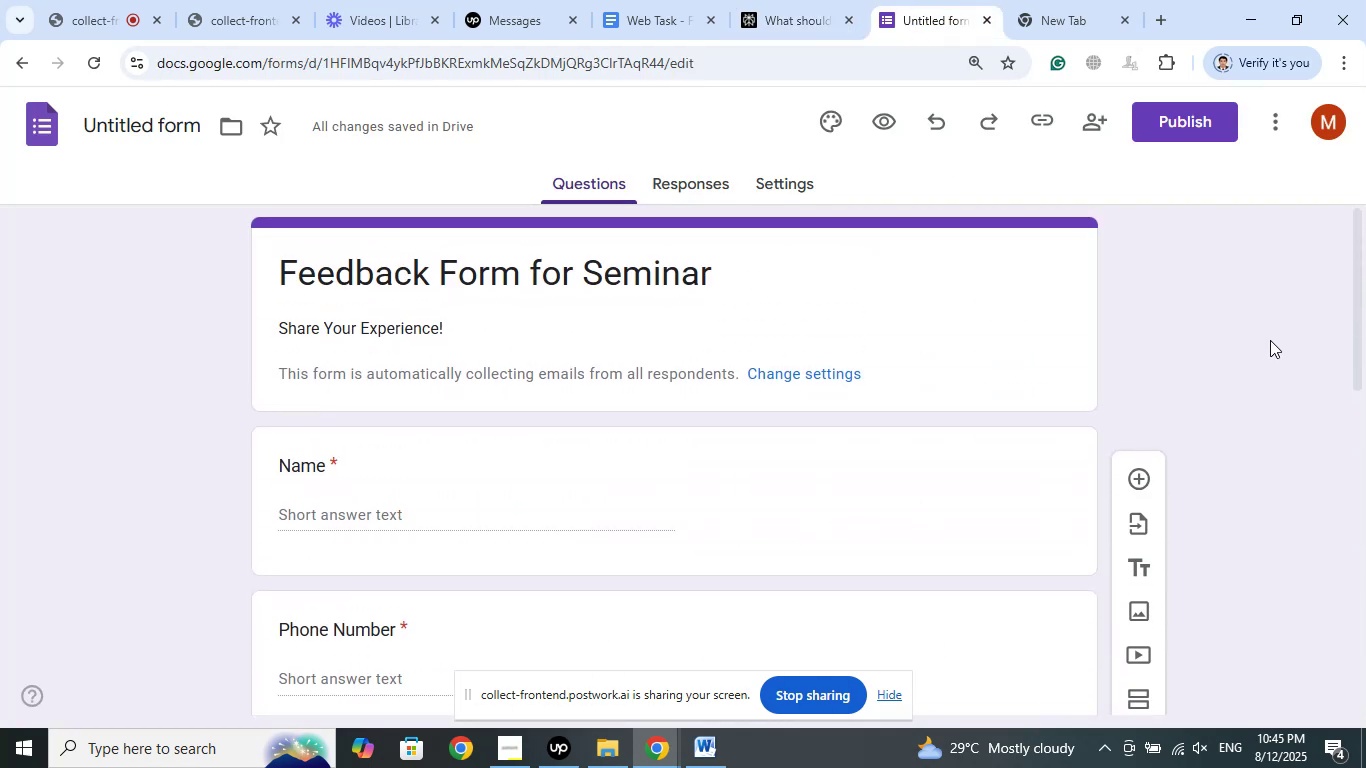 
scroll: coordinate [1270, 340], scroll_direction: down, amount: 7.0
 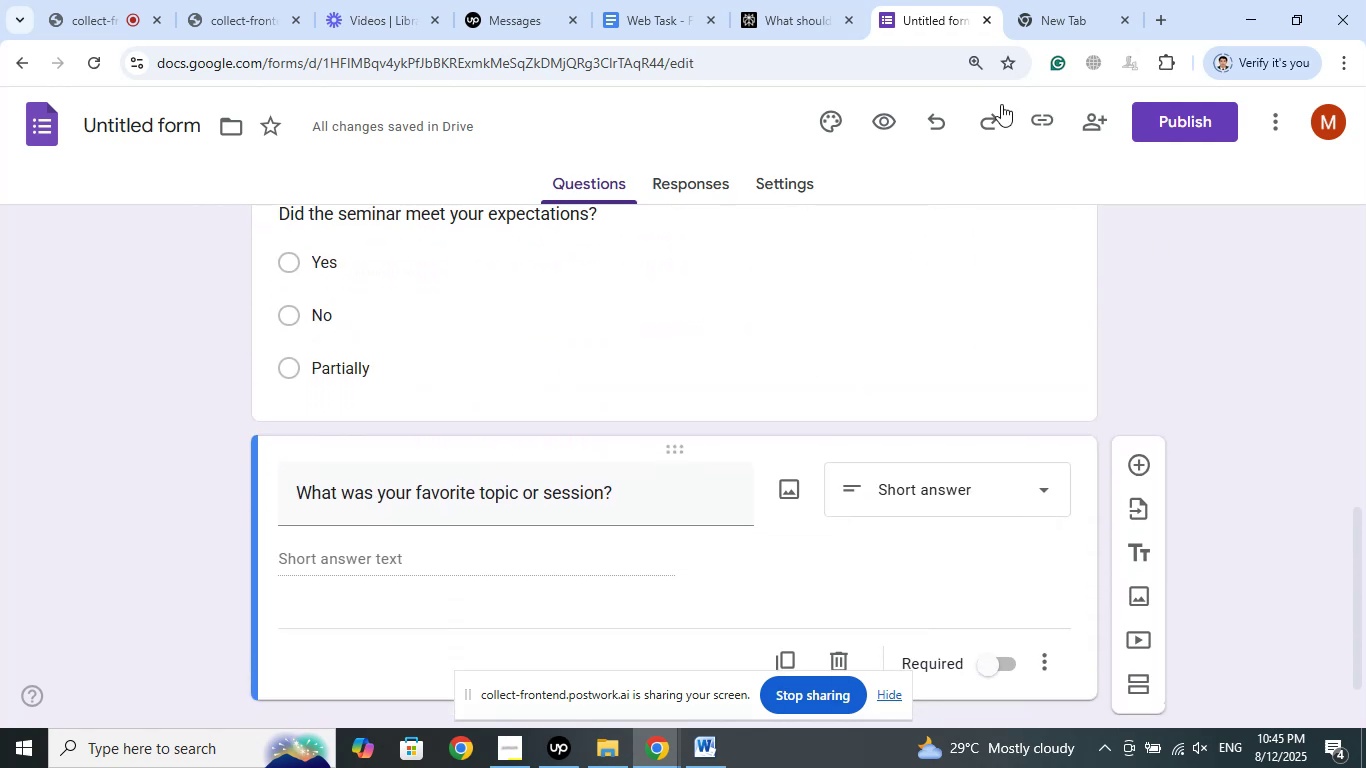 
left_click([799, 0])
 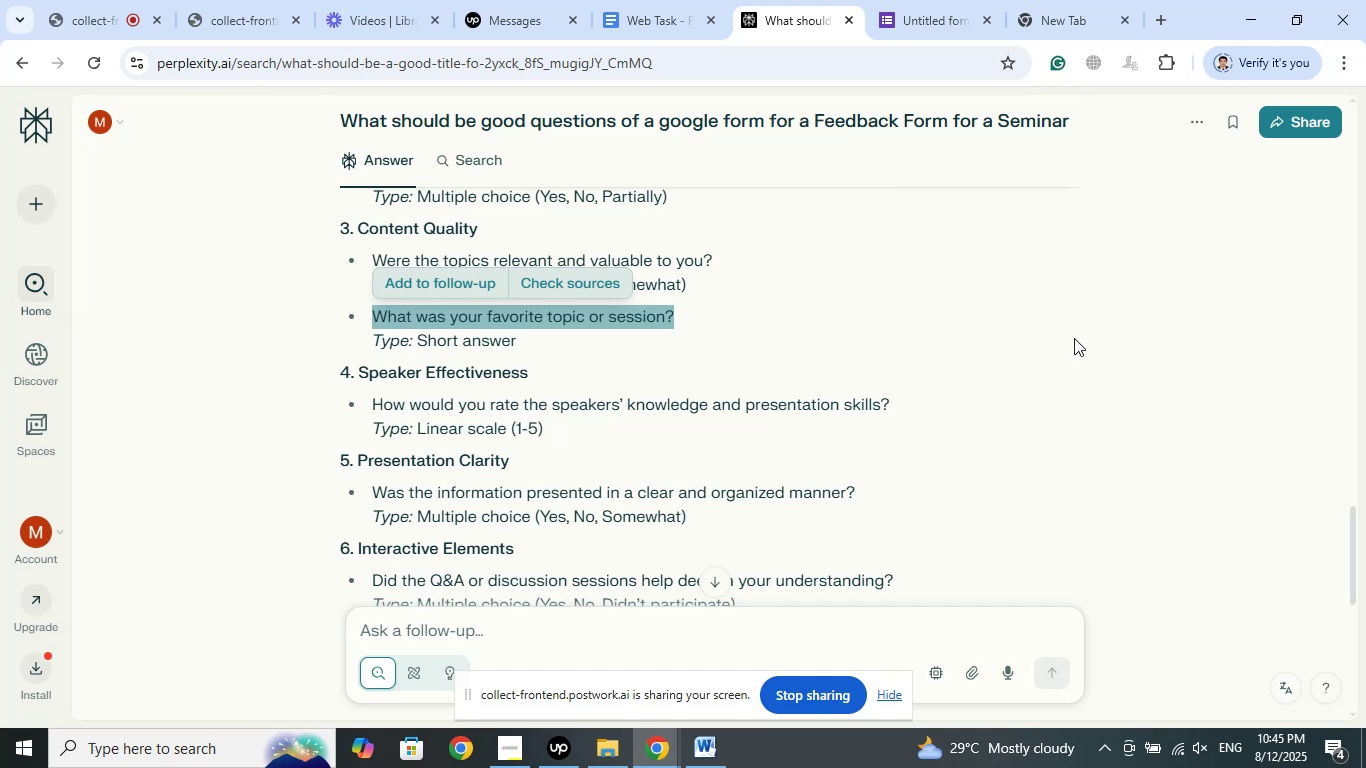 
wait(13.8)
 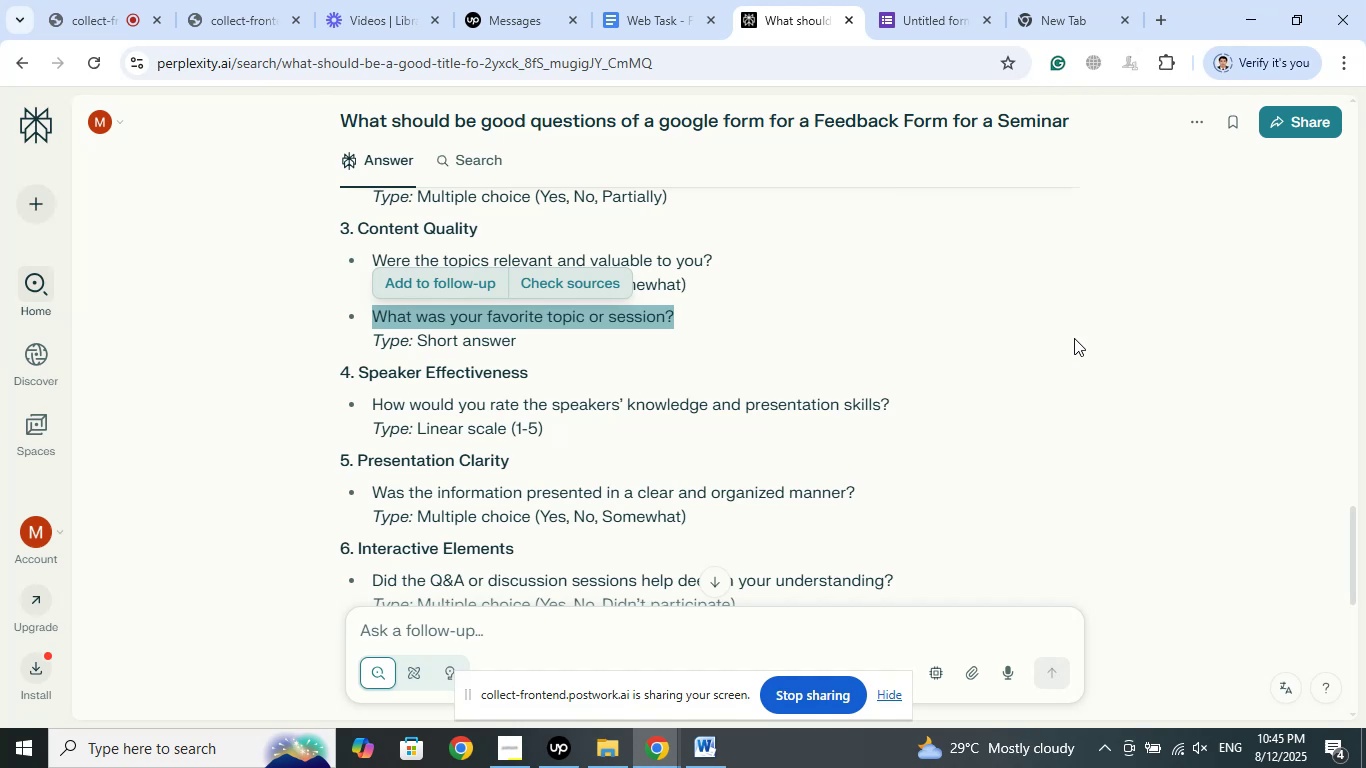 
scroll: coordinate [1074, 338], scroll_direction: down, amount: 1.0
 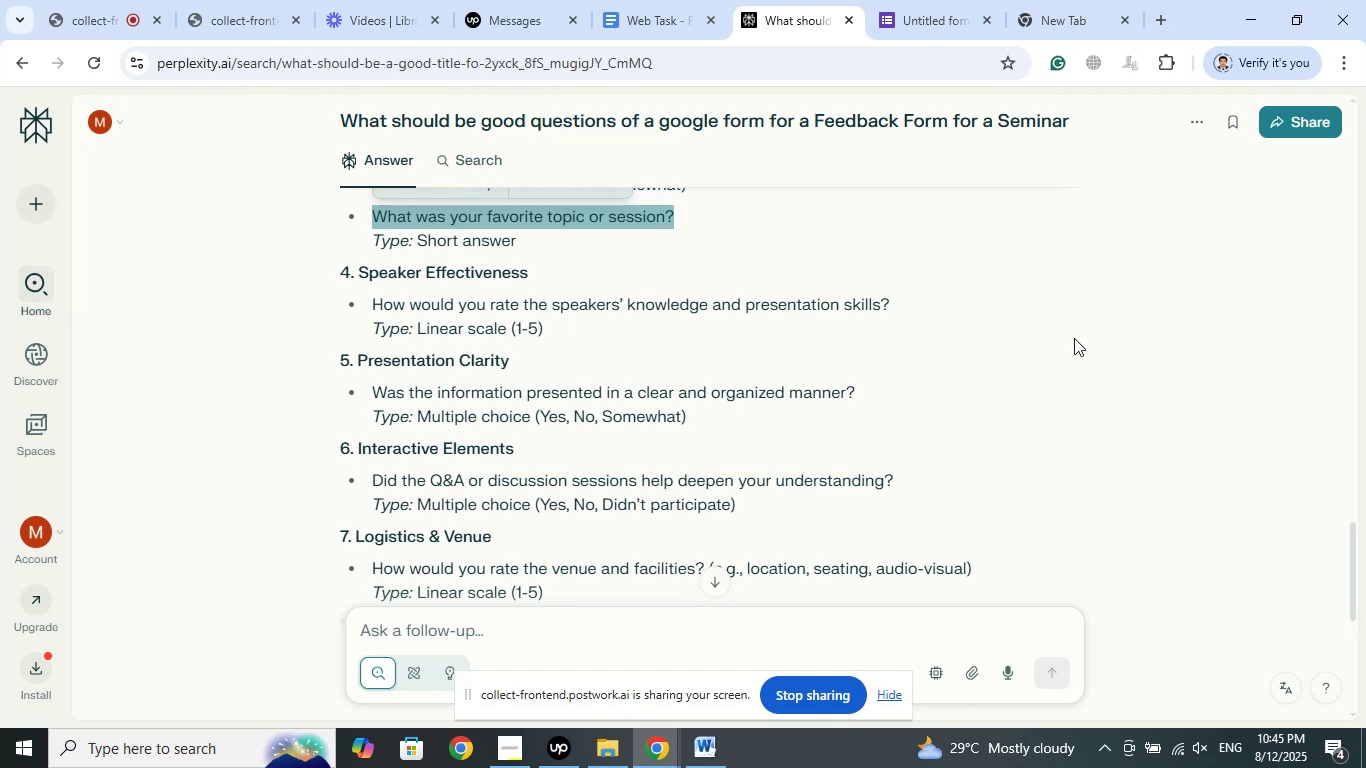 
wait(7.02)
 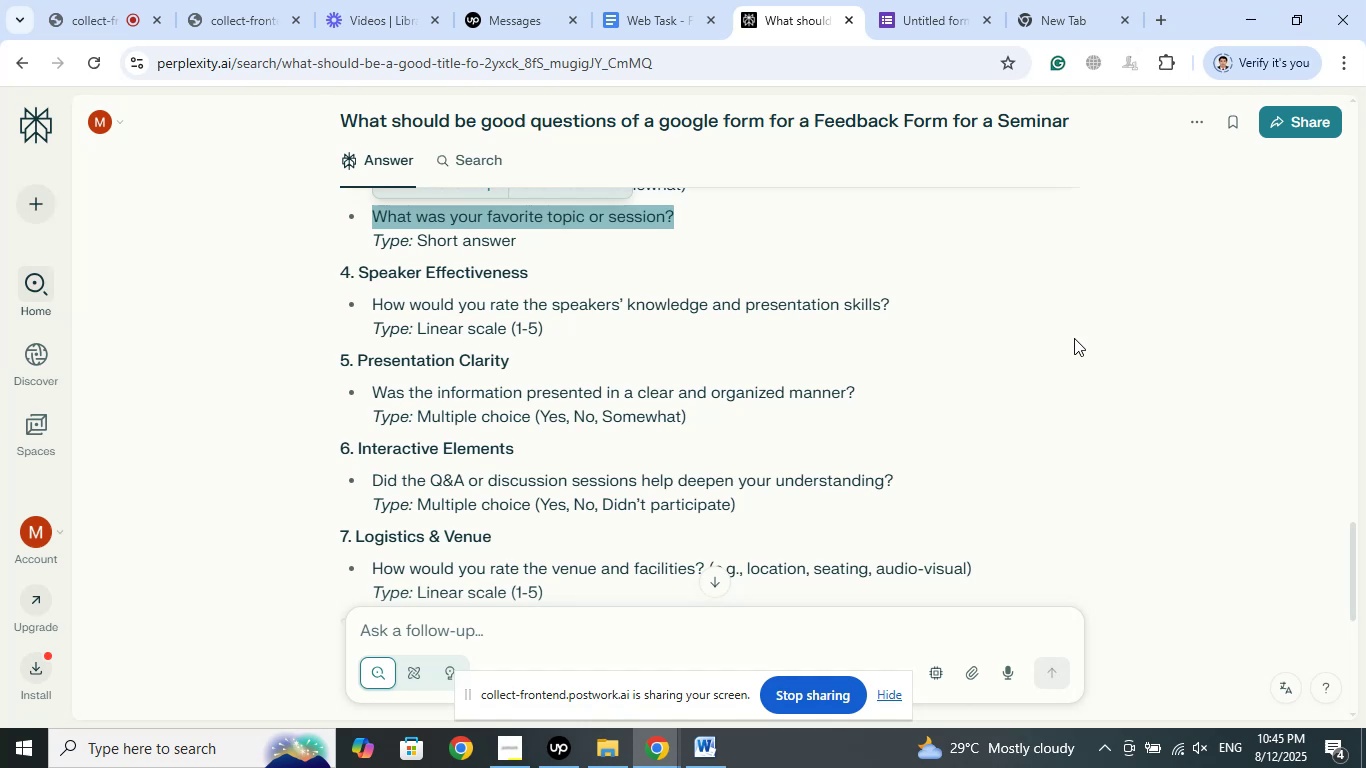 
scroll: coordinate [1074, 338], scroll_direction: down, amount: 1.0
 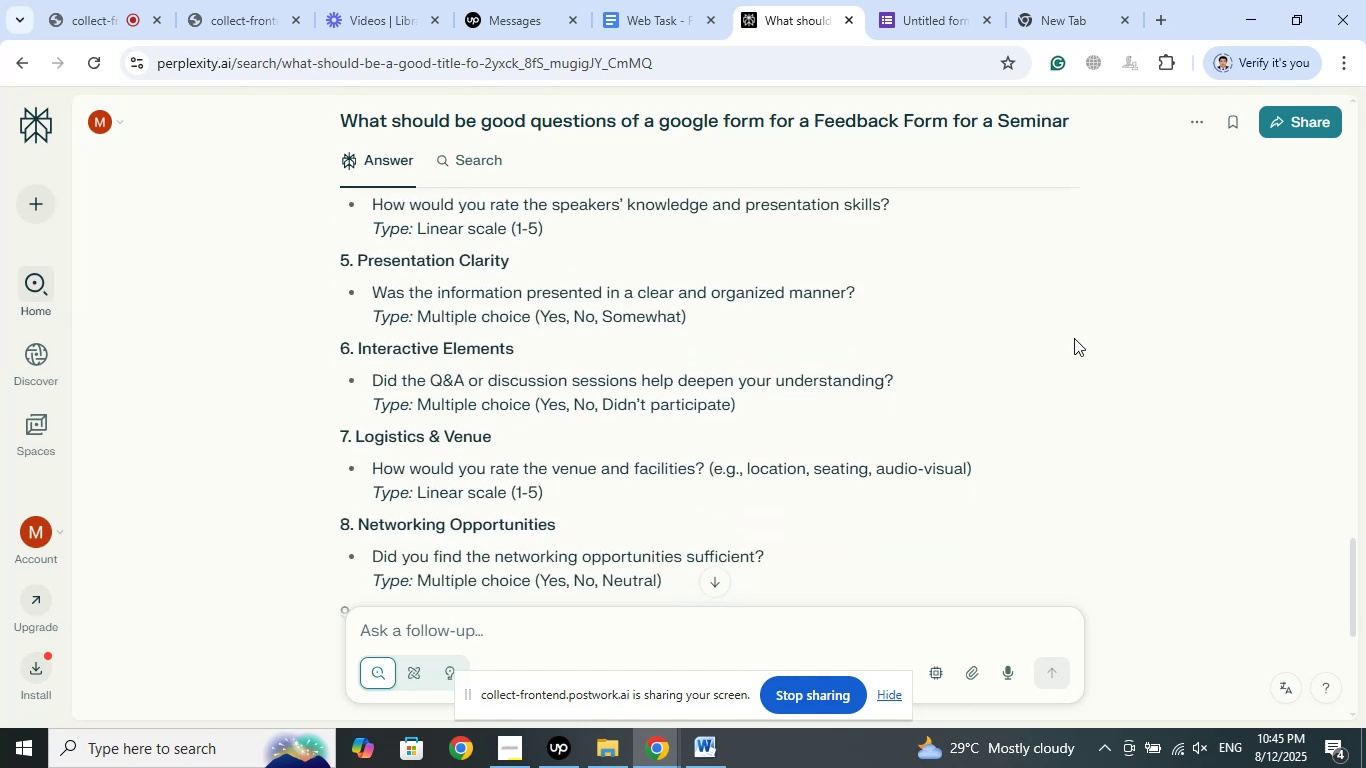 
wait(8.33)
 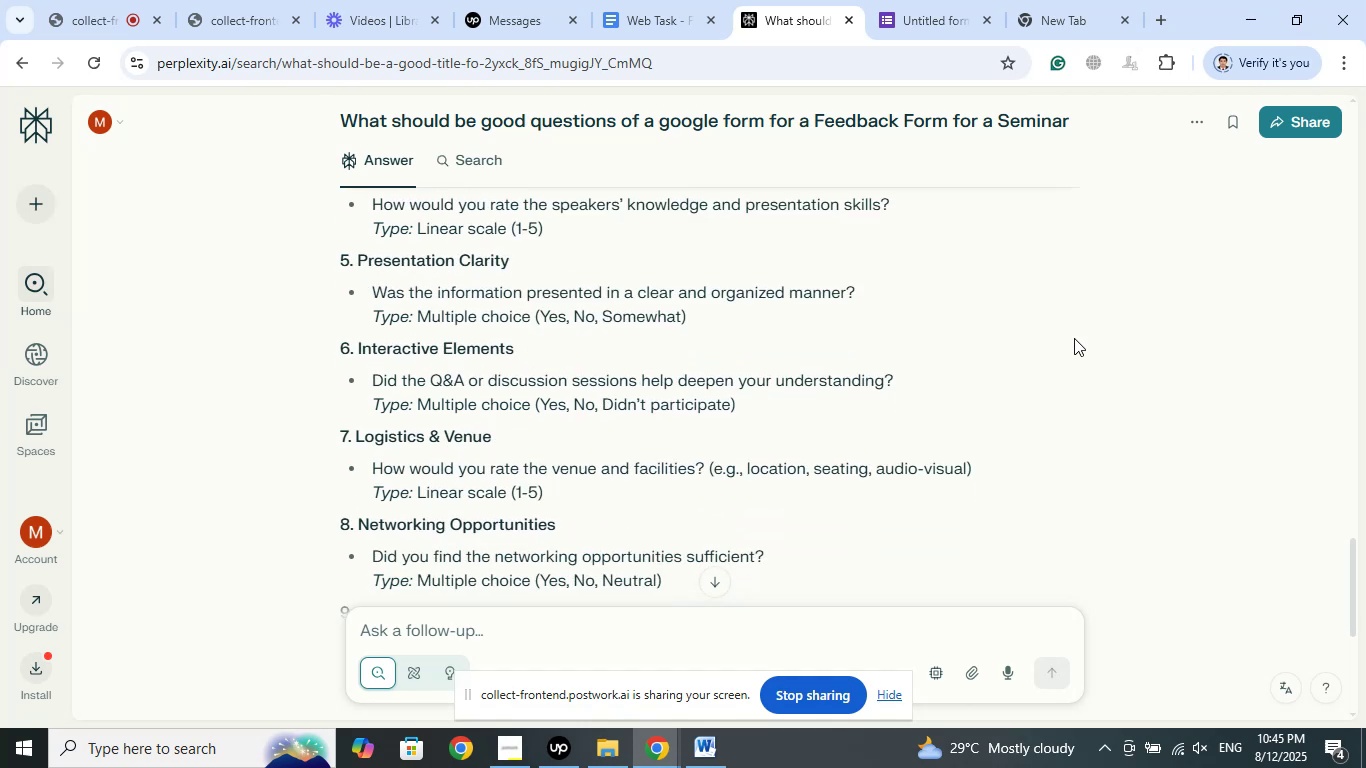 
left_click_drag(start_coordinate=[892, 378], to_coordinate=[424, 369])
 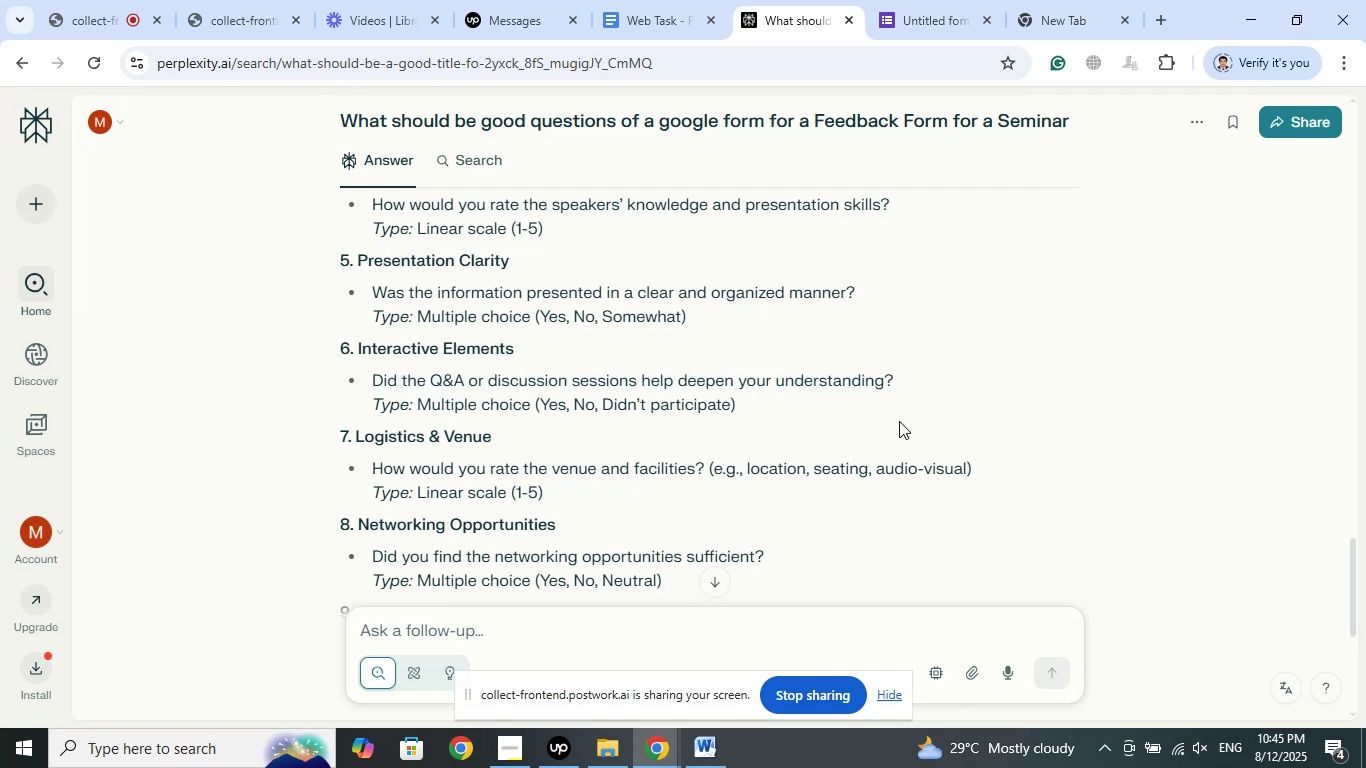 
wait(8.58)
 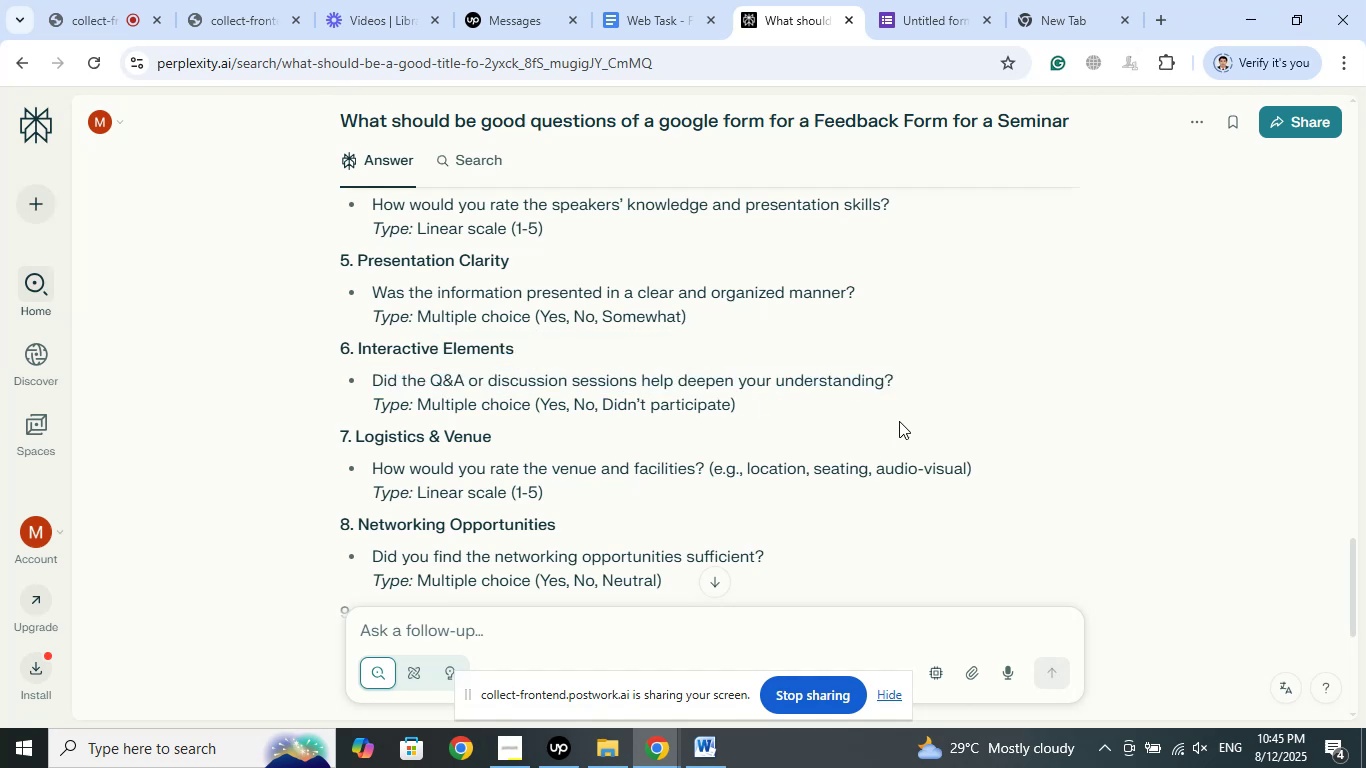 
left_click_drag(start_coordinate=[894, 383], to_coordinate=[374, 380])
 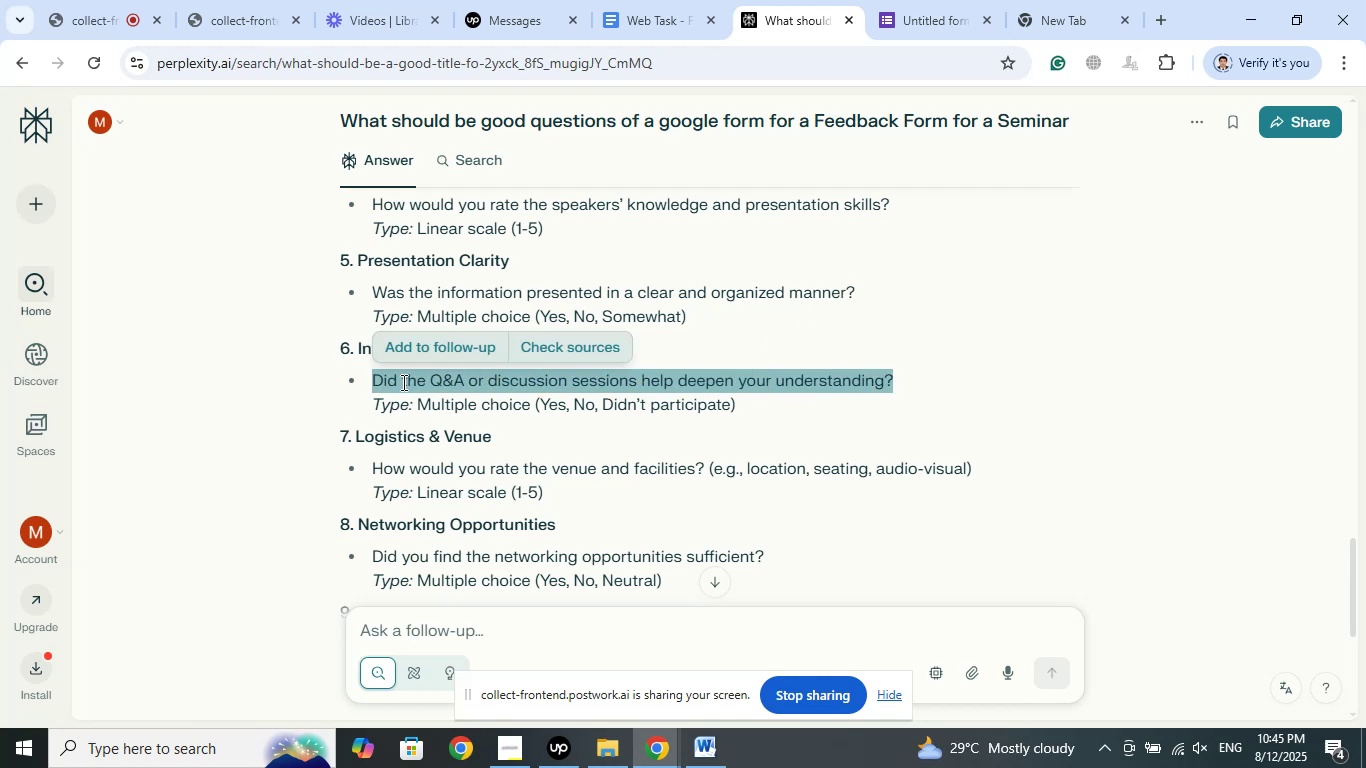 
right_click([402, 382])
 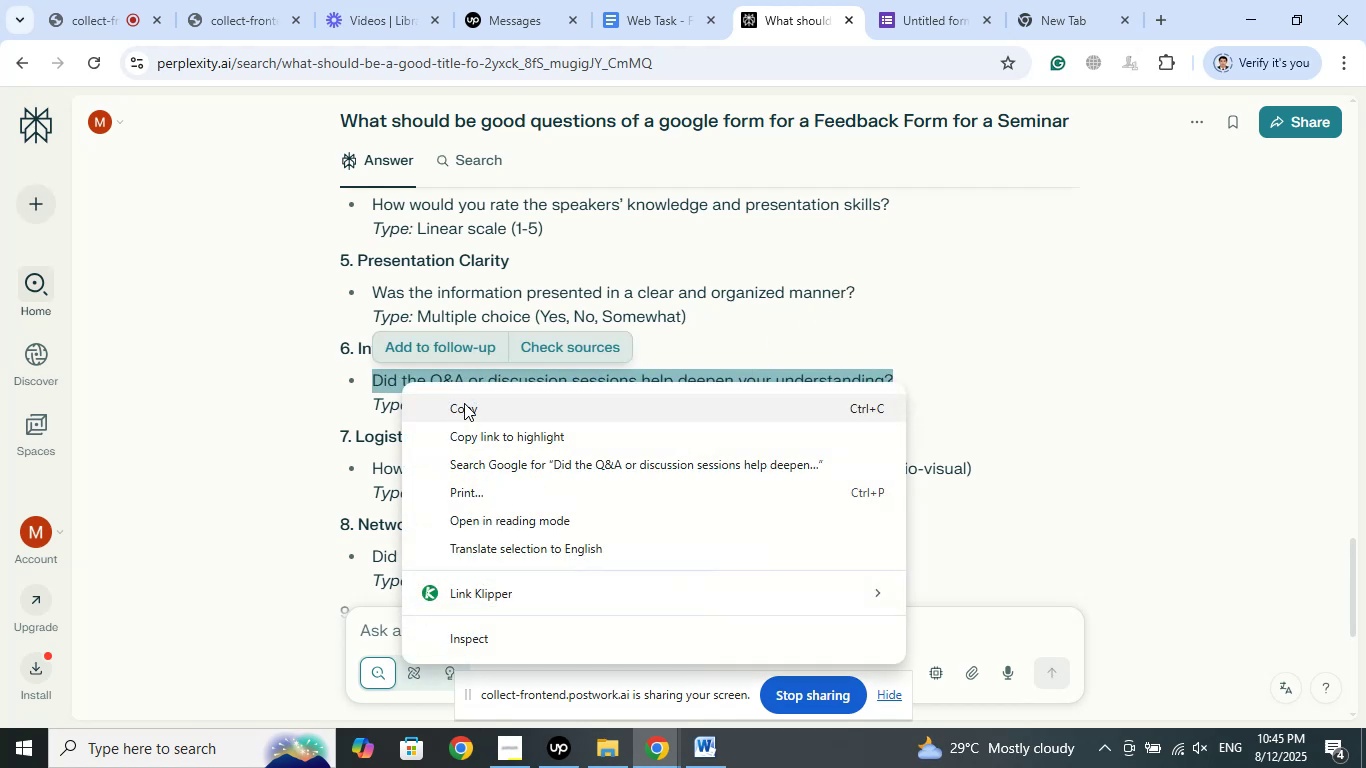 
left_click([465, 404])
 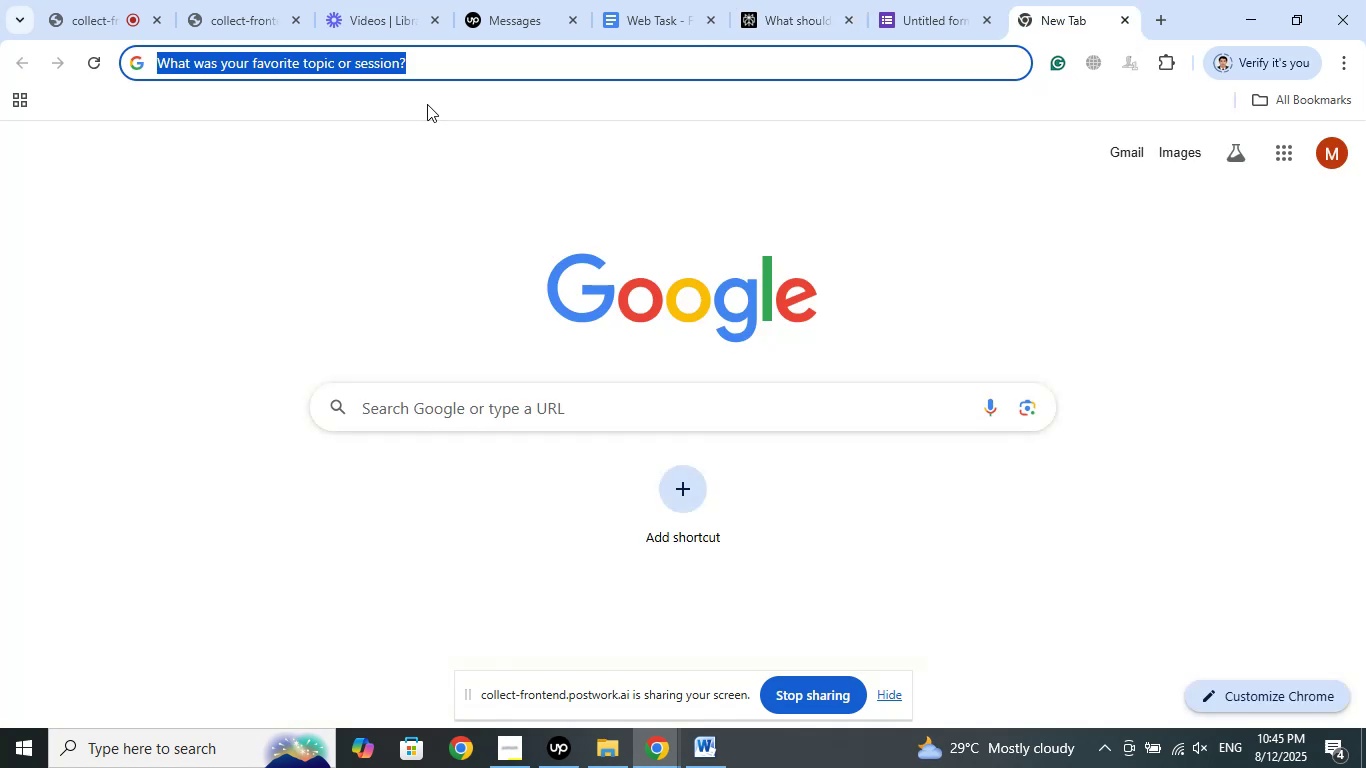 
right_click([365, 61])
 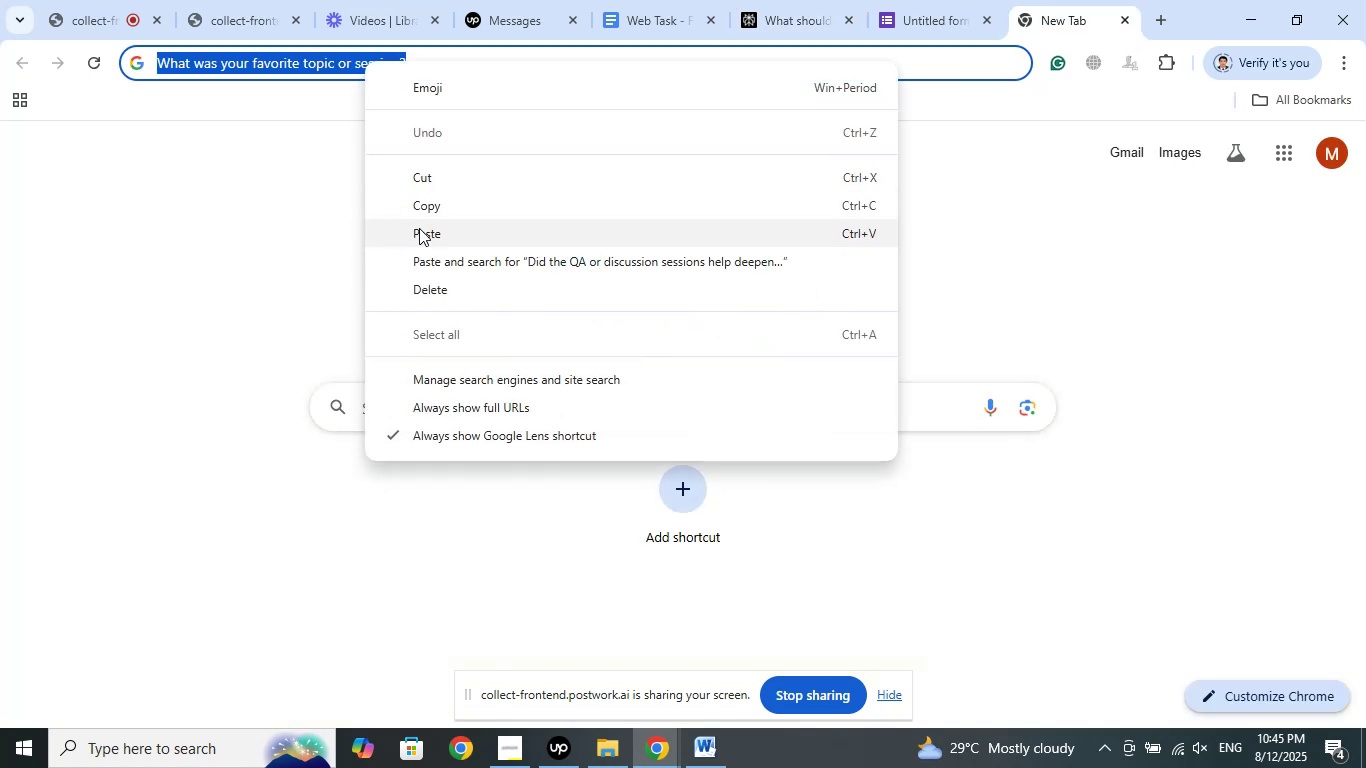 
left_click([423, 233])
 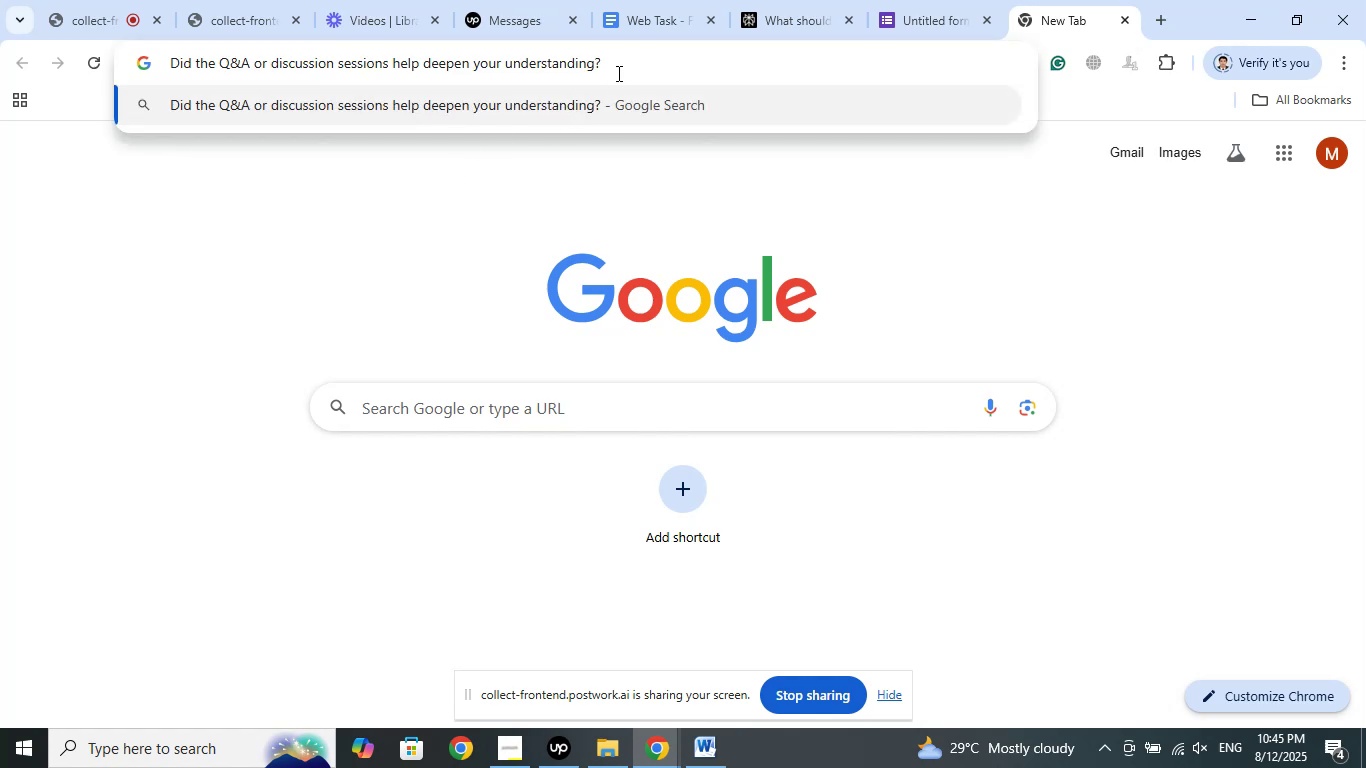 
left_click_drag(start_coordinate=[619, 62], to_coordinate=[127, 54])
 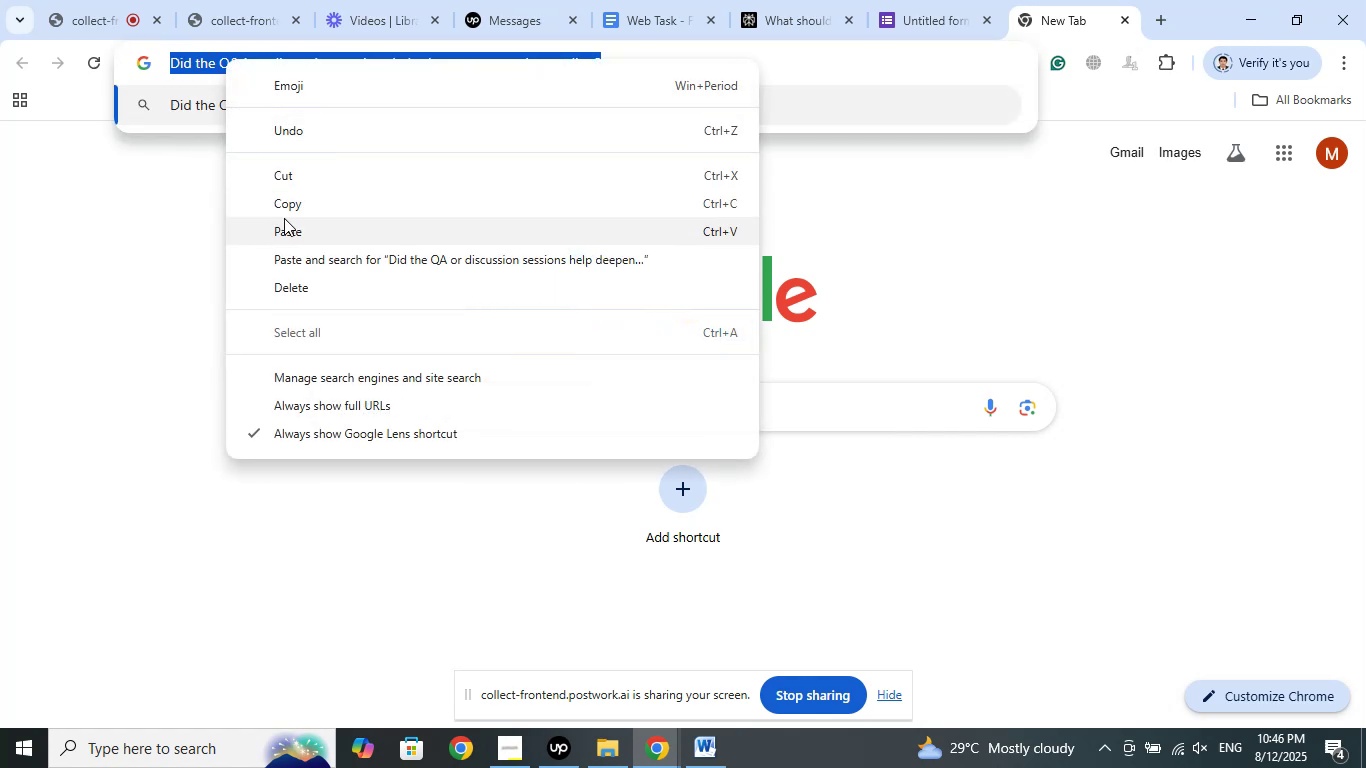 
left_click([295, 204])
 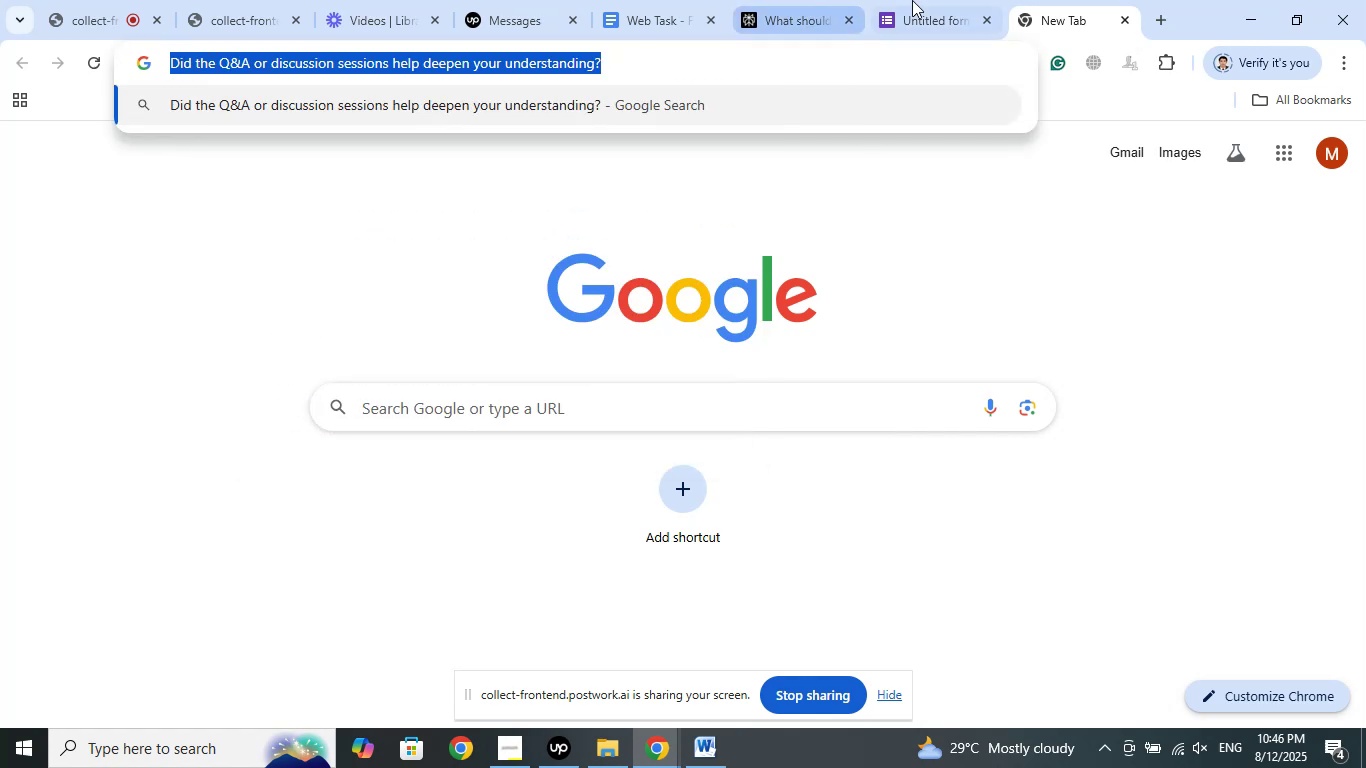 
left_click([929, 0])
 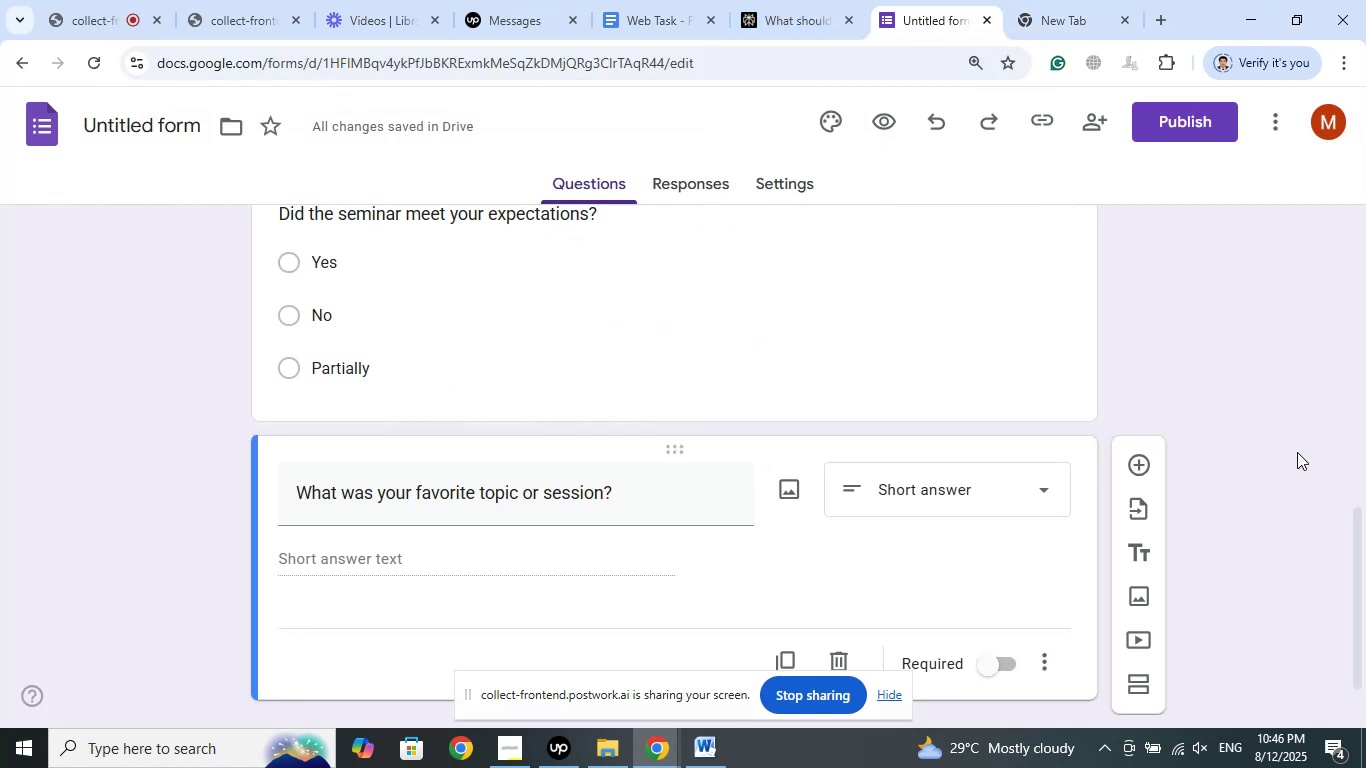 
scroll: coordinate [1334, 403], scroll_direction: down, amount: 3.0
 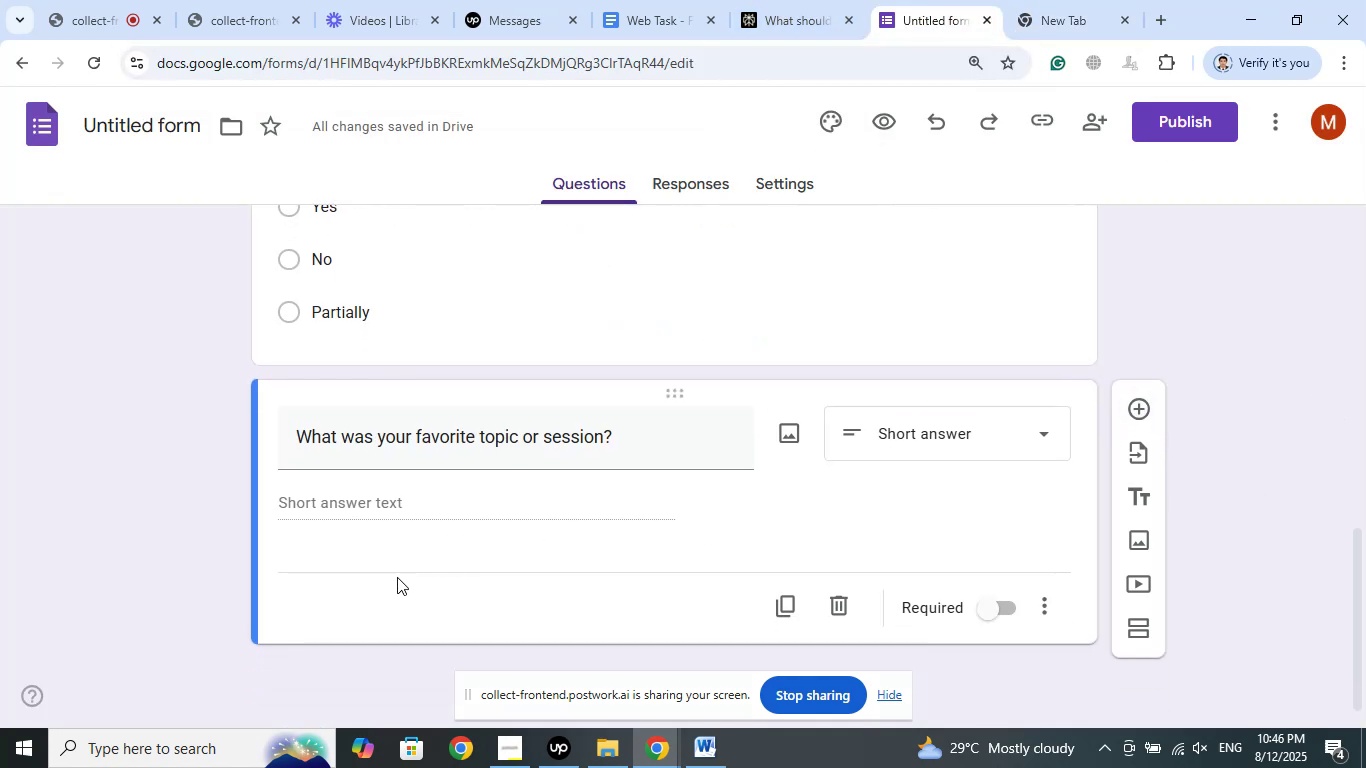 
left_click([359, 613])
 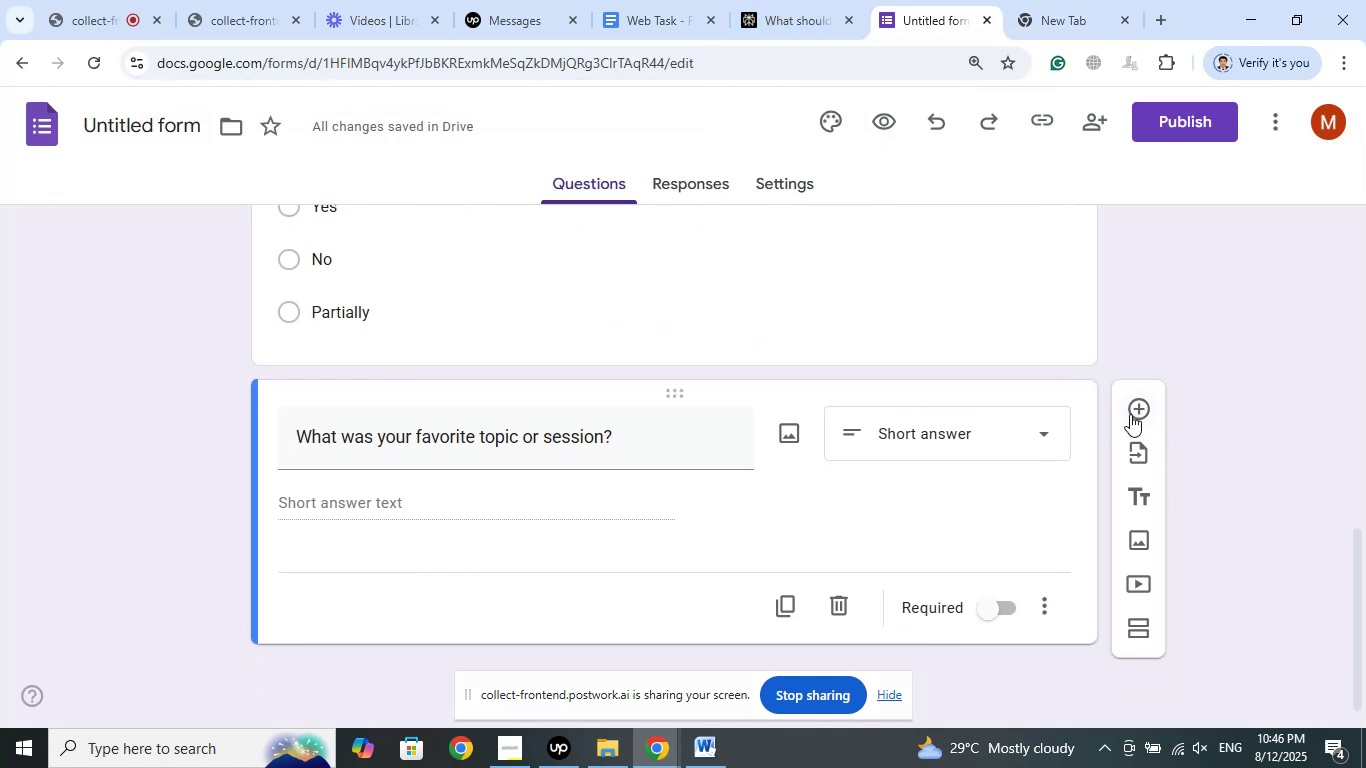 
left_click([1138, 412])
 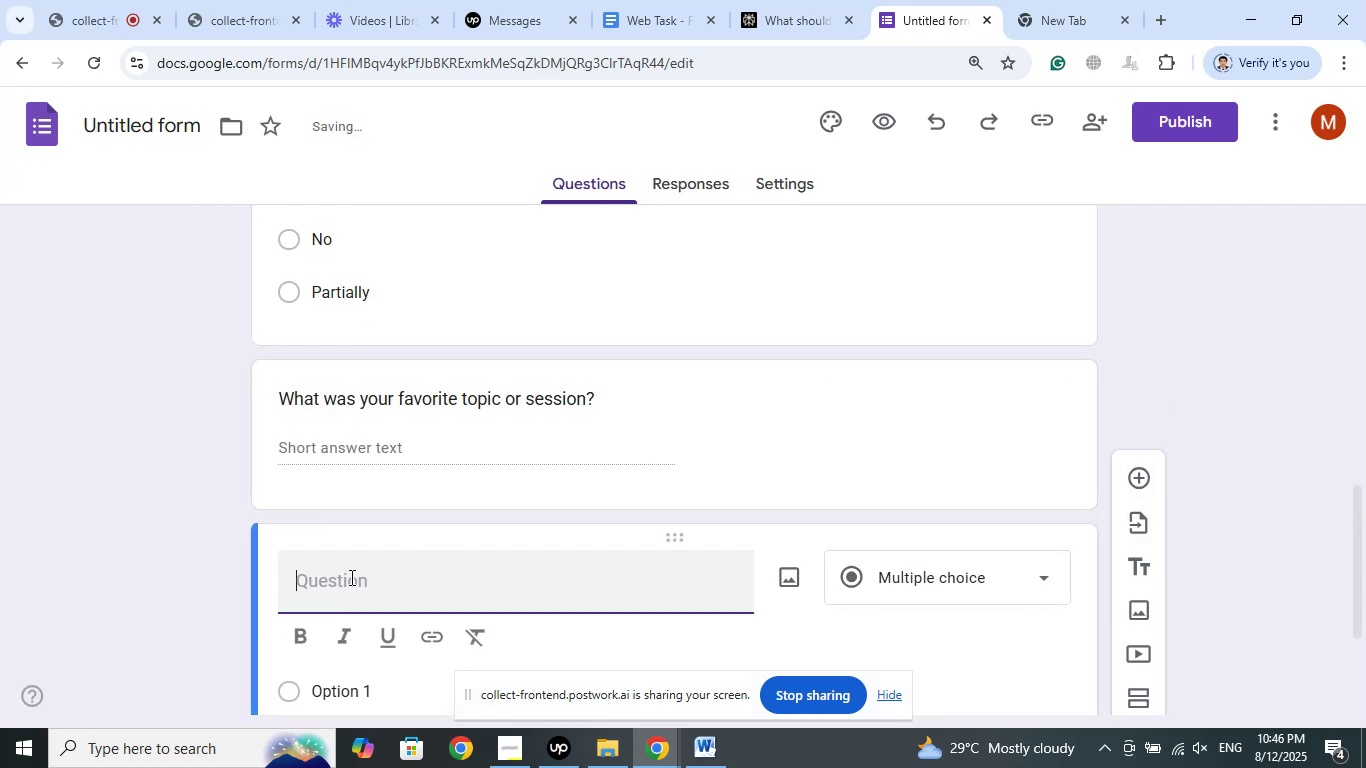 
right_click([338, 588])
 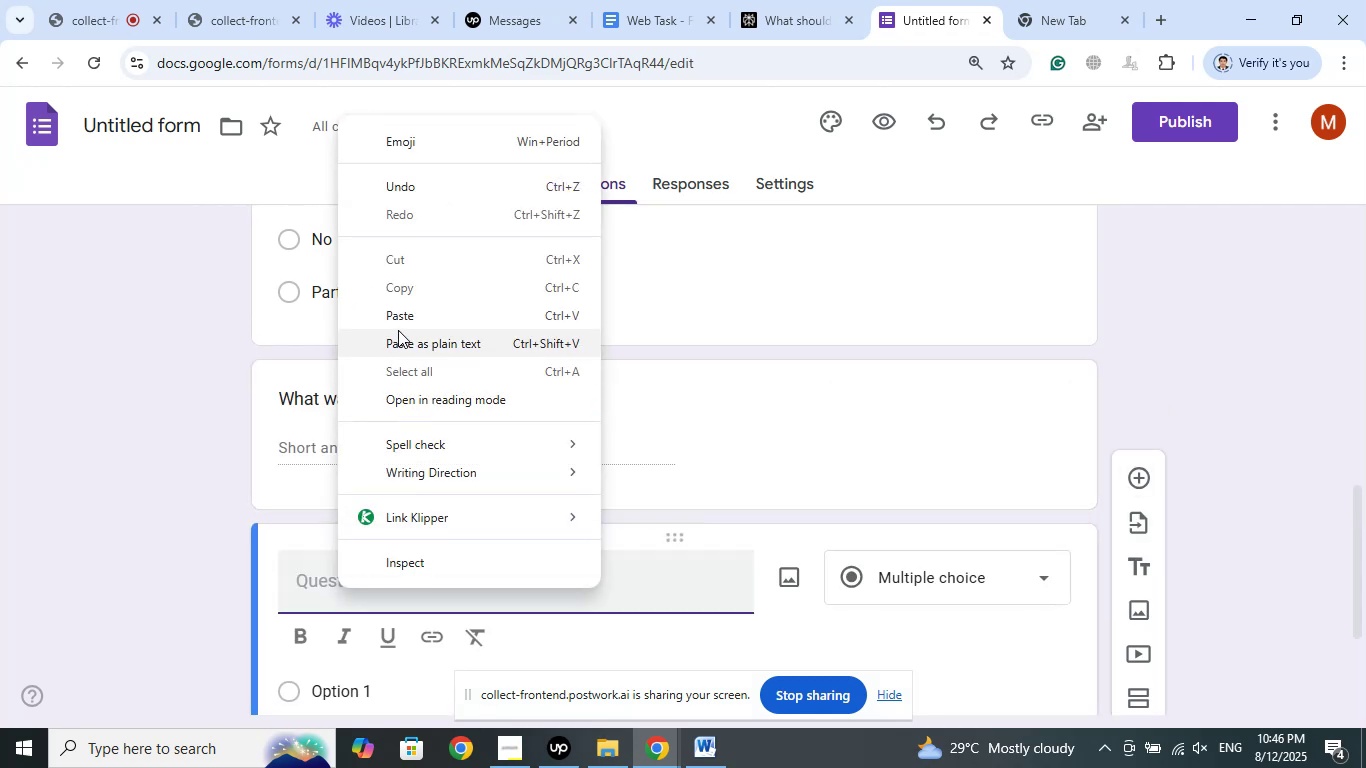 
left_click([401, 312])
 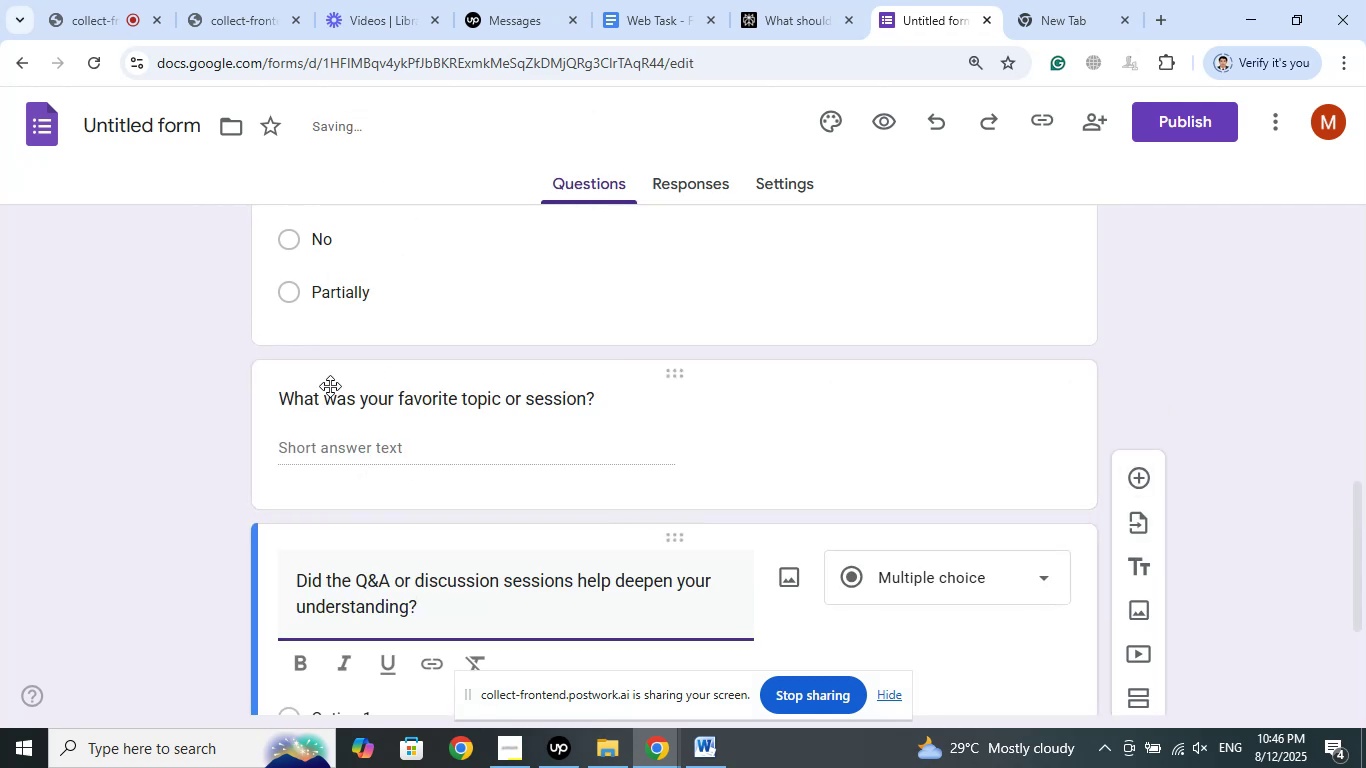 
scroll: coordinate [38, 424], scroll_direction: down, amount: 2.0
 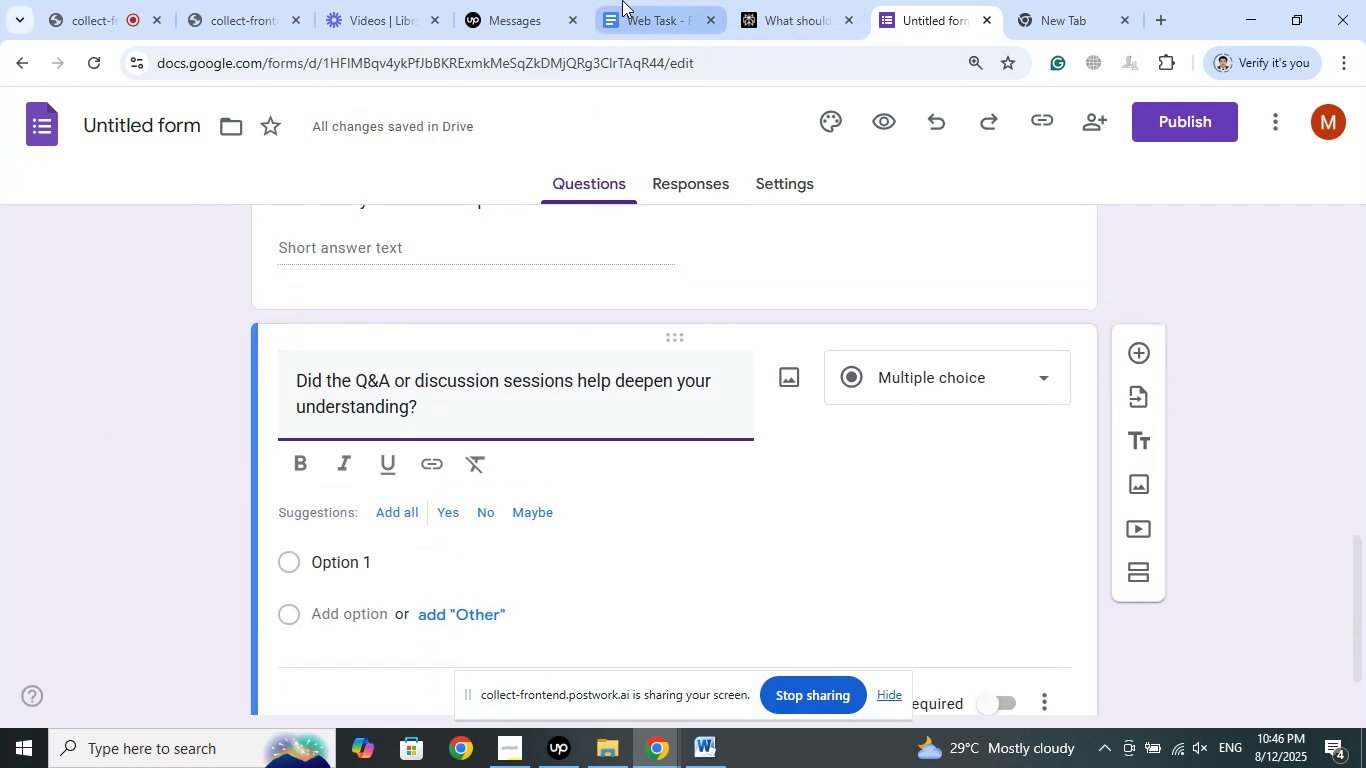 
left_click([780, 0])
 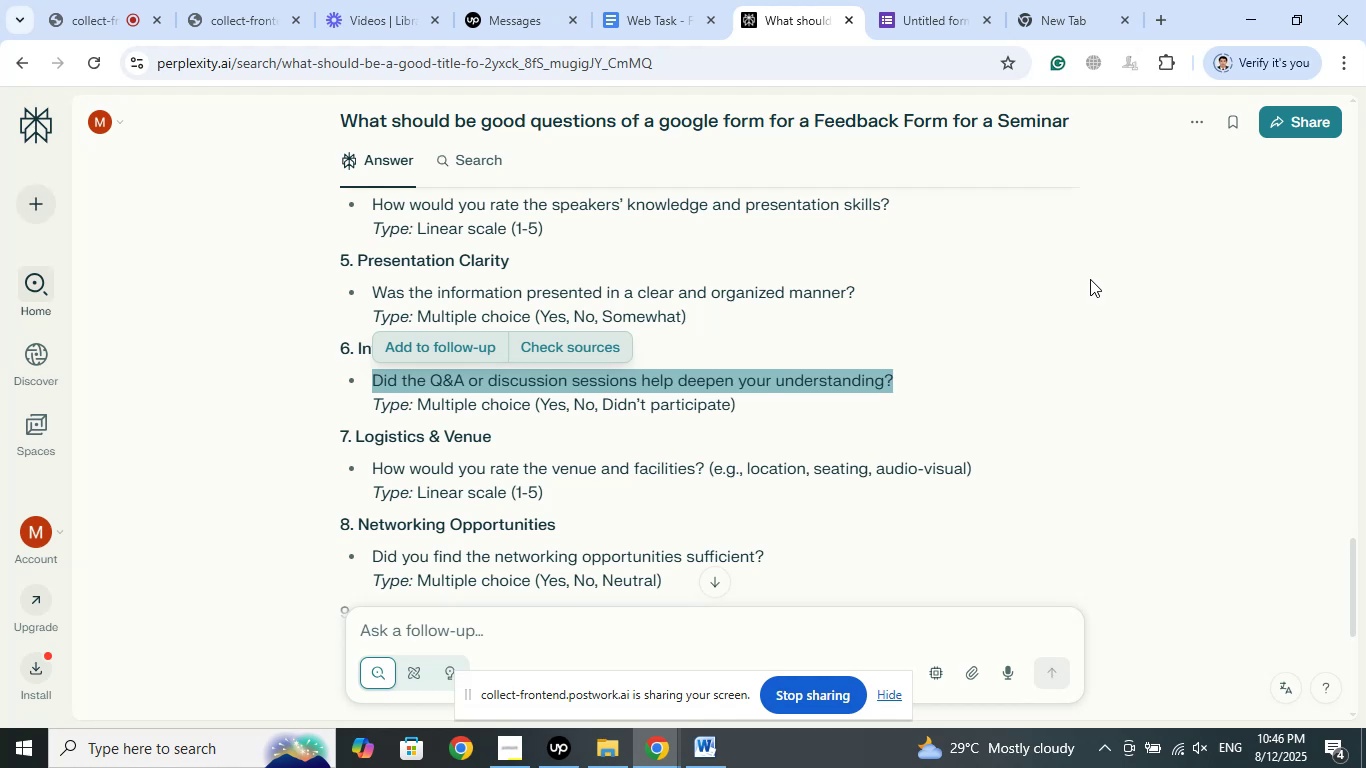 
wait(6.5)
 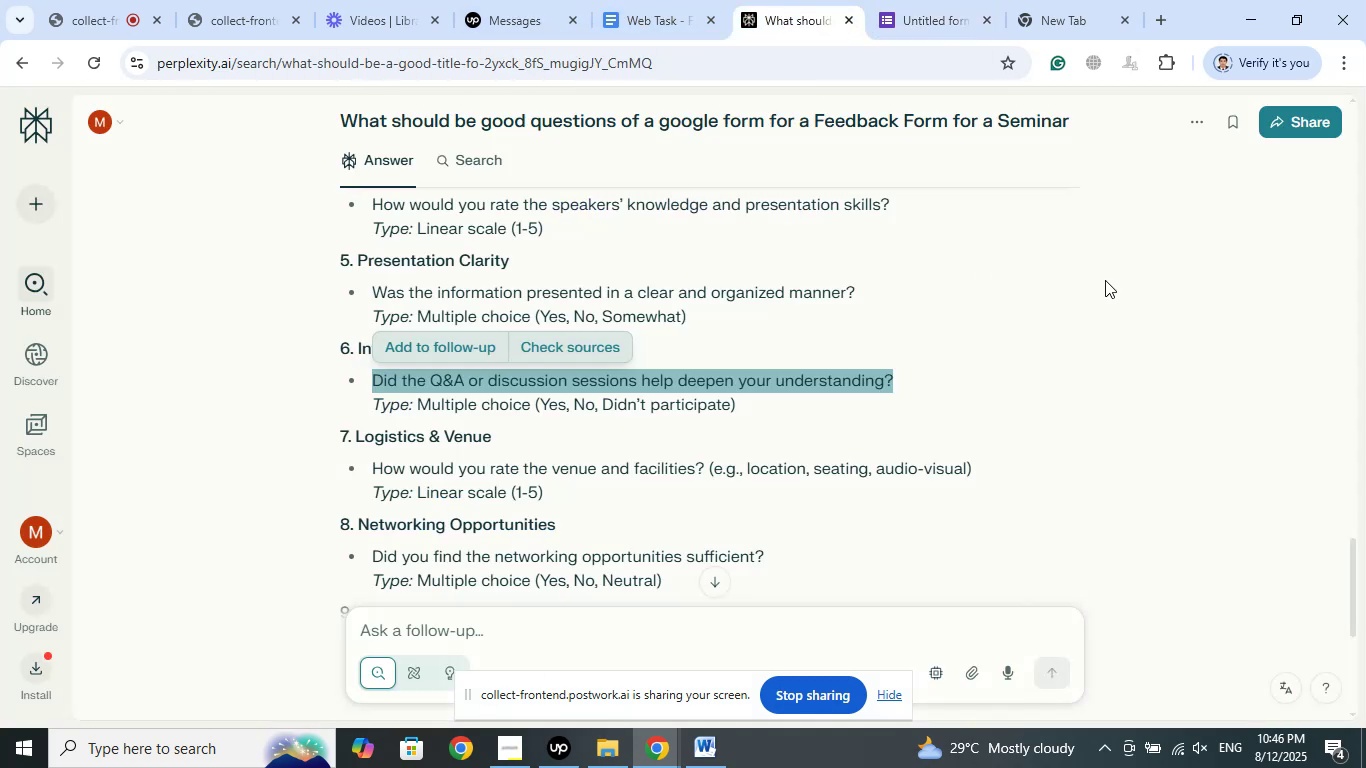 
left_click([1077, 0])
 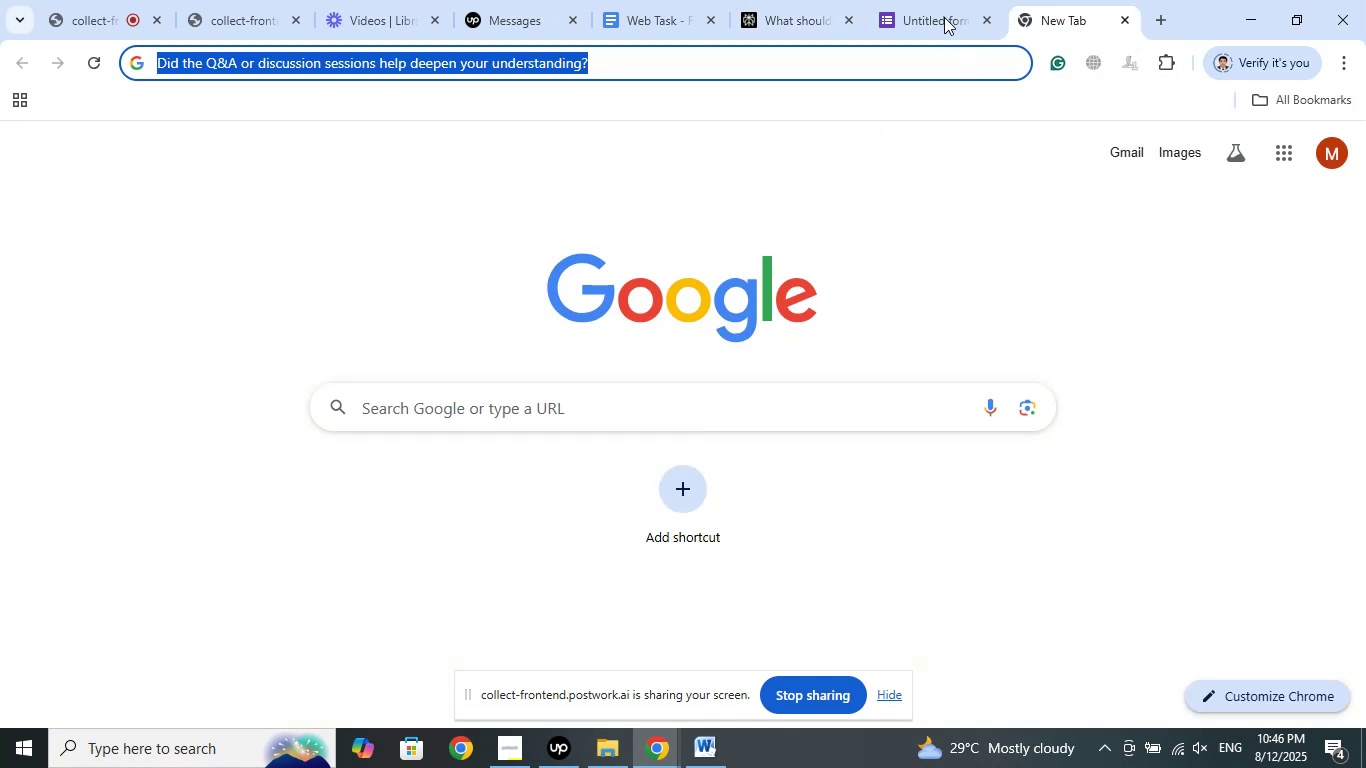 
left_click([942, 0])
 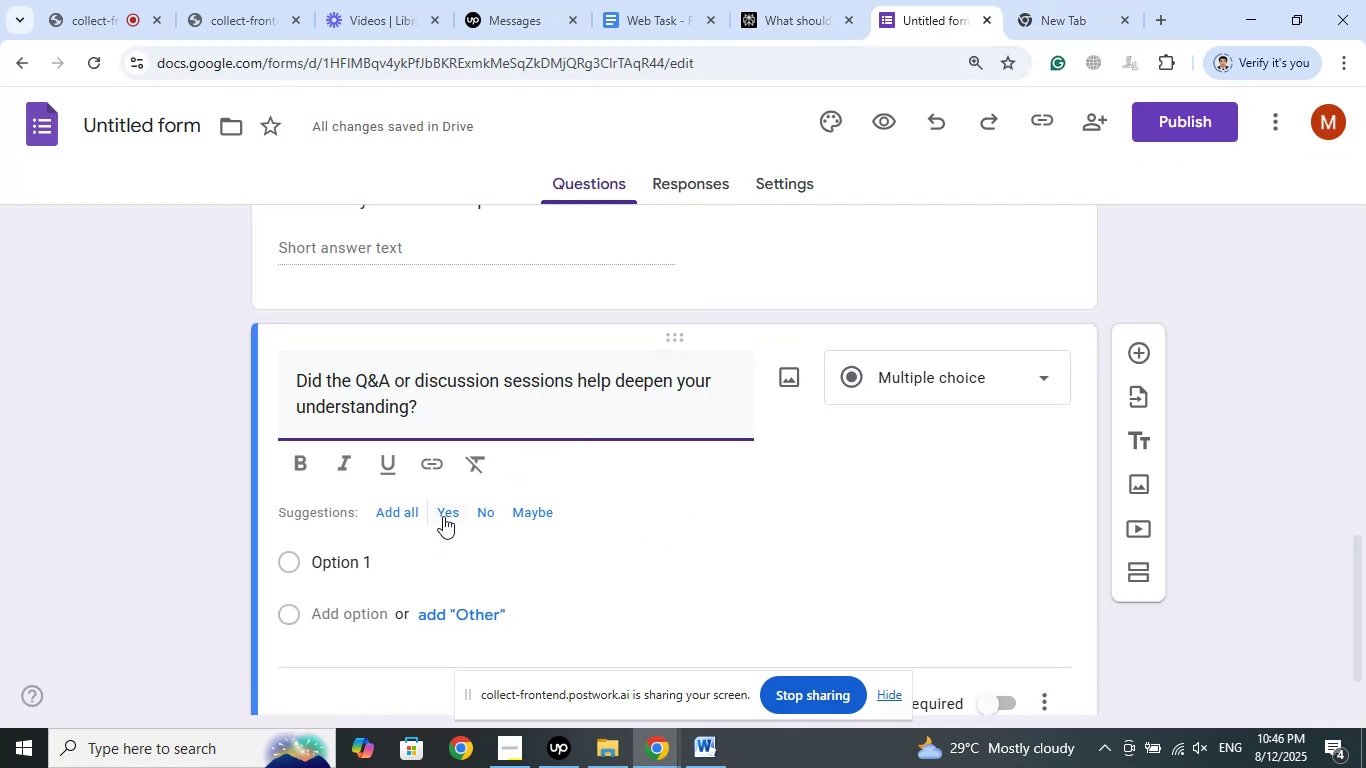 
left_click([448, 509])
 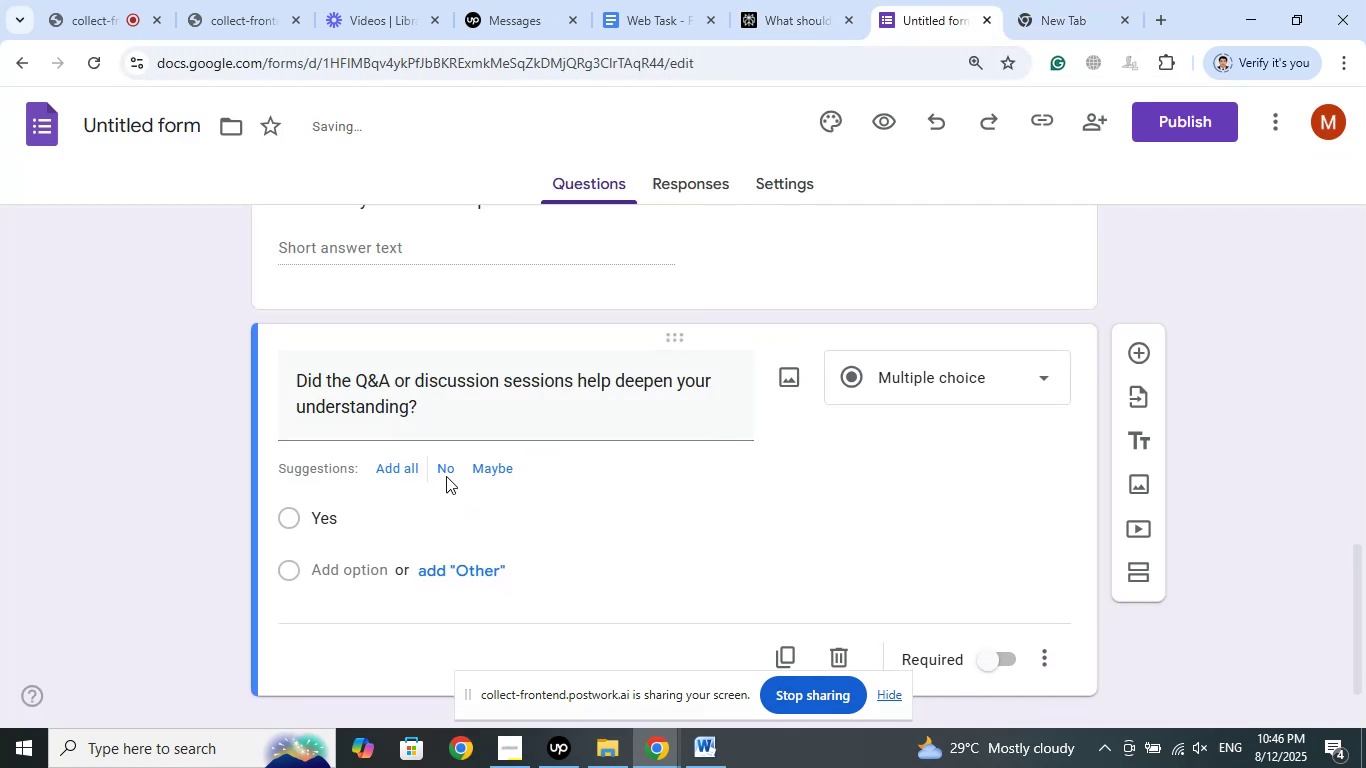 
left_click([447, 465])
 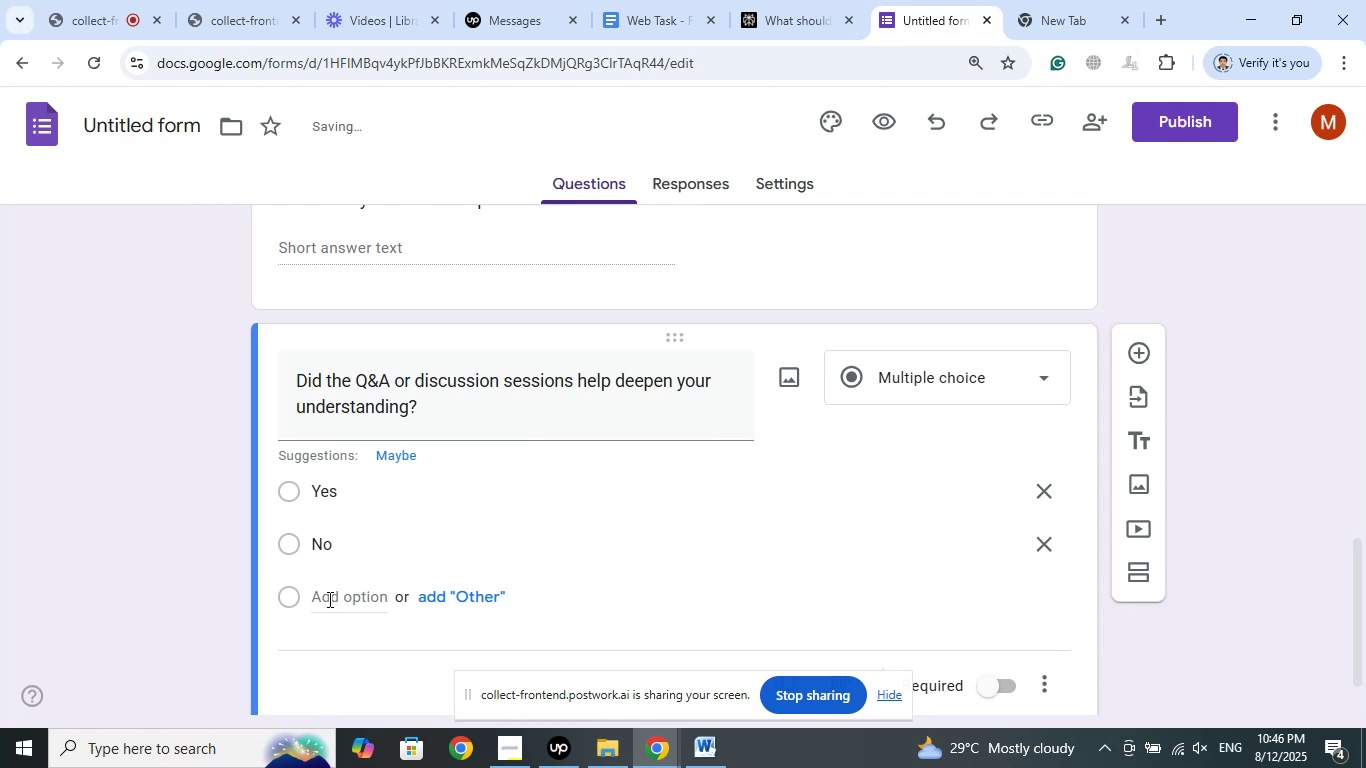 
left_click([349, 598])
 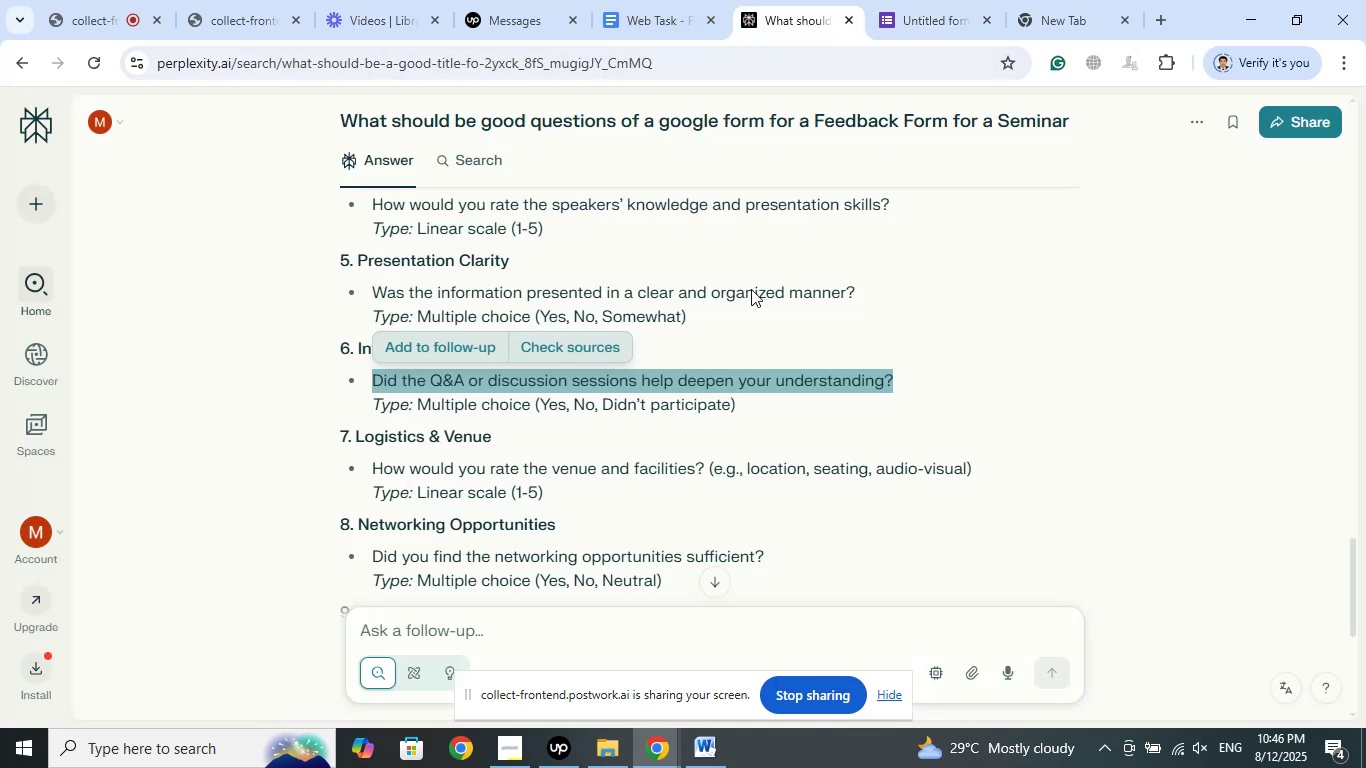 
left_click_drag(start_coordinate=[730, 402], to_coordinate=[603, 412])
 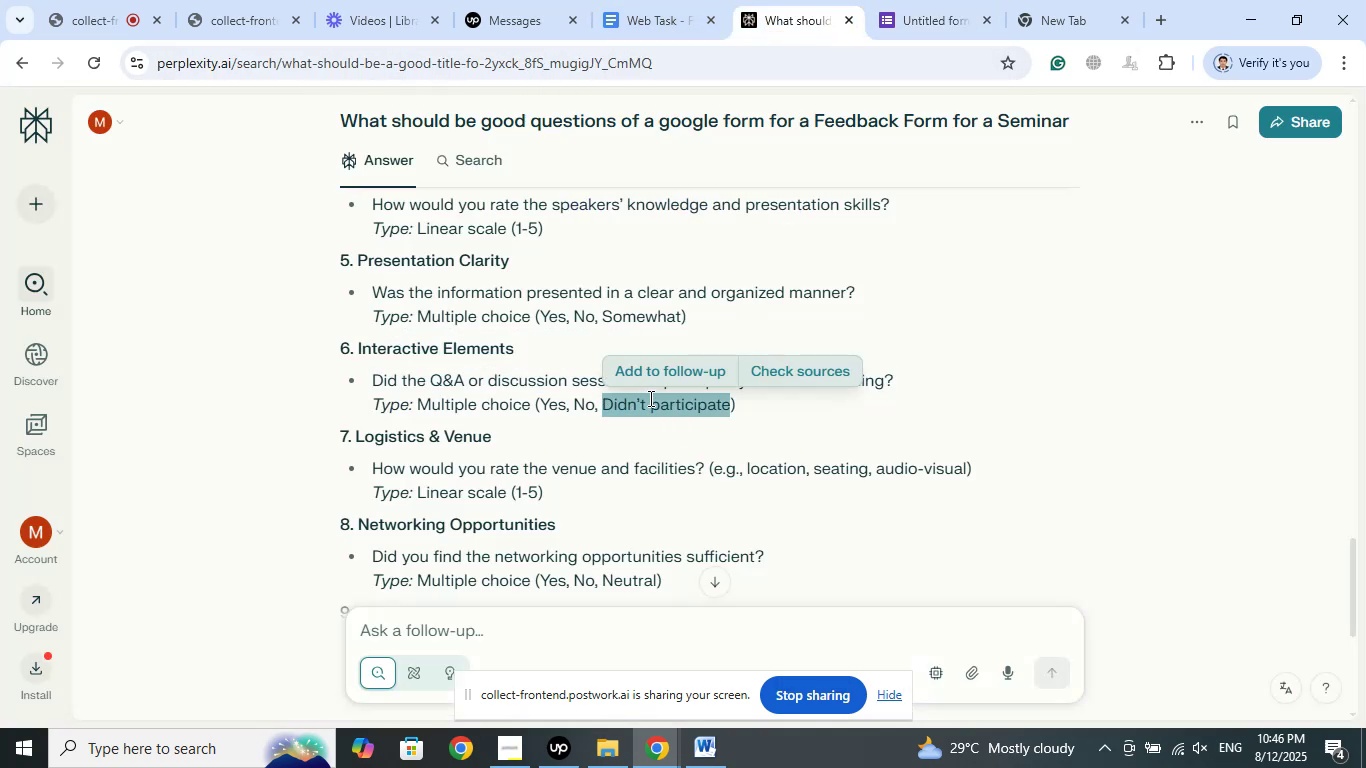 
right_click([649, 398])
 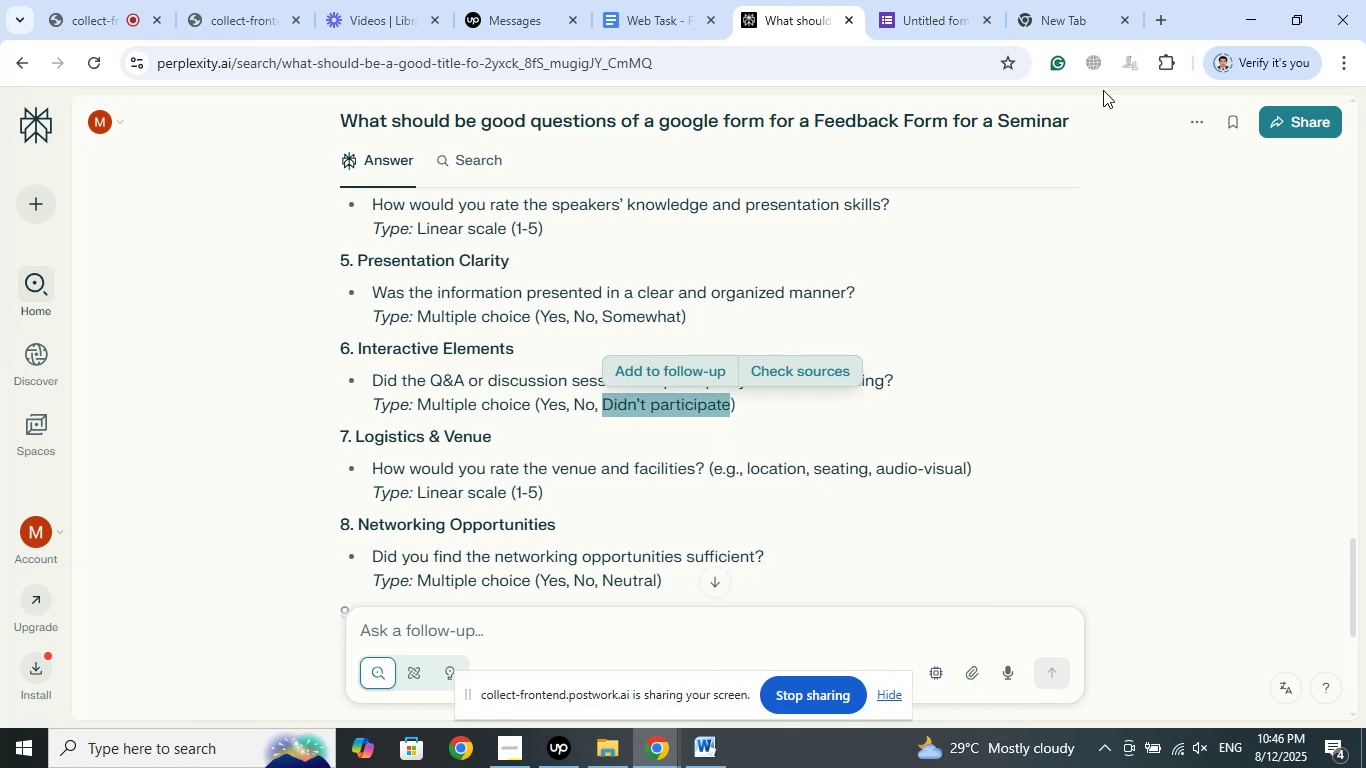 
left_click([1072, 0])
 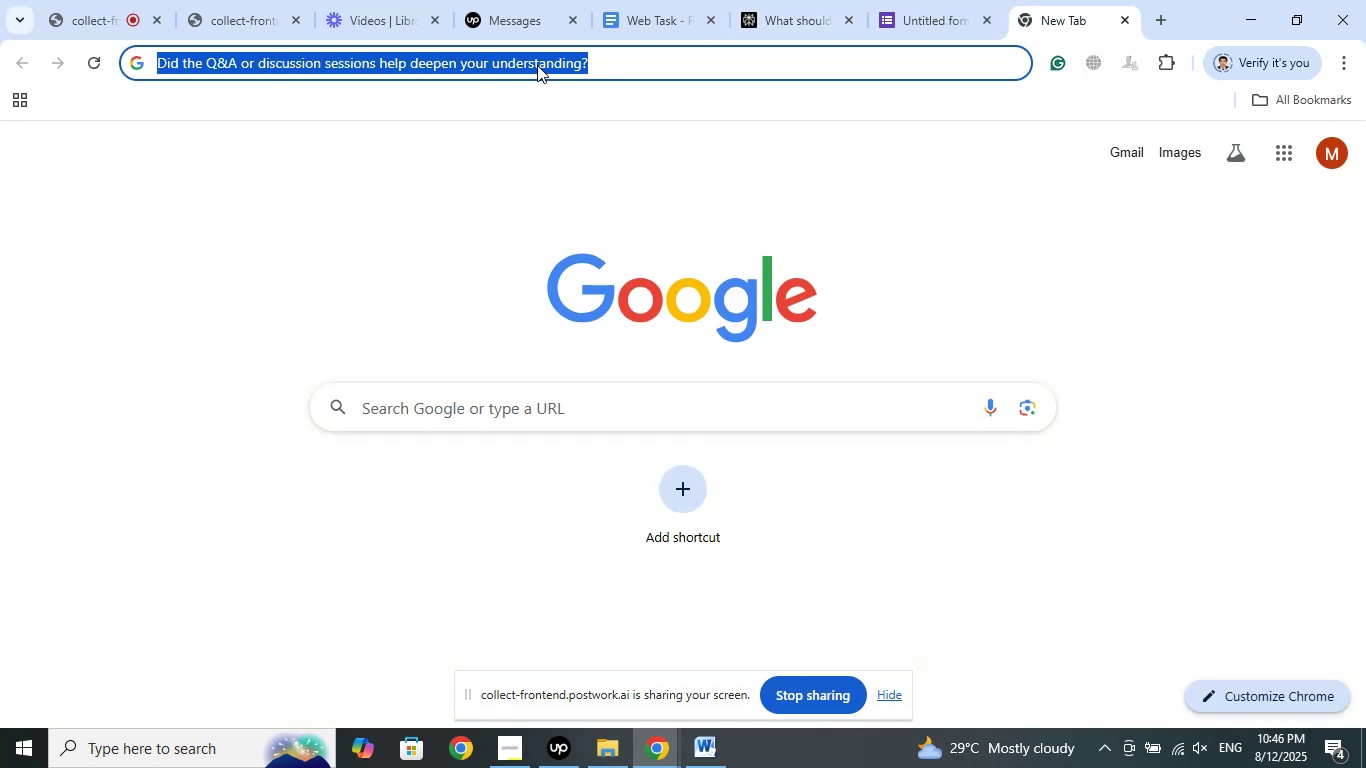 
right_click([543, 65])
 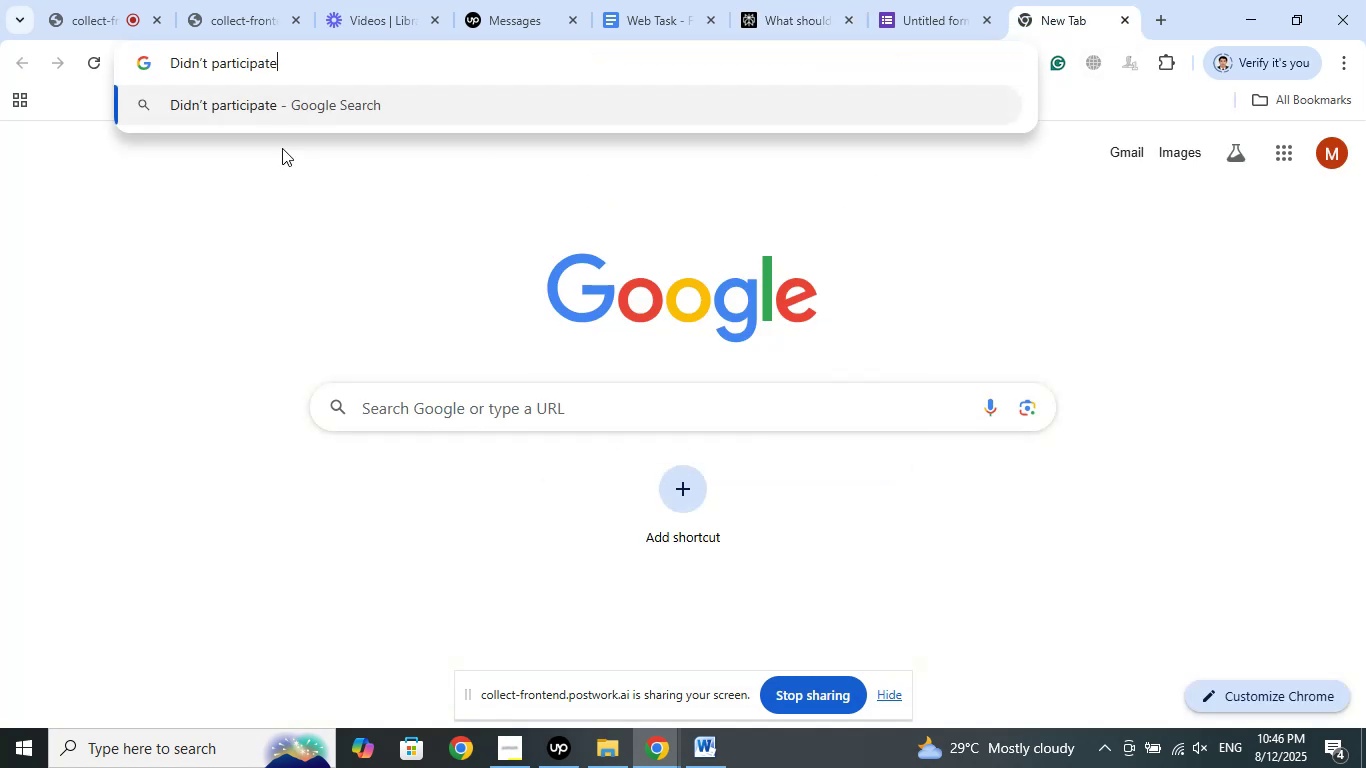 
left_click_drag(start_coordinate=[311, 63], to_coordinate=[104, 59])
 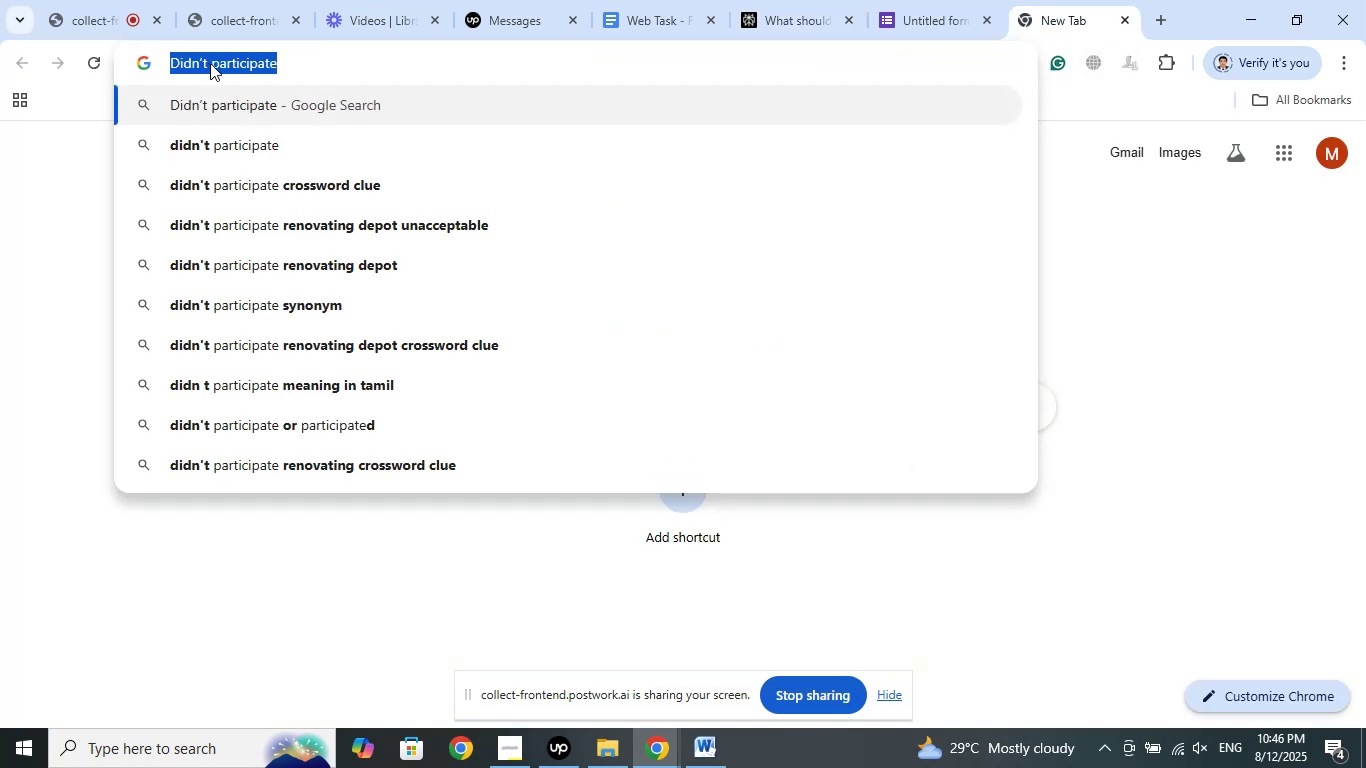 
right_click([210, 63])
 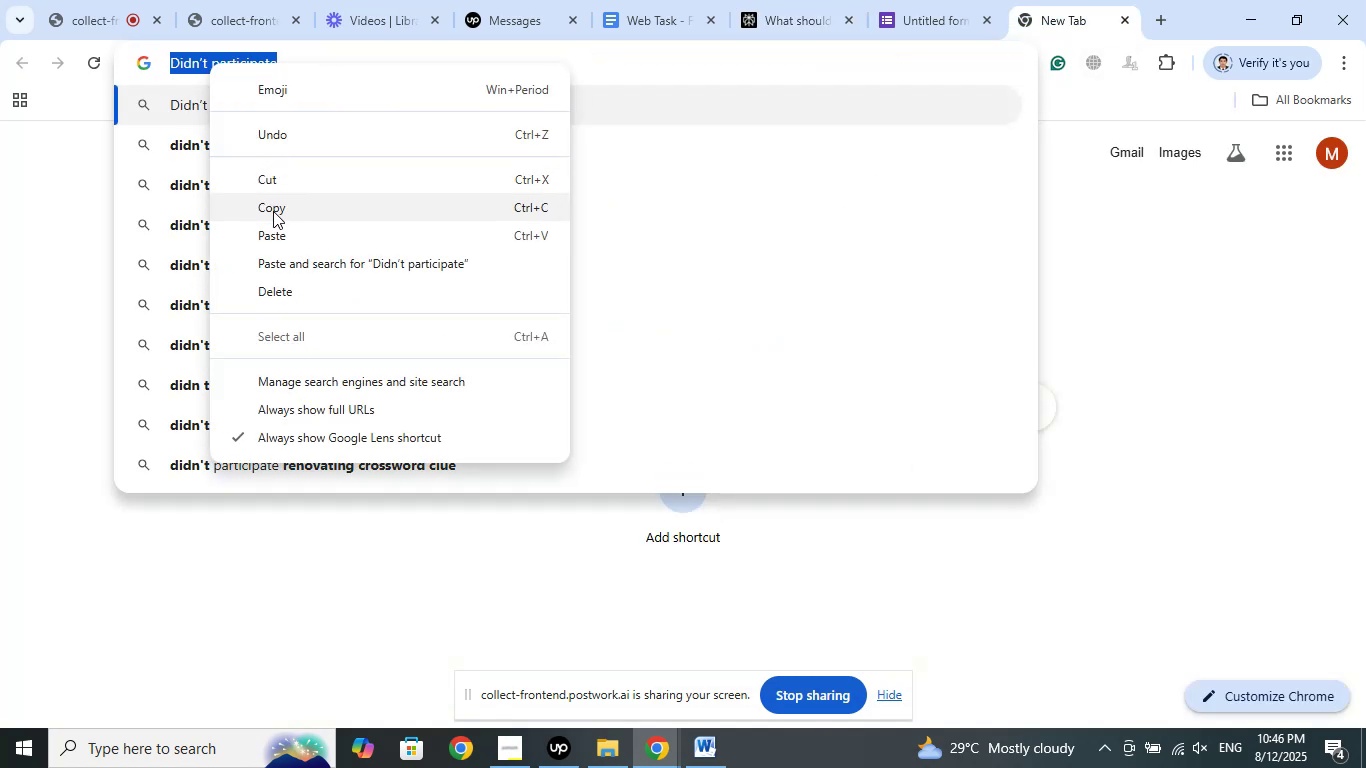 
left_click([270, 214])
 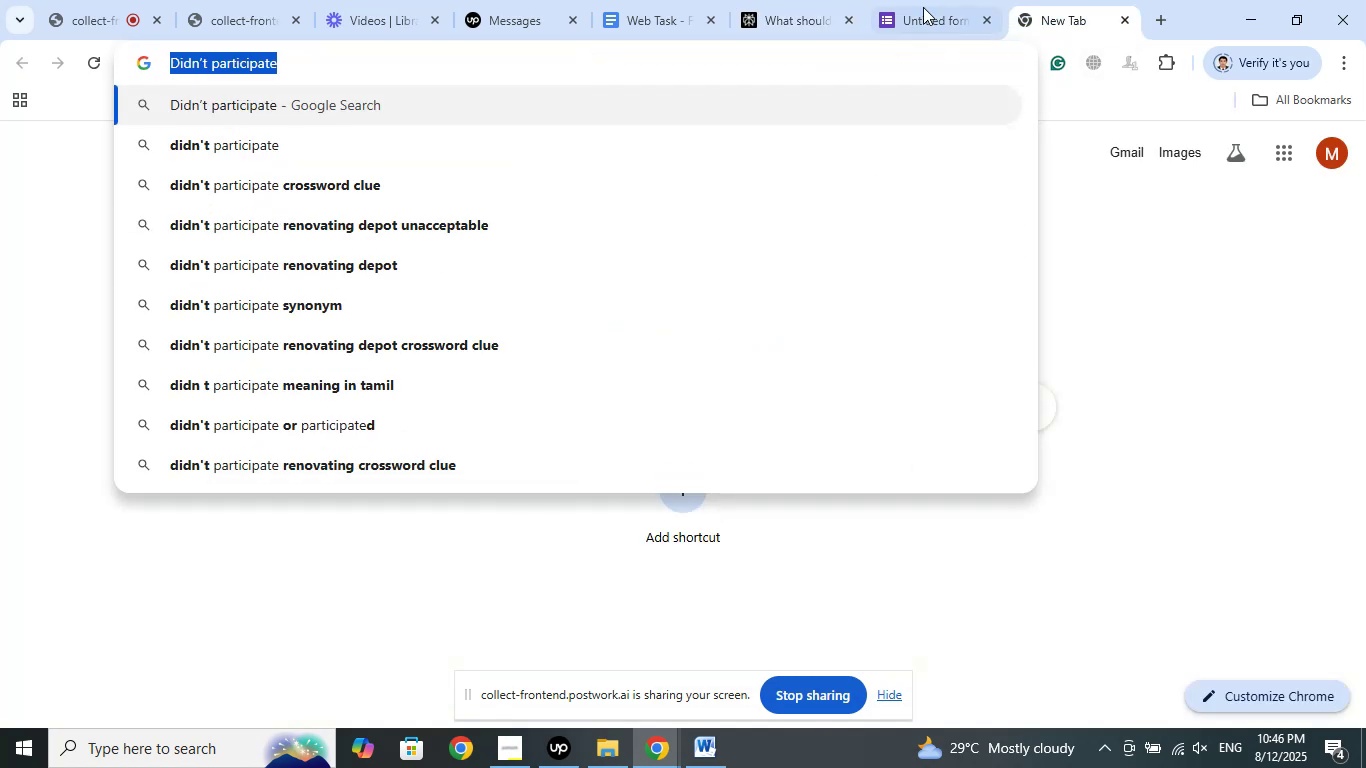 
left_click([916, 0])
 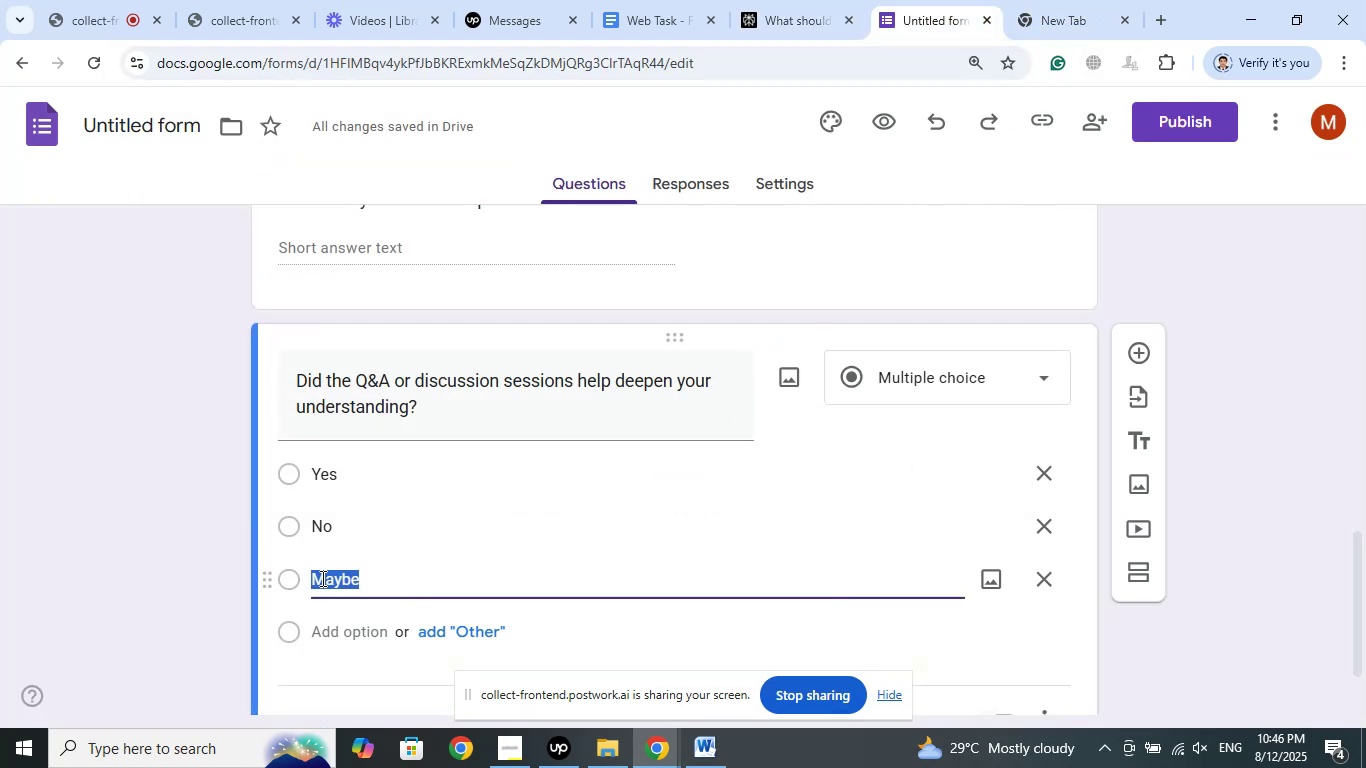 
right_click([323, 576])
 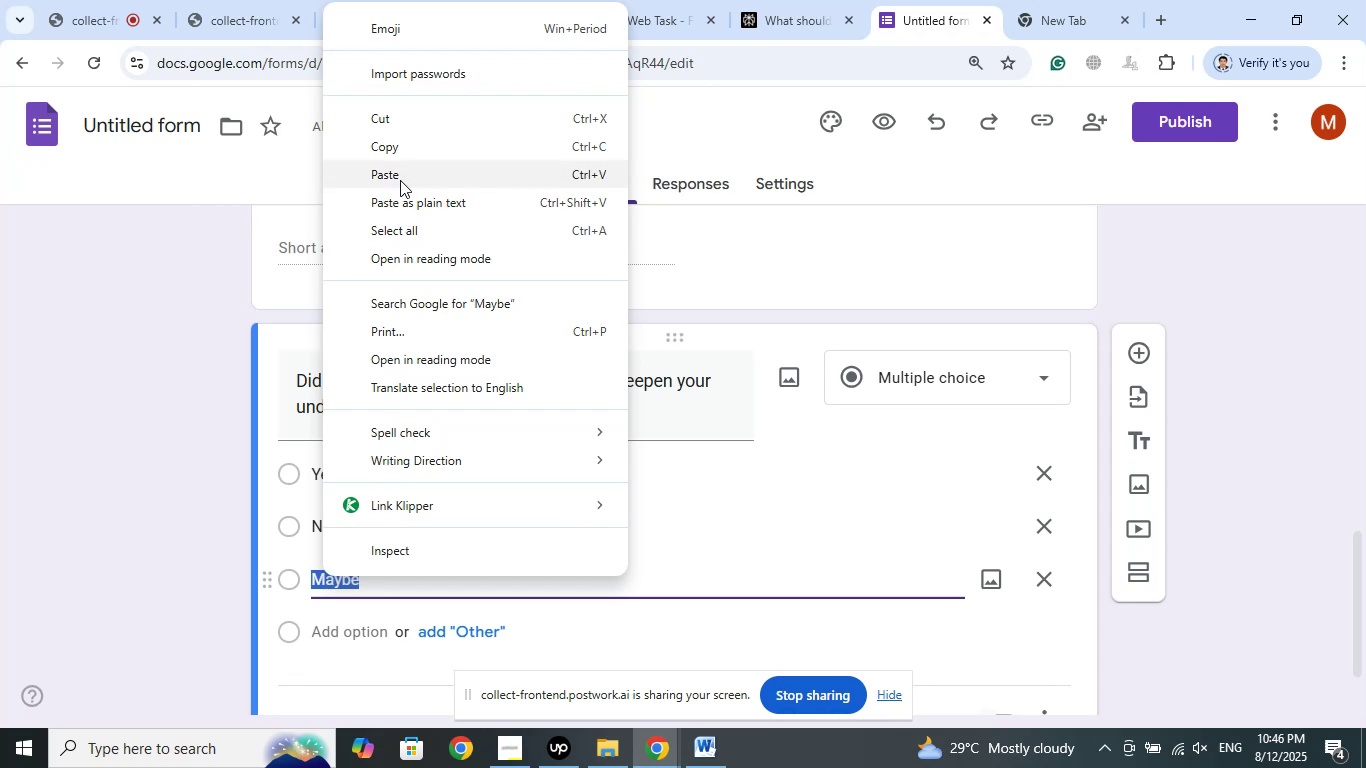 
left_click([393, 178])
 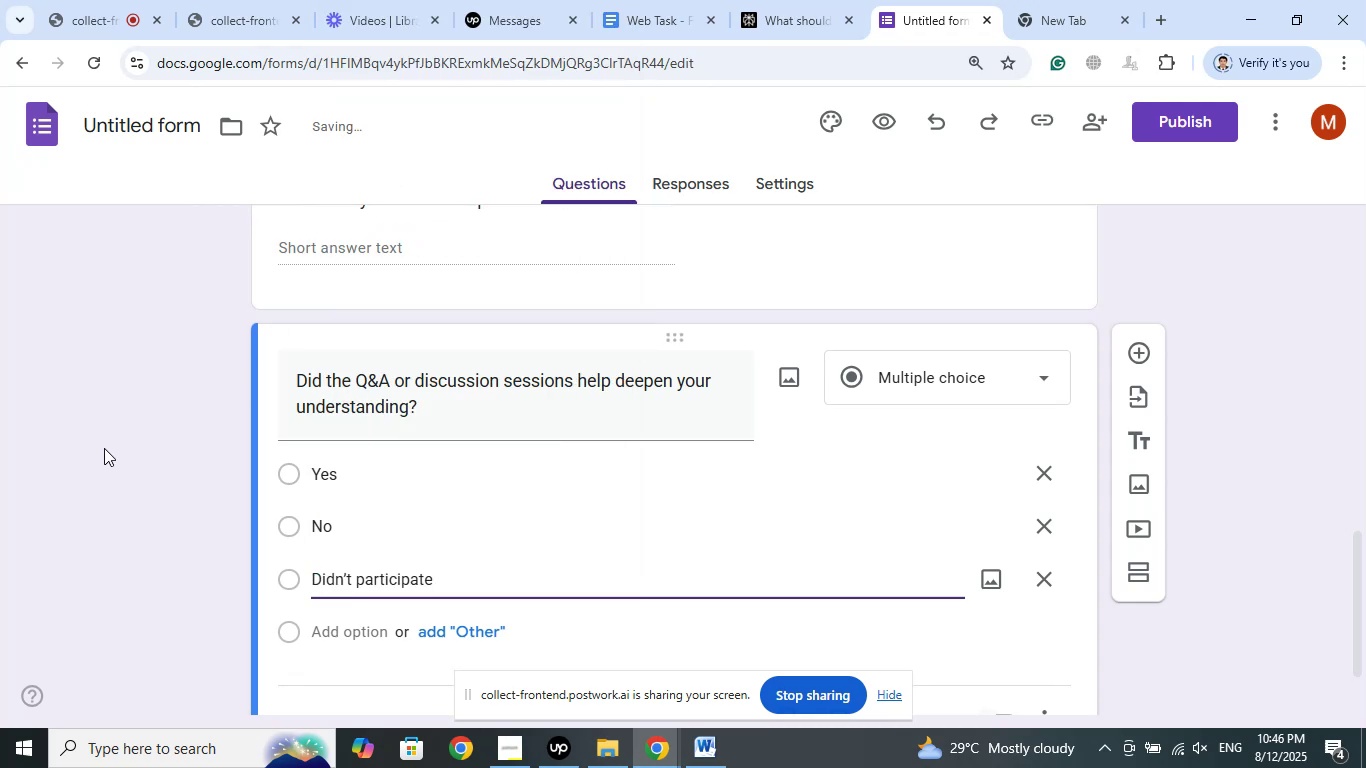 
left_click([104, 448])
 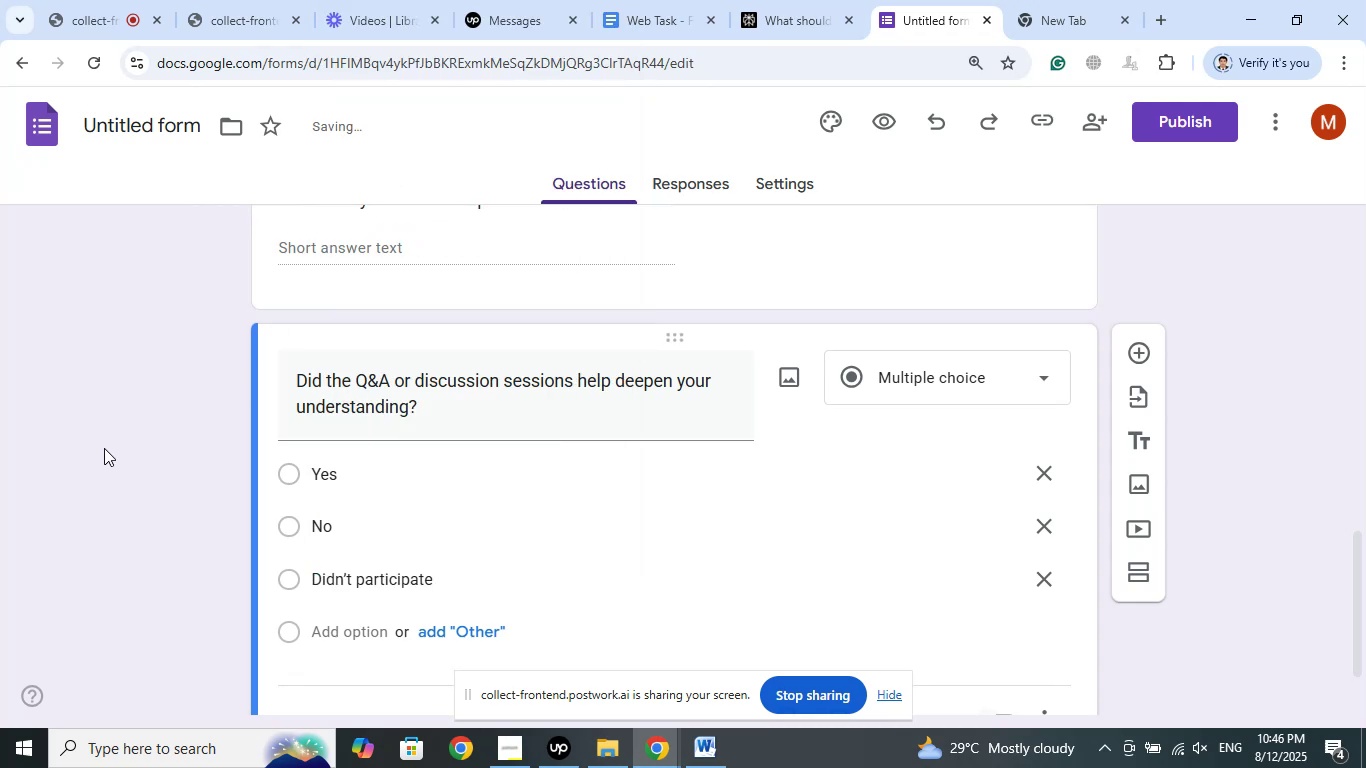 
scroll: coordinate [110, 445], scroll_direction: down, amount: 3.0
 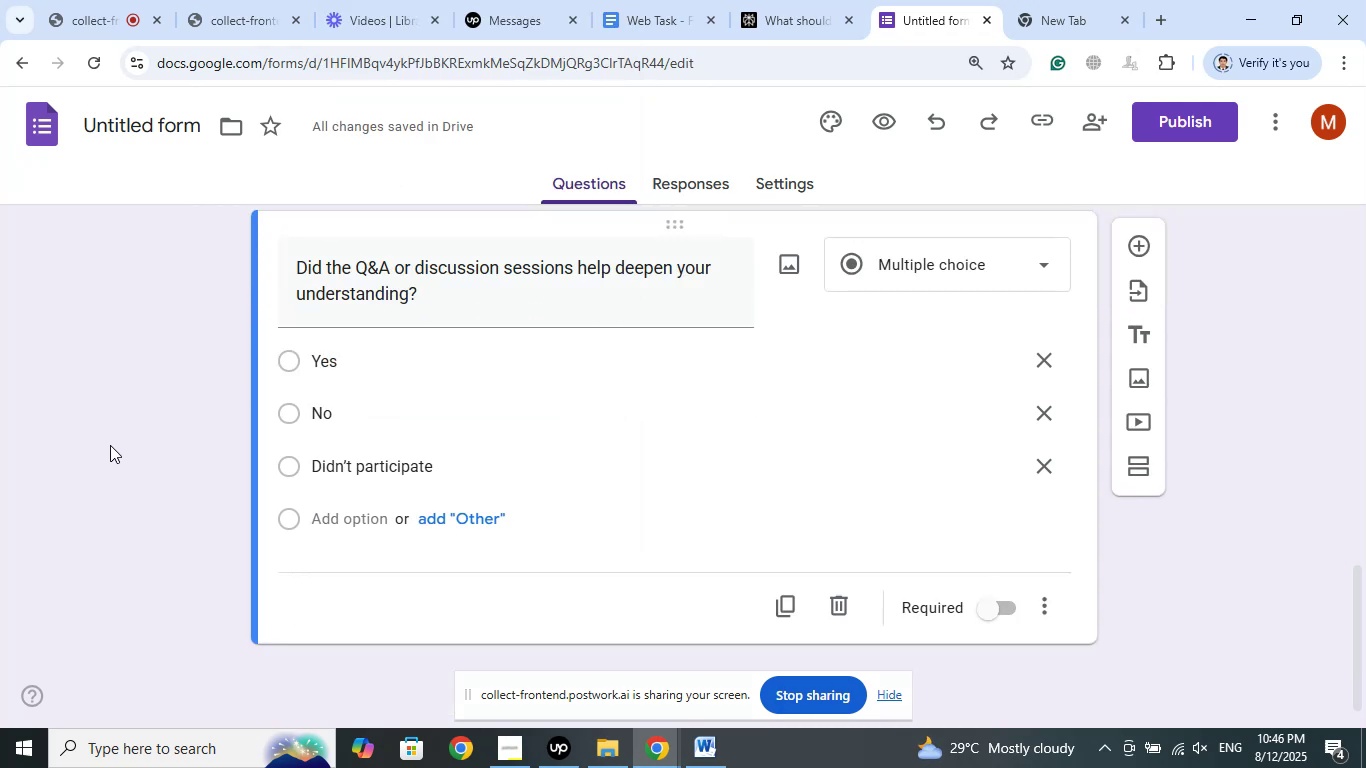 
scroll: coordinate [110, 445], scroll_direction: up, amount: 19.0
 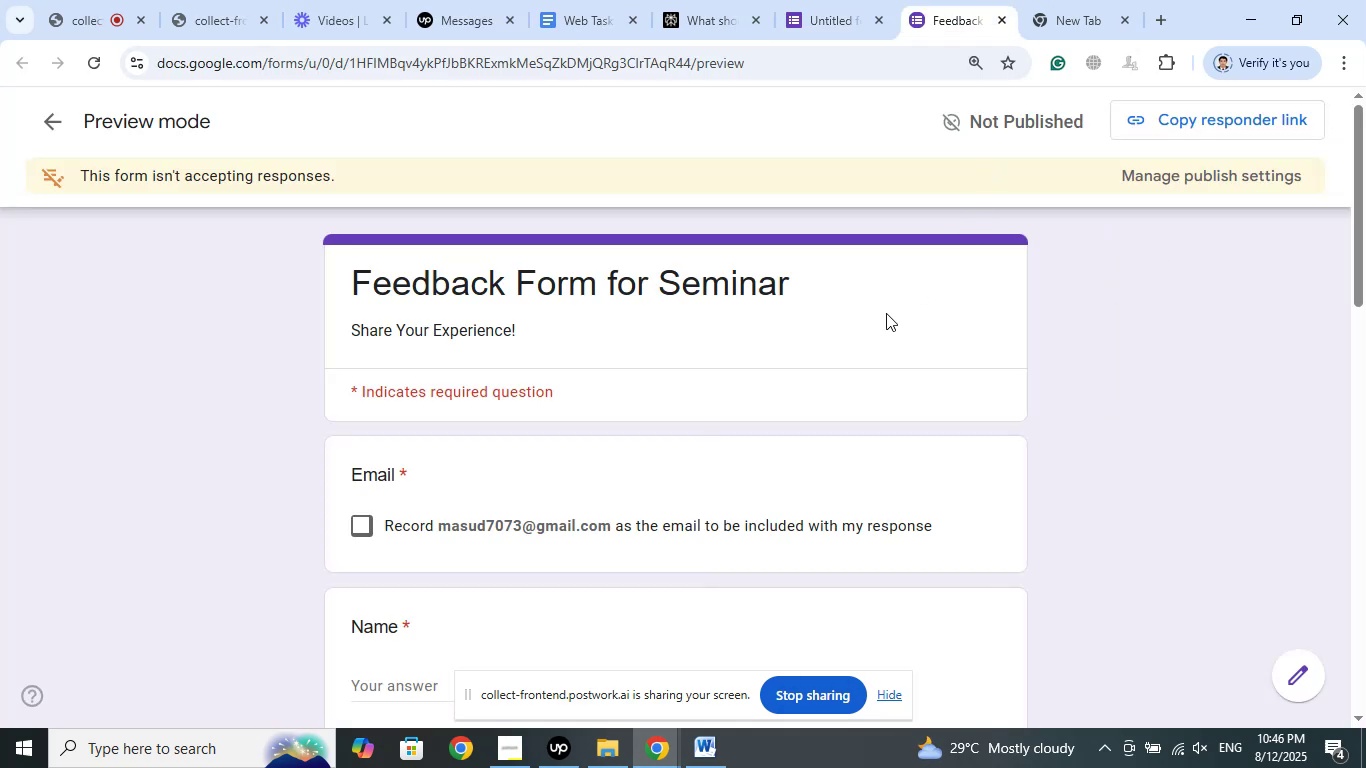 
scroll: coordinate [1190, 370], scroll_direction: down, amount: 7.0
 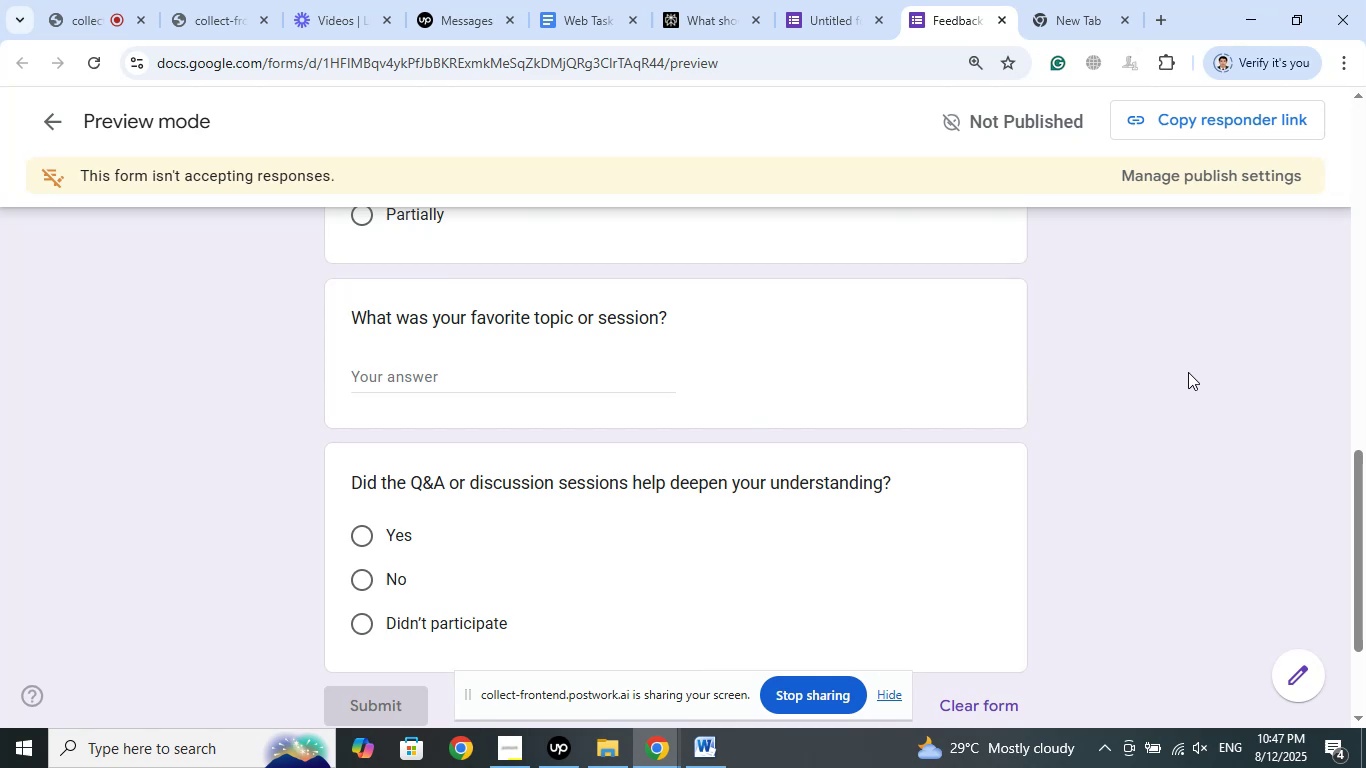 
wait(5.79)
 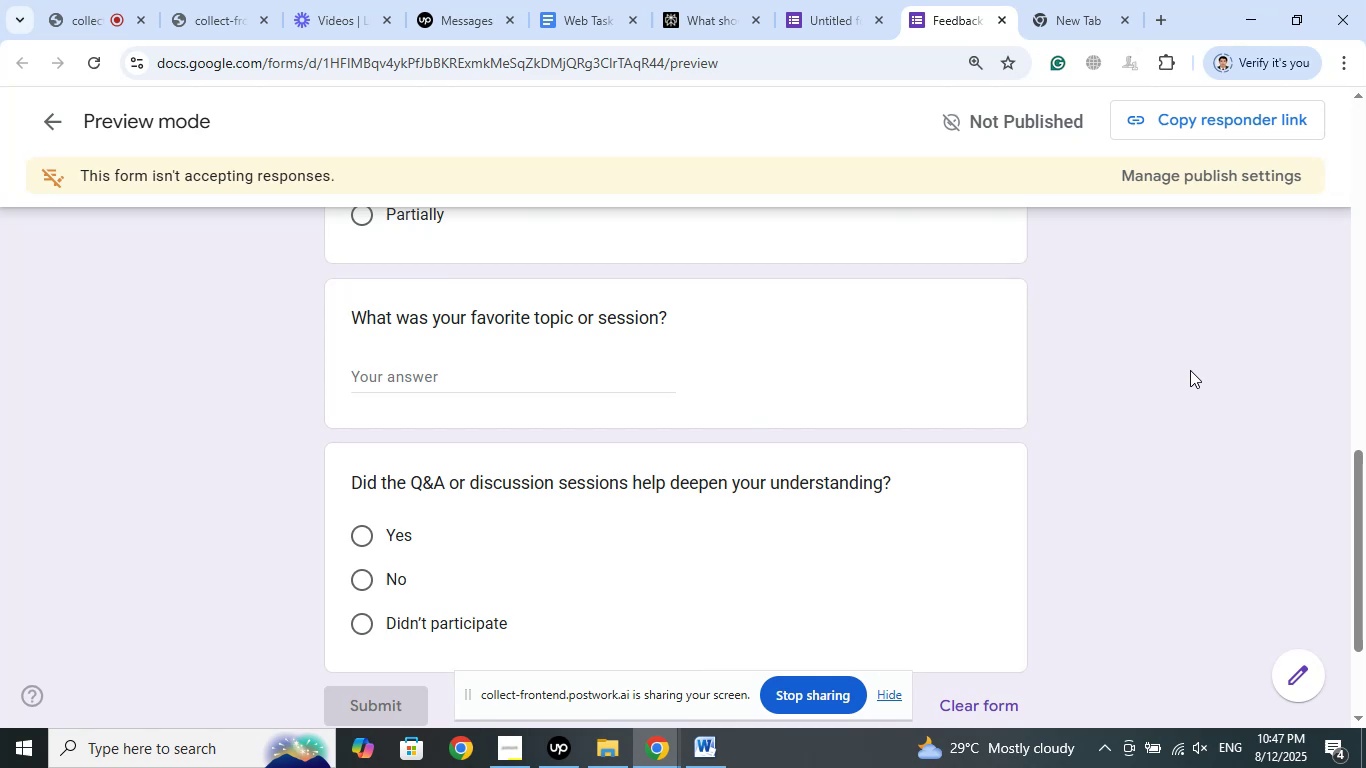 
left_click([828, 0])
 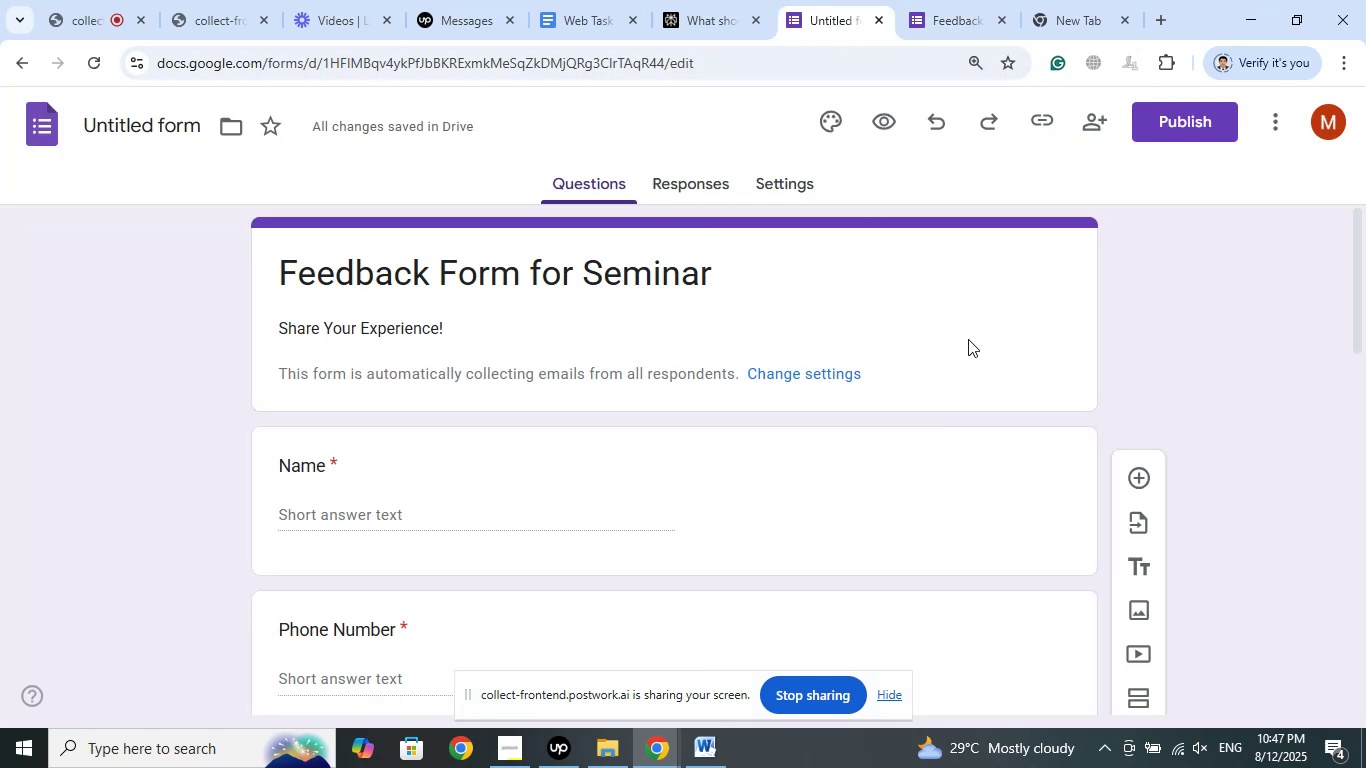 
scroll: coordinate [808, 462], scroll_direction: down, amount: 9.0
 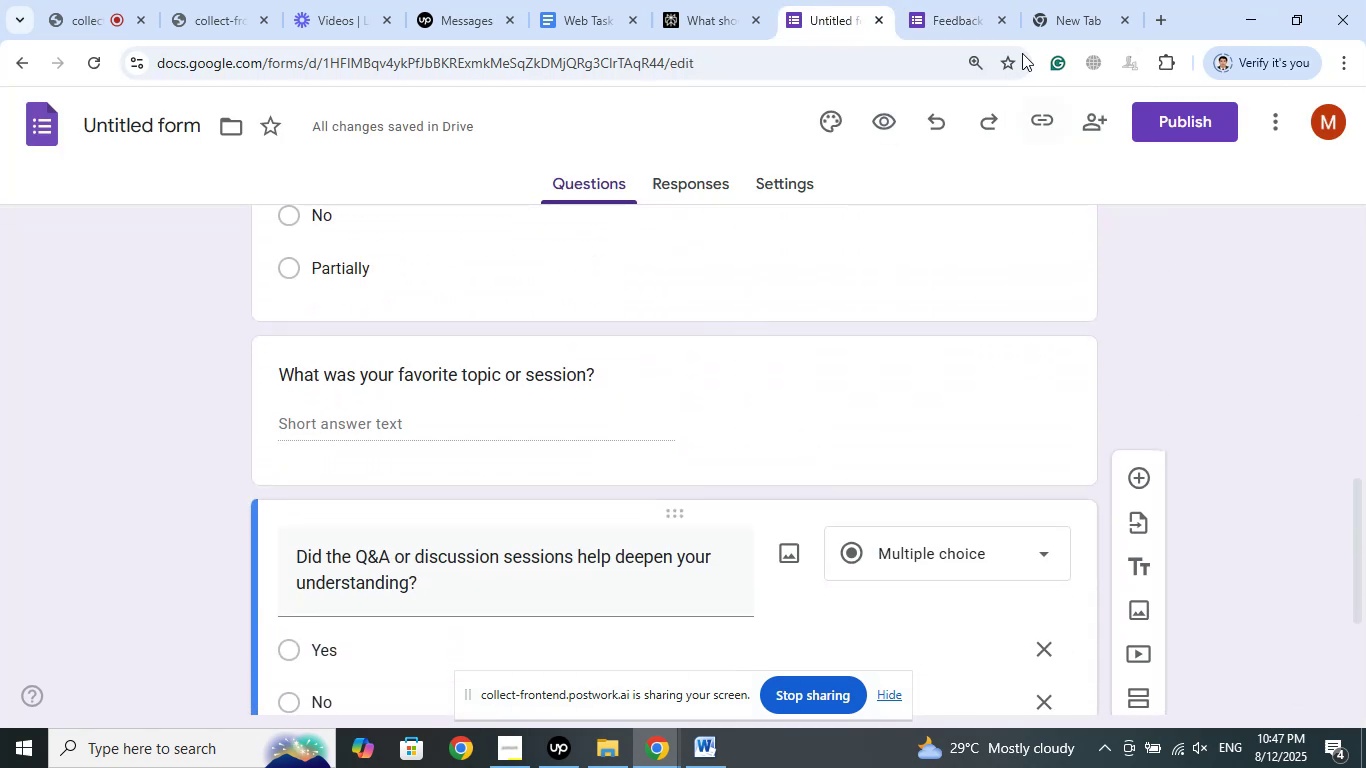 
left_click([951, 0])
 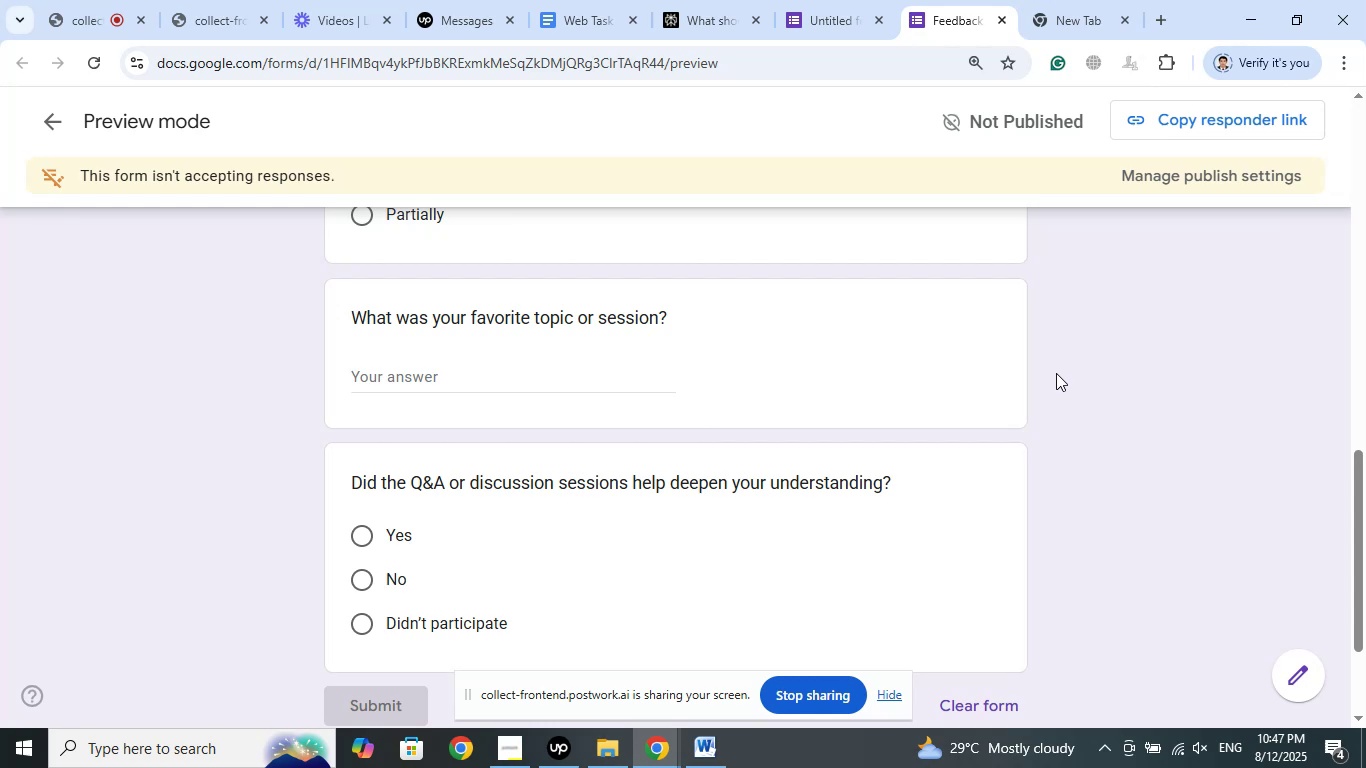 
scroll: coordinate [1056, 373], scroll_direction: down, amount: 2.0
 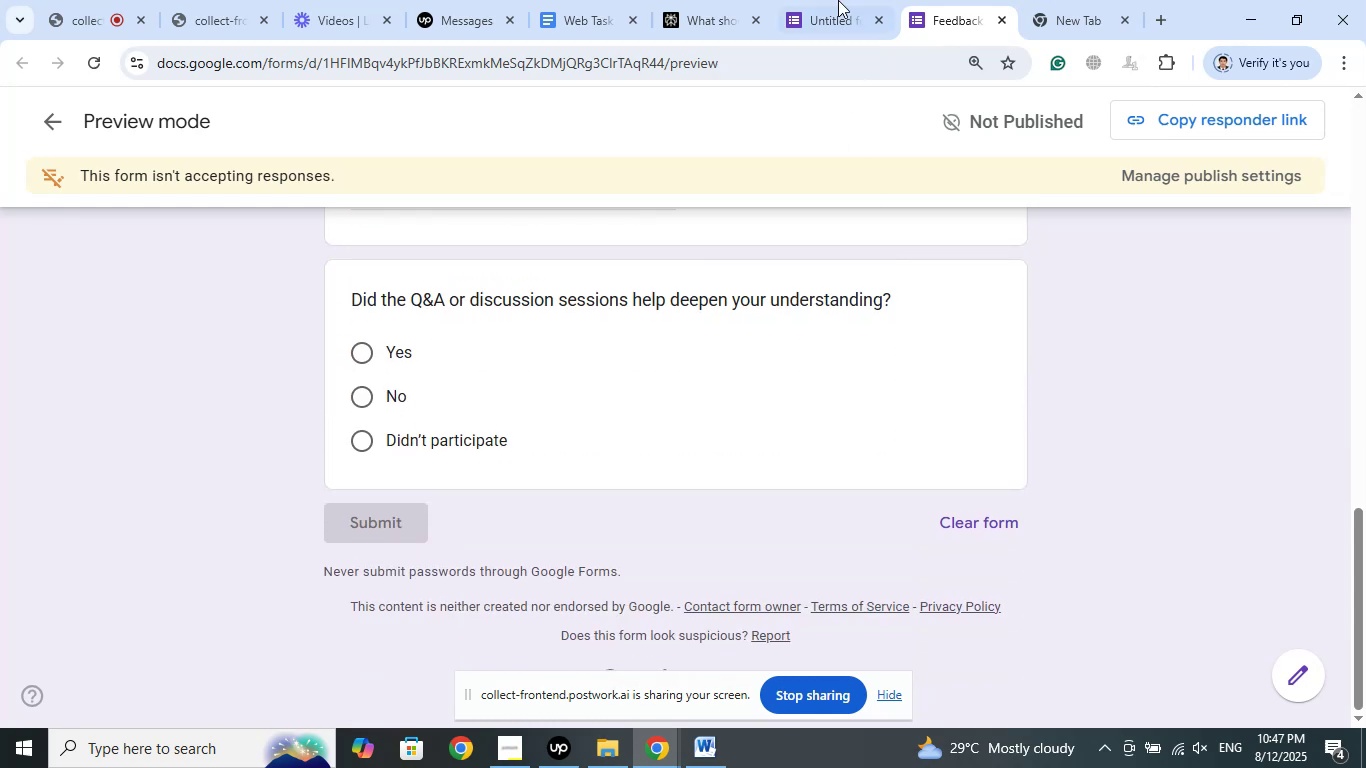 
left_click([838, 0])
 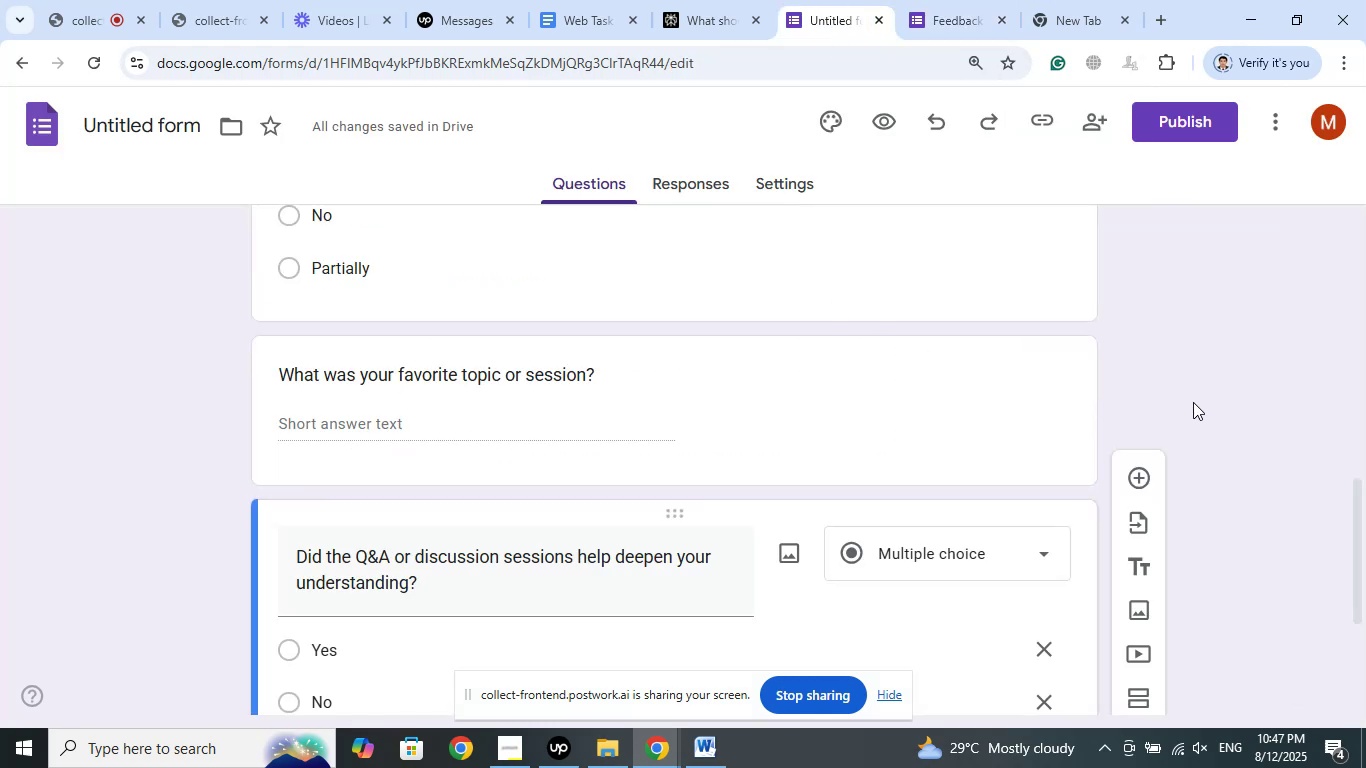 
scroll: coordinate [1193, 402], scroll_direction: down, amount: 3.0
 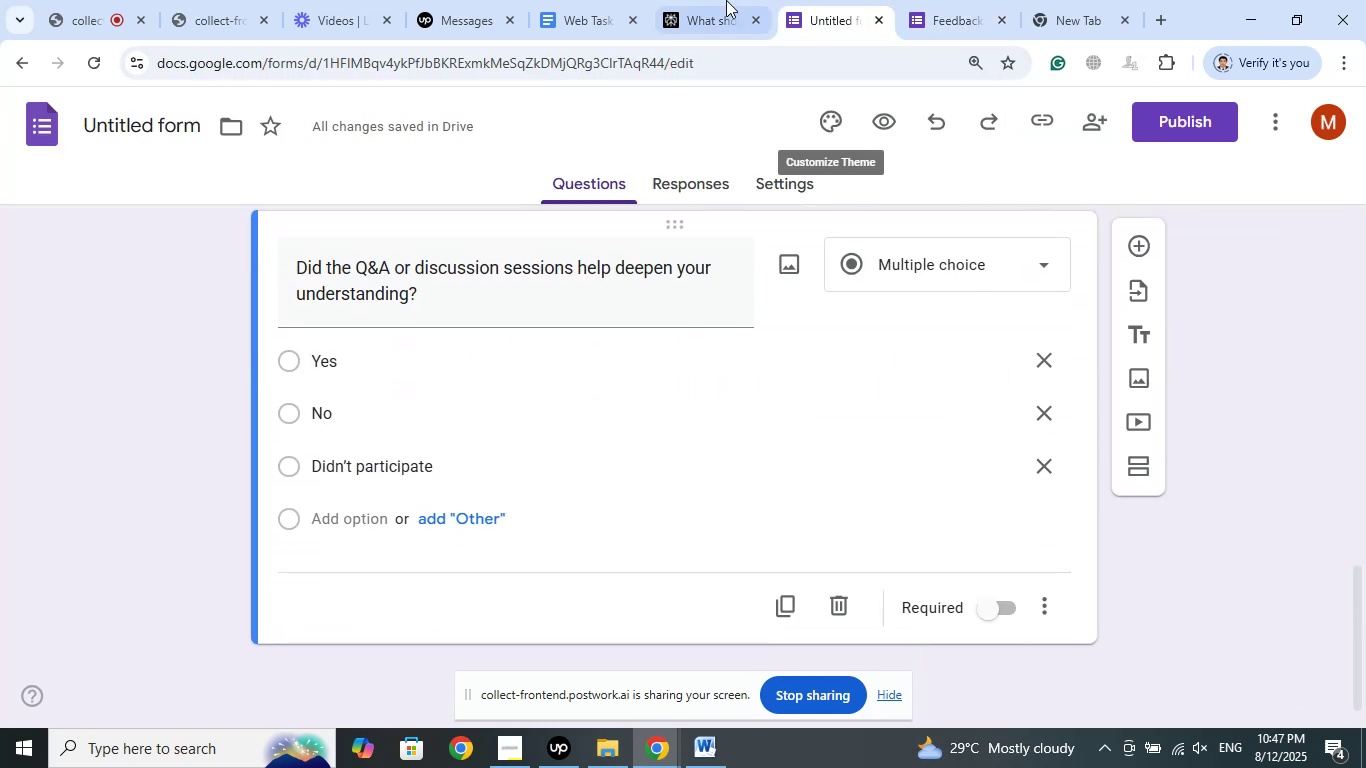 
left_click([692, 0])
 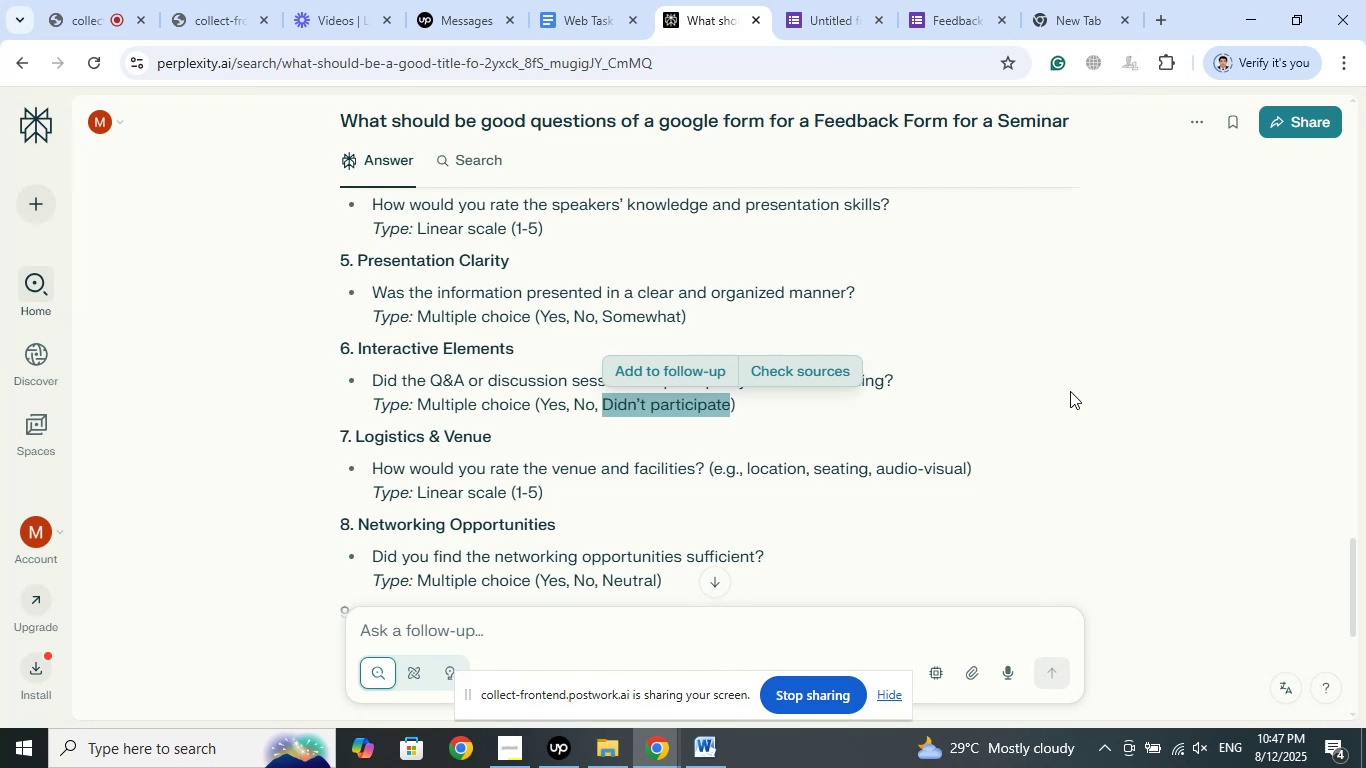 
wait(11.28)
 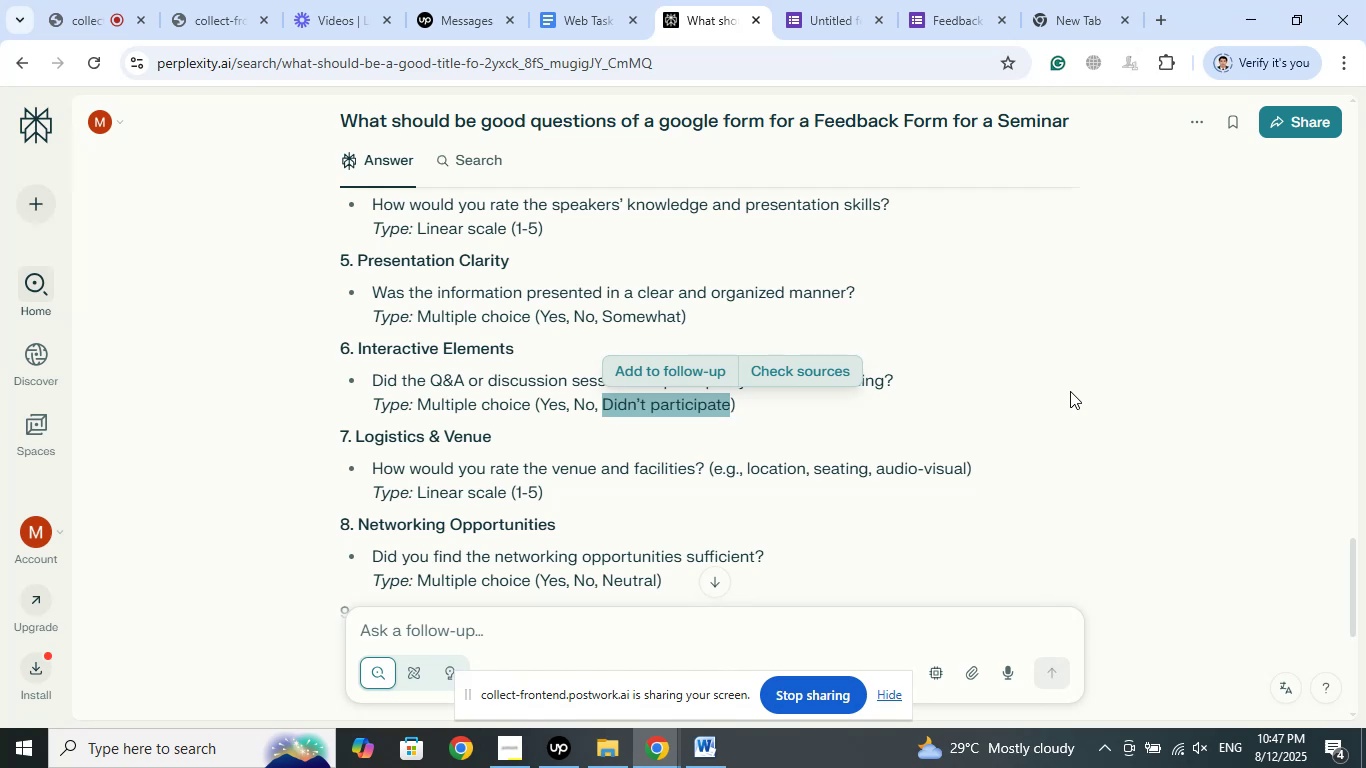 
scroll: coordinate [1071, 392], scroll_direction: down, amount: 3.0
 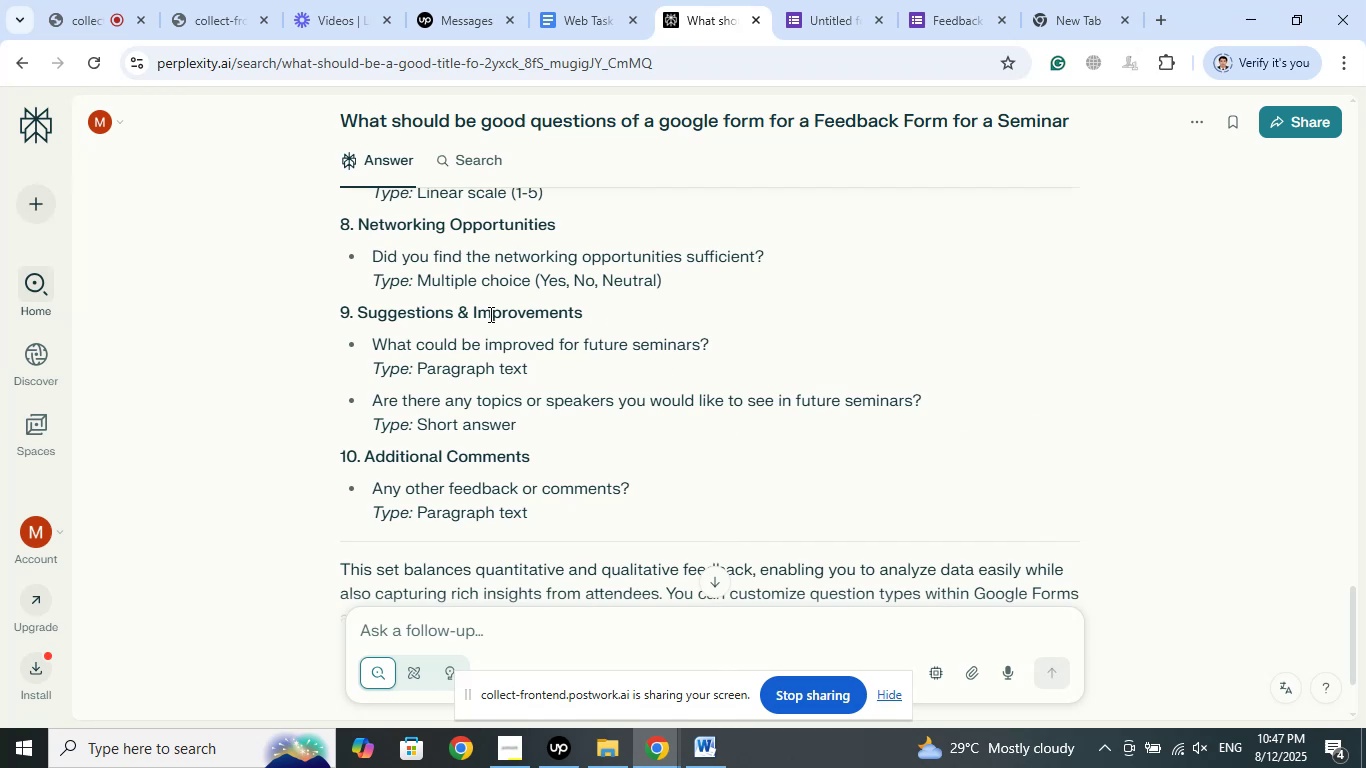 
wait(14.13)
 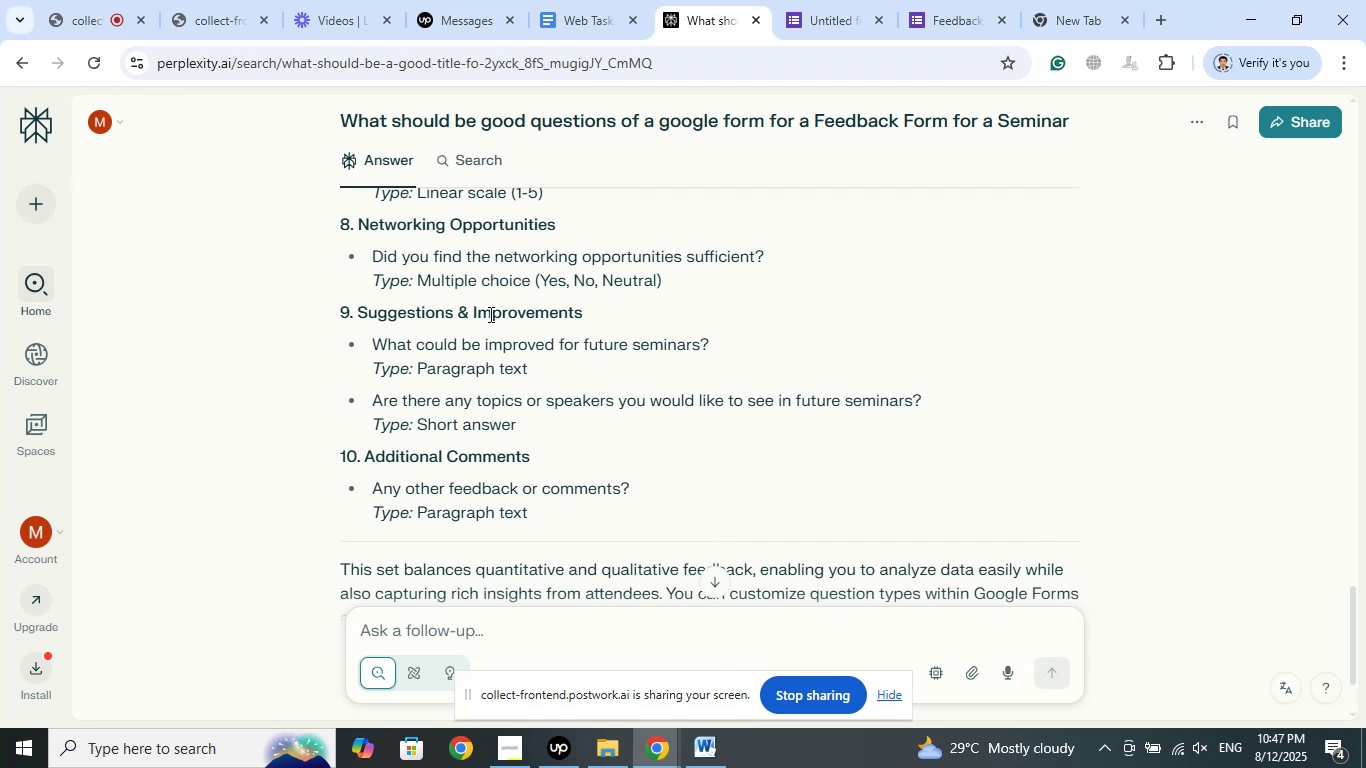 
left_click_drag(start_coordinate=[710, 337], to_coordinate=[372, 347])
 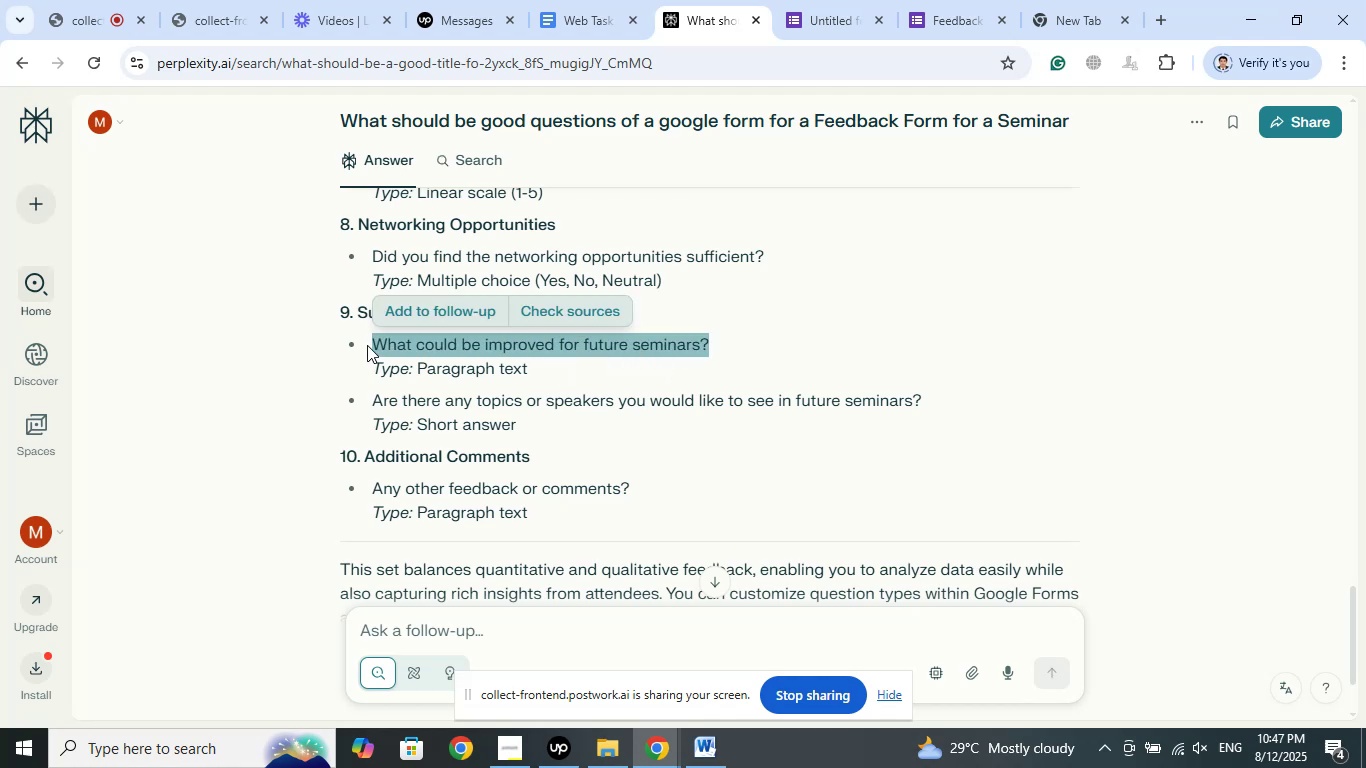 
right_click([367, 345])
 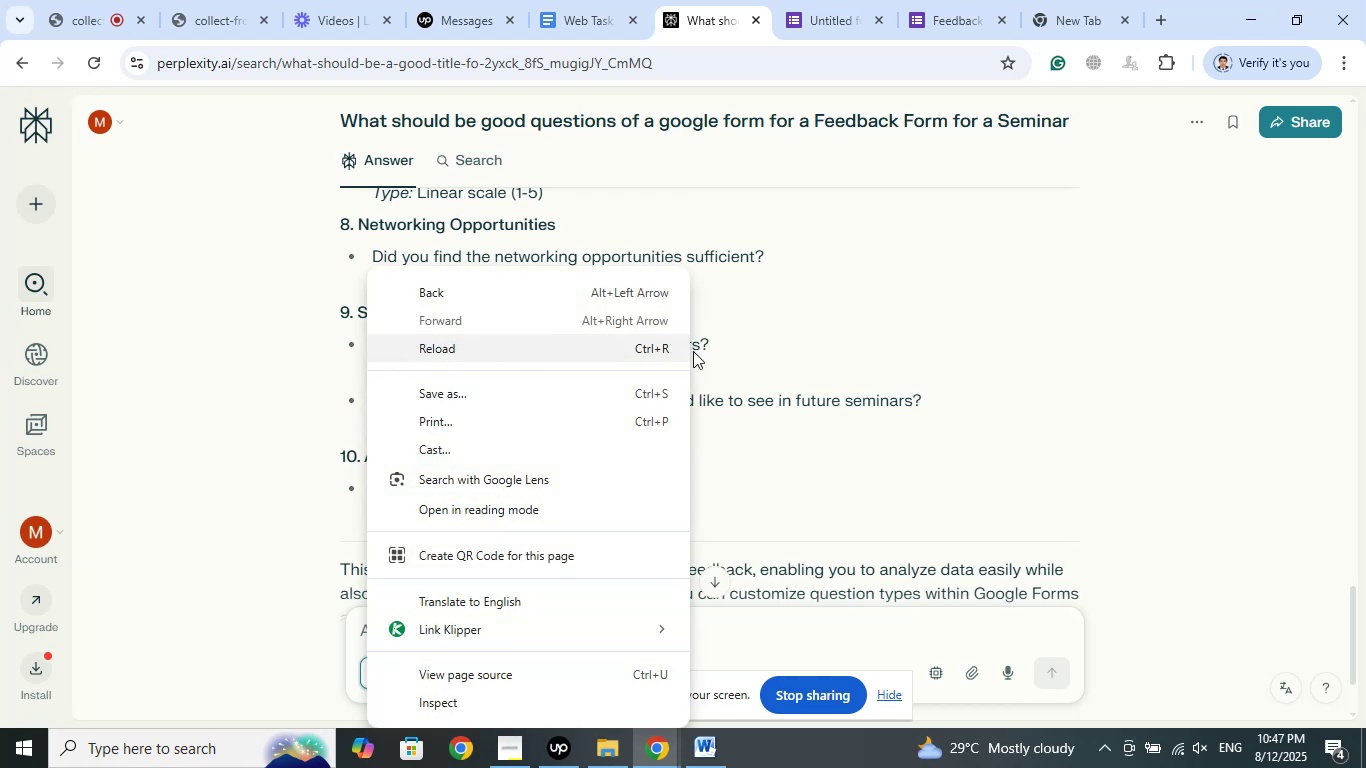 
left_click([734, 352])
 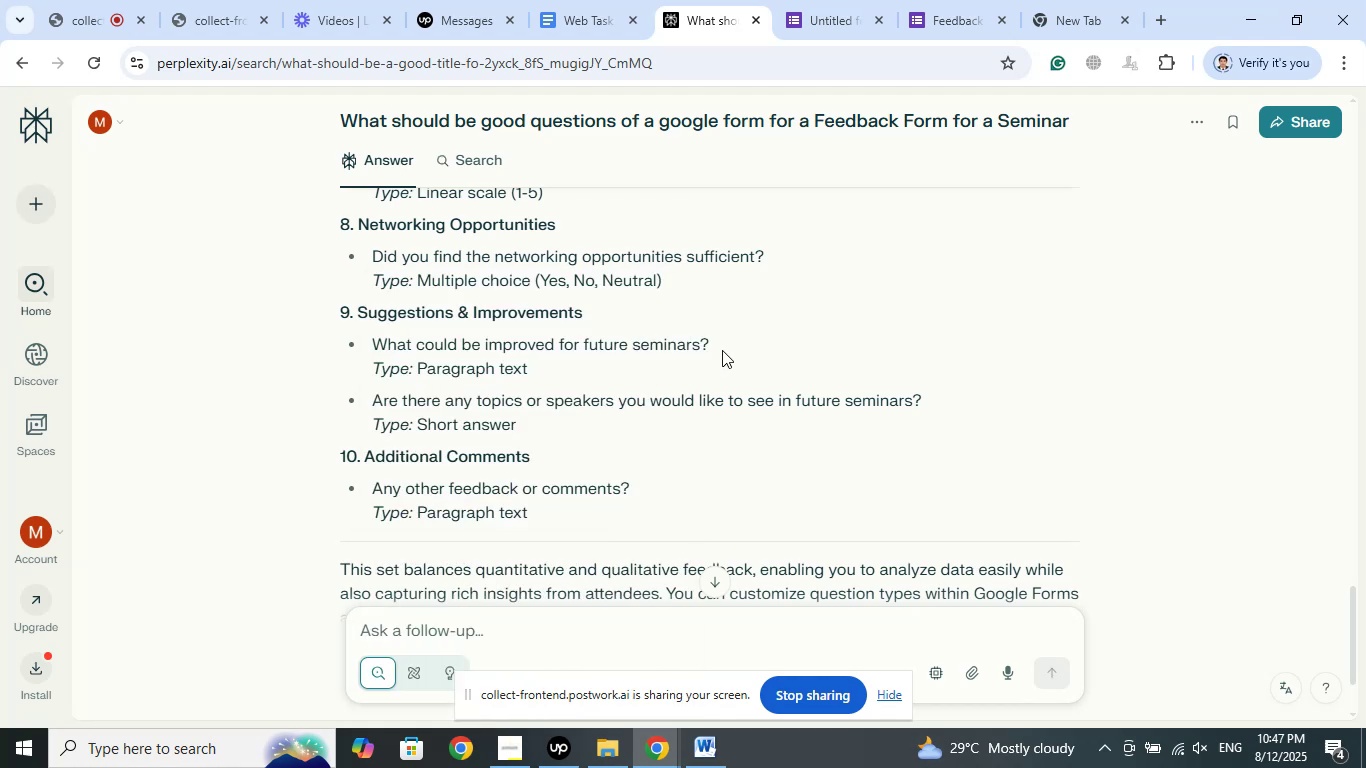 
left_click_drag(start_coordinate=[696, 336], to_coordinate=[382, 329])
 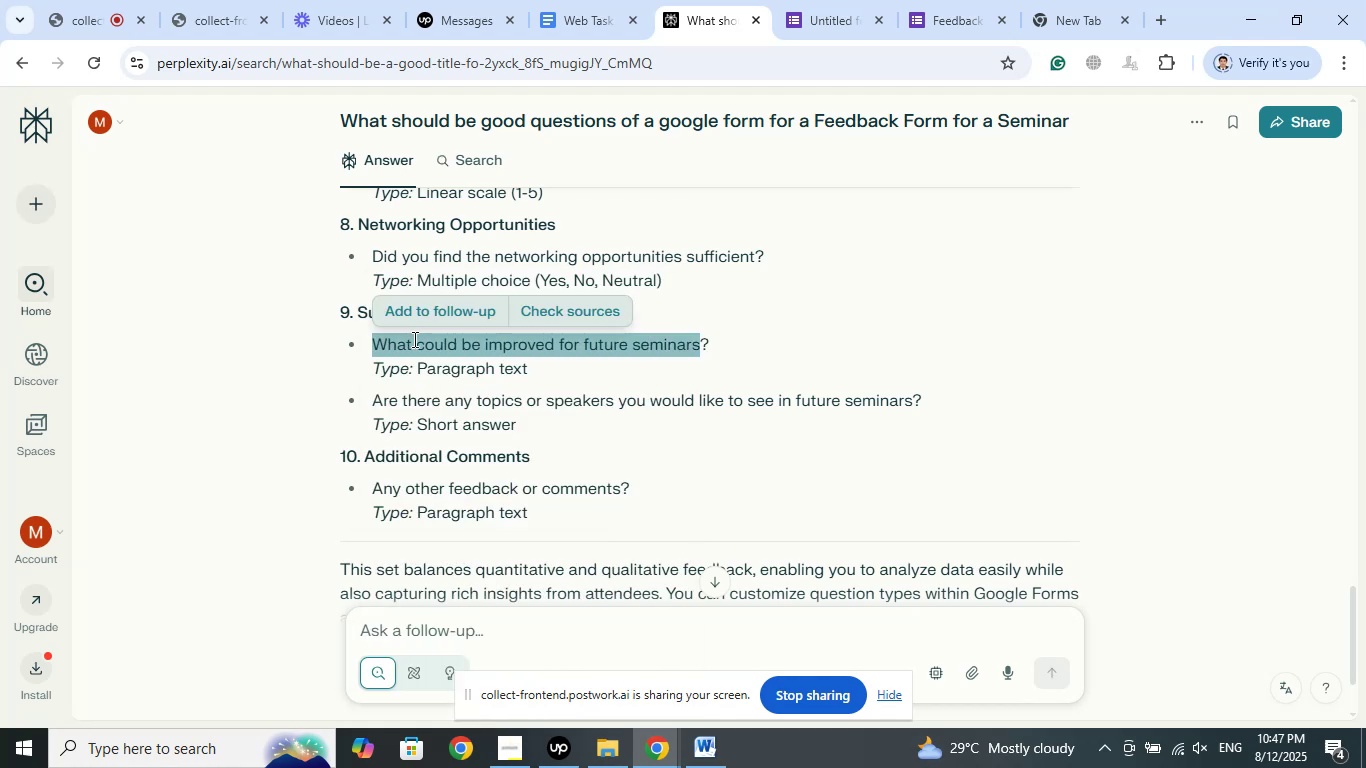 
right_click([414, 340])
 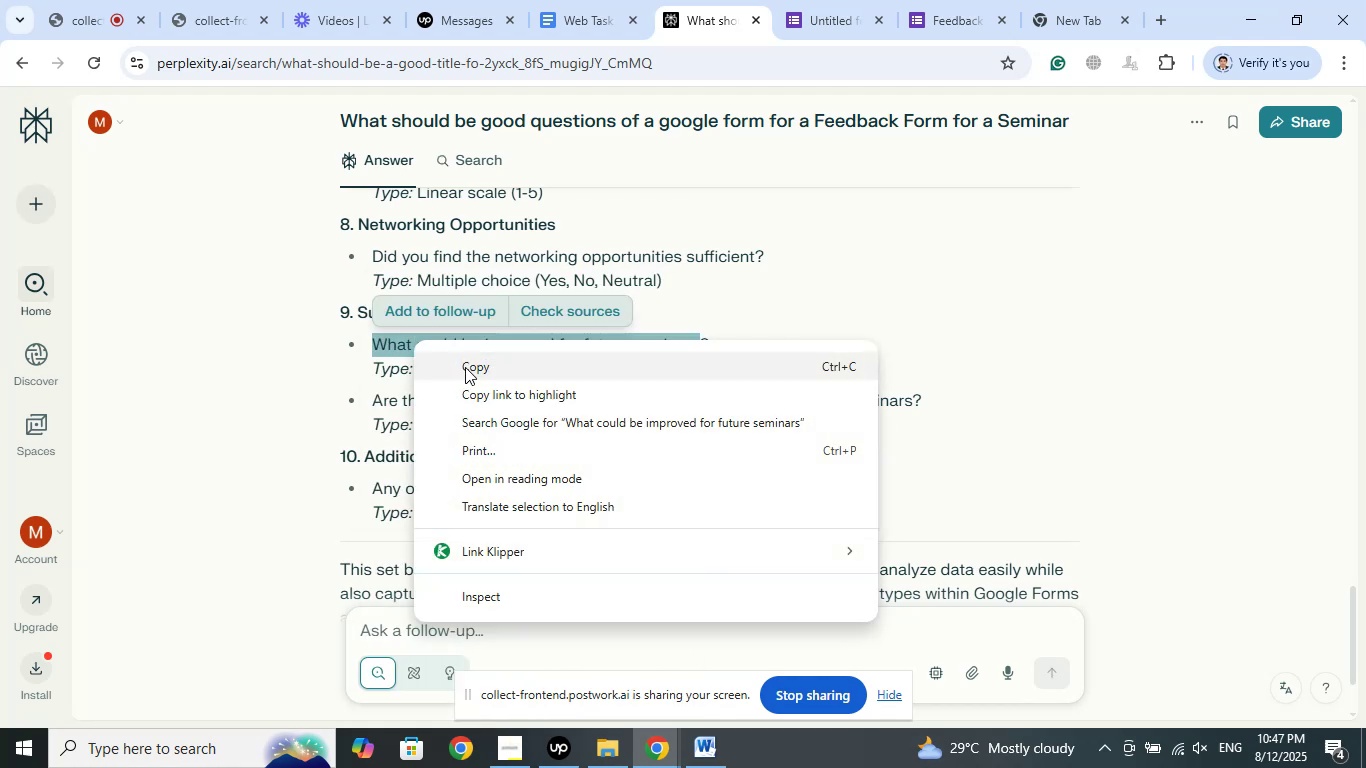 
left_click([465, 367])
 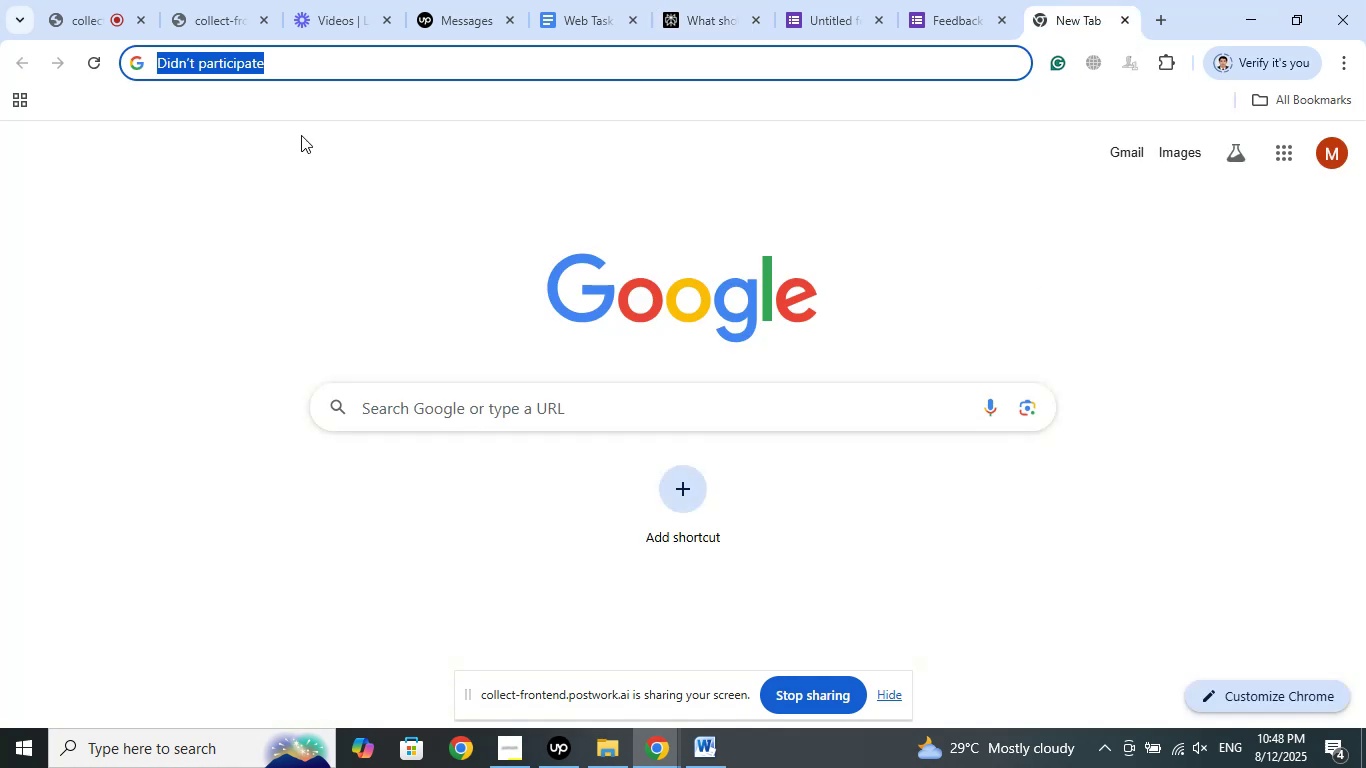 
right_click([241, 61])
 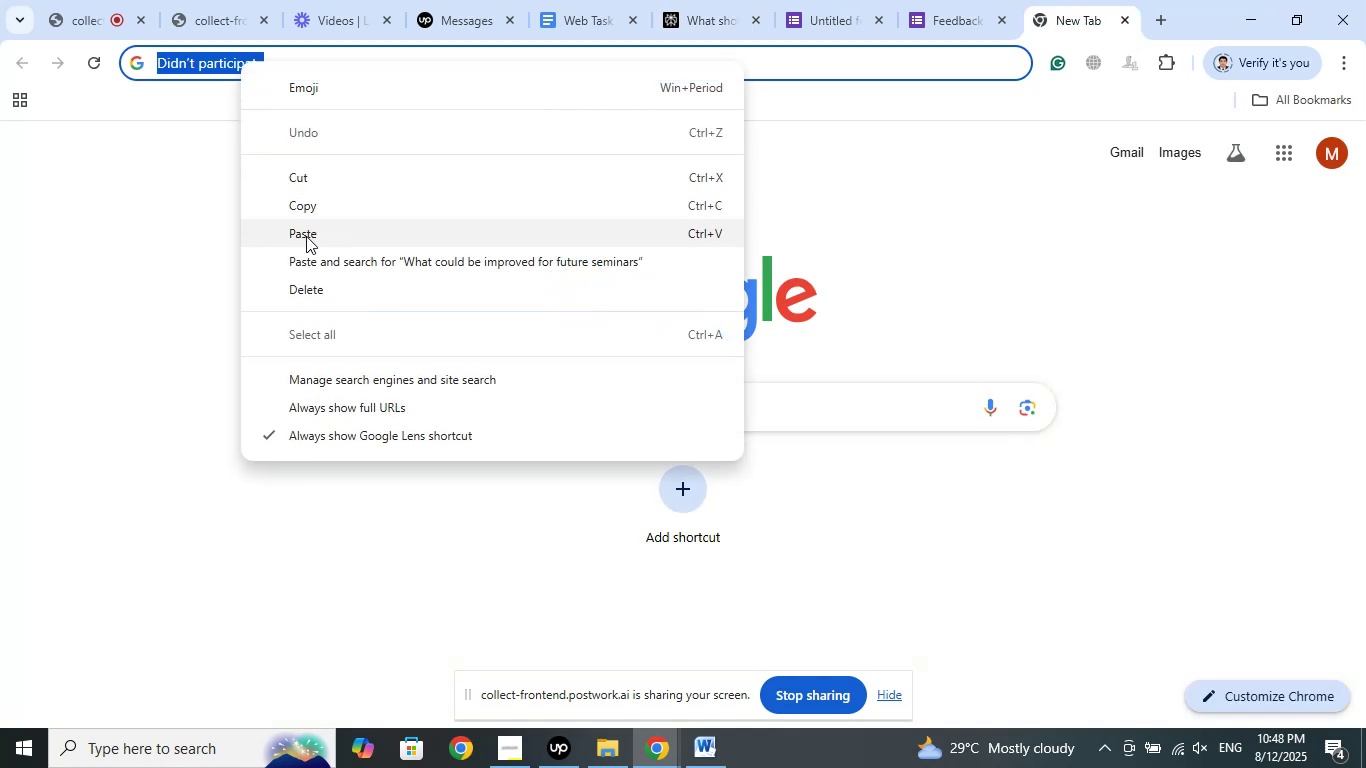 
left_click([306, 237])
 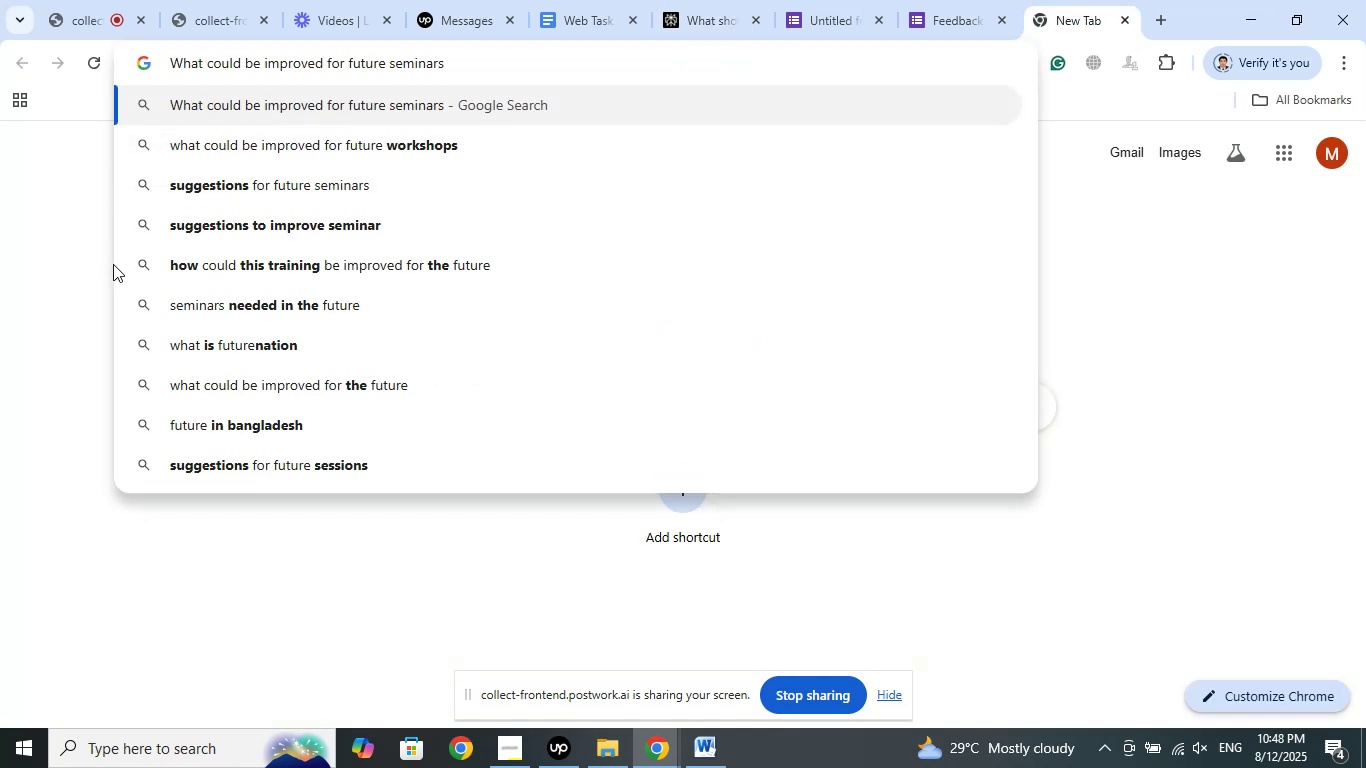 
left_click([721, 0])
 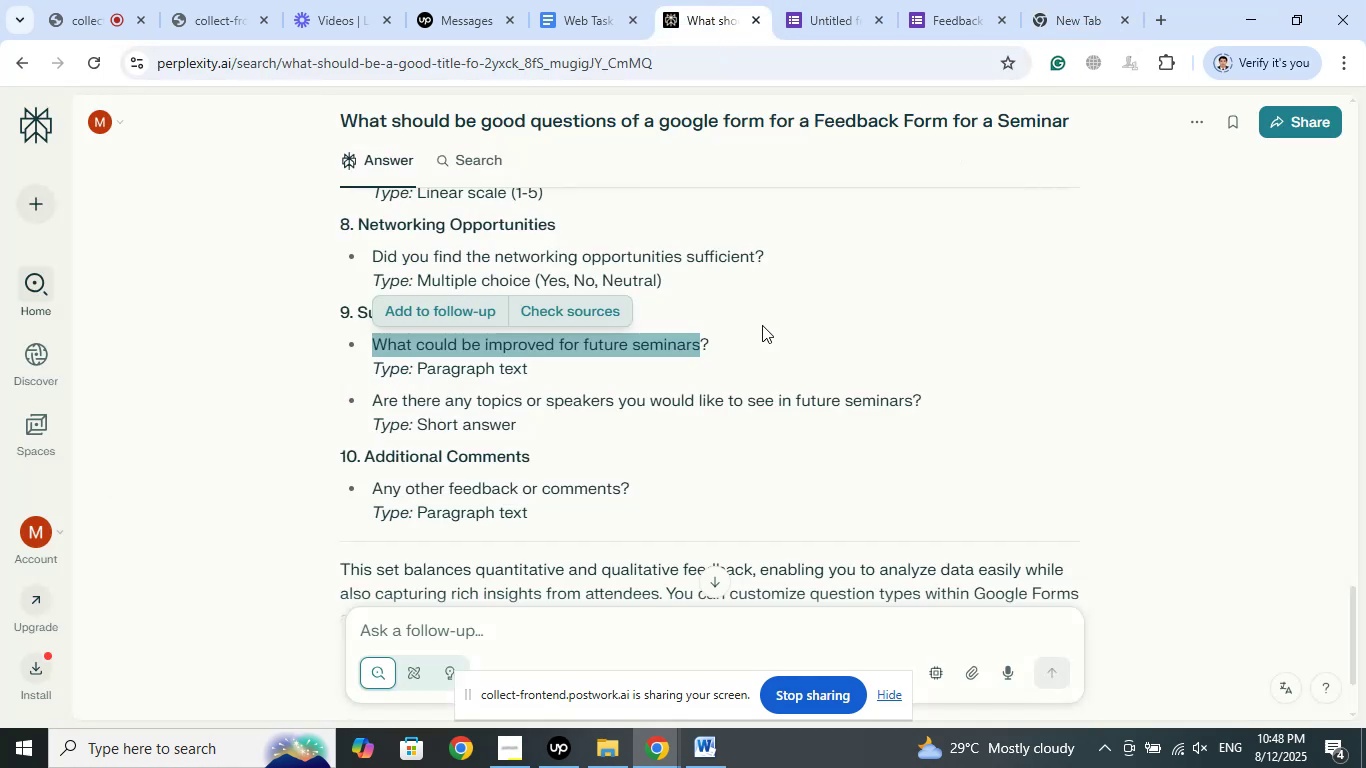 
left_click_drag(start_coordinate=[717, 341], to_coordinate=[383, 336])
 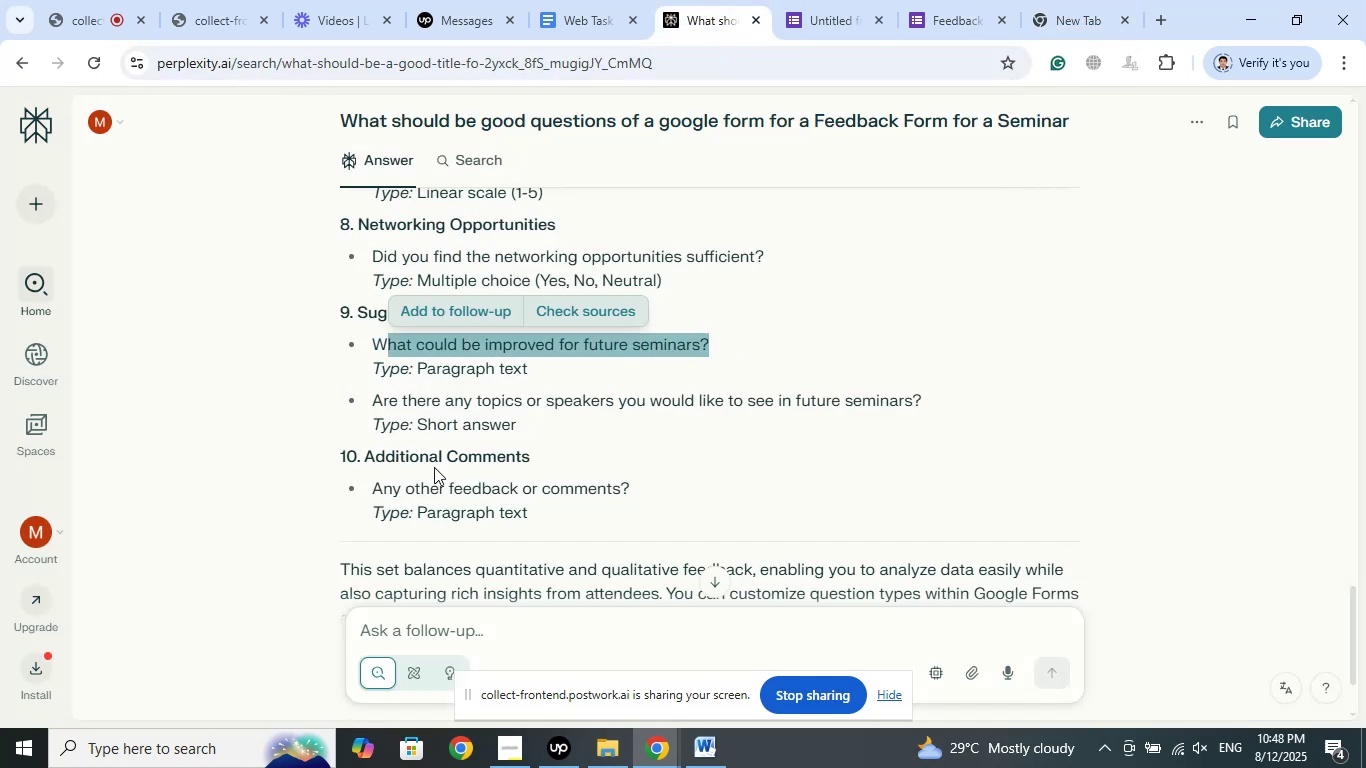 
key(Shift+ShiftLeft)
 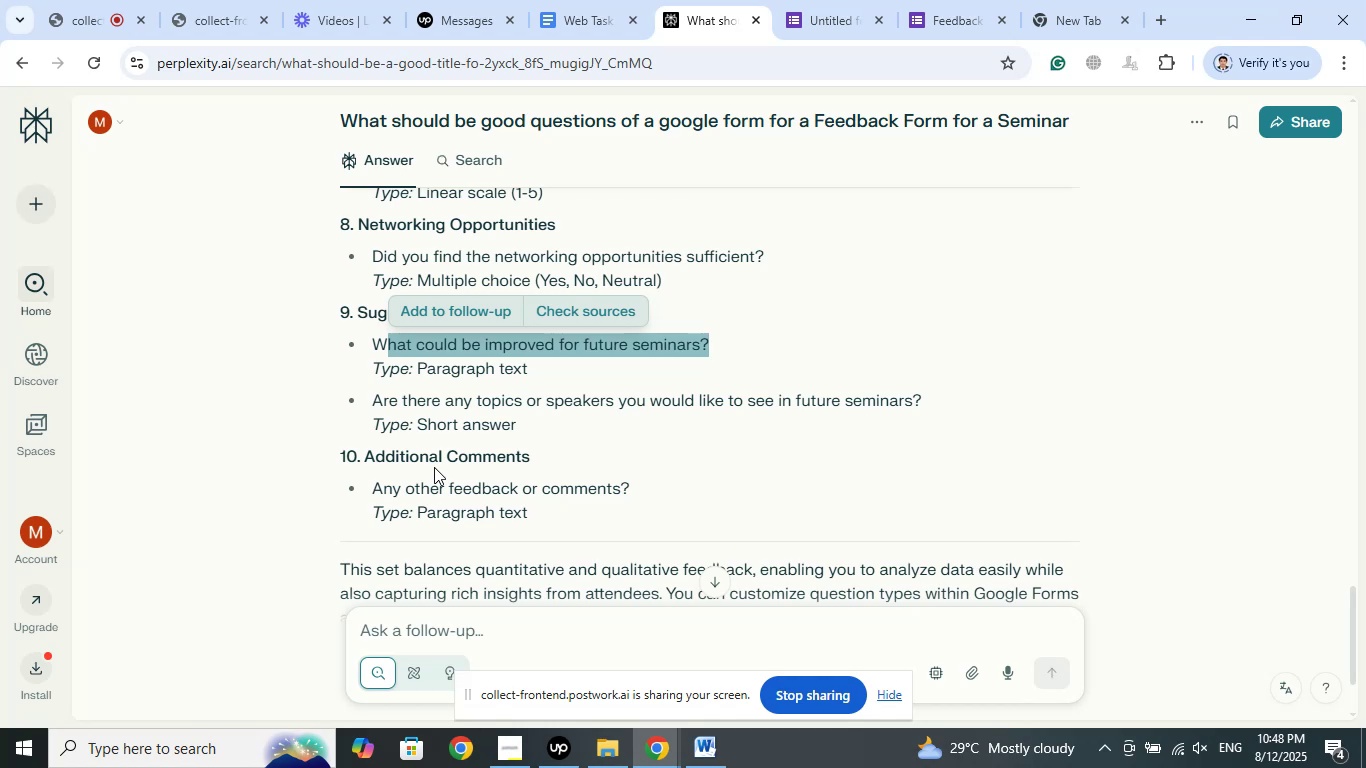 
key(Shift+ArrowLeft)
 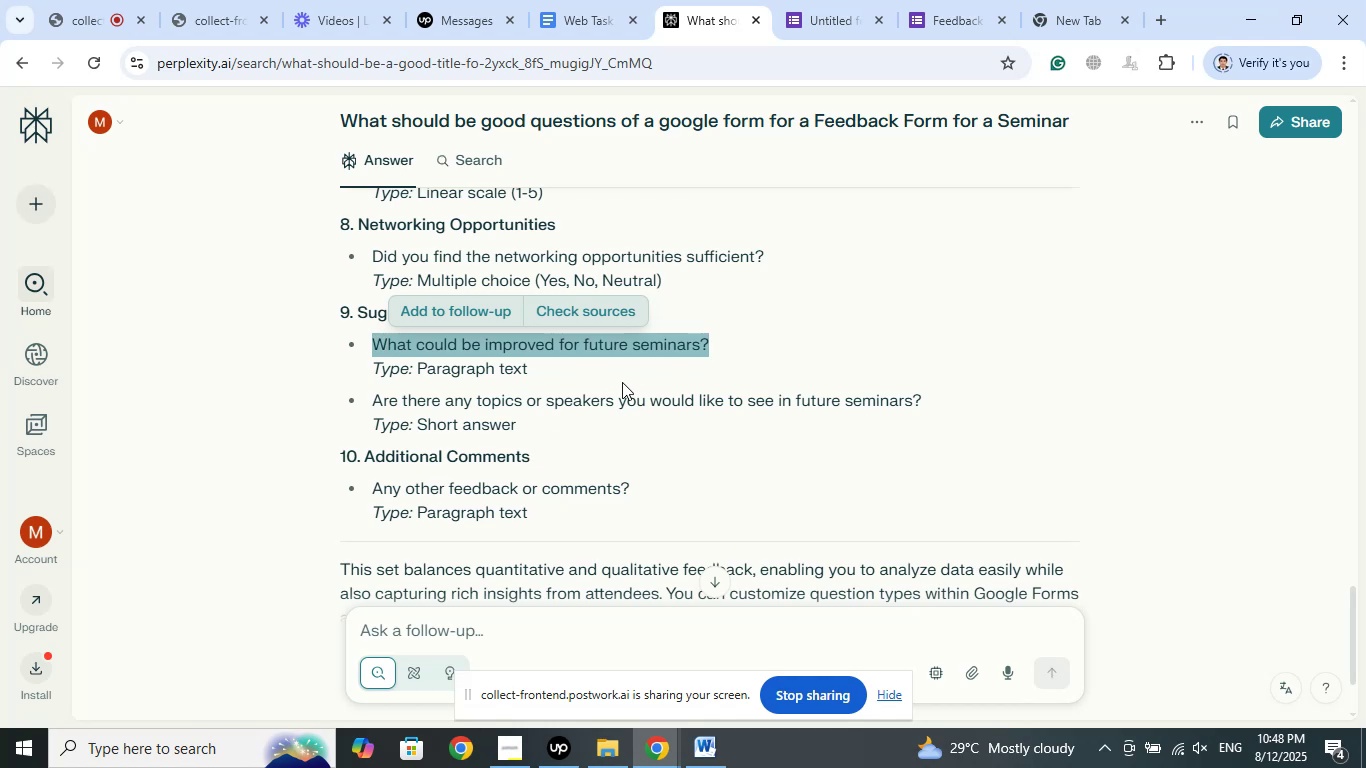 
right_click([594, 348])
 